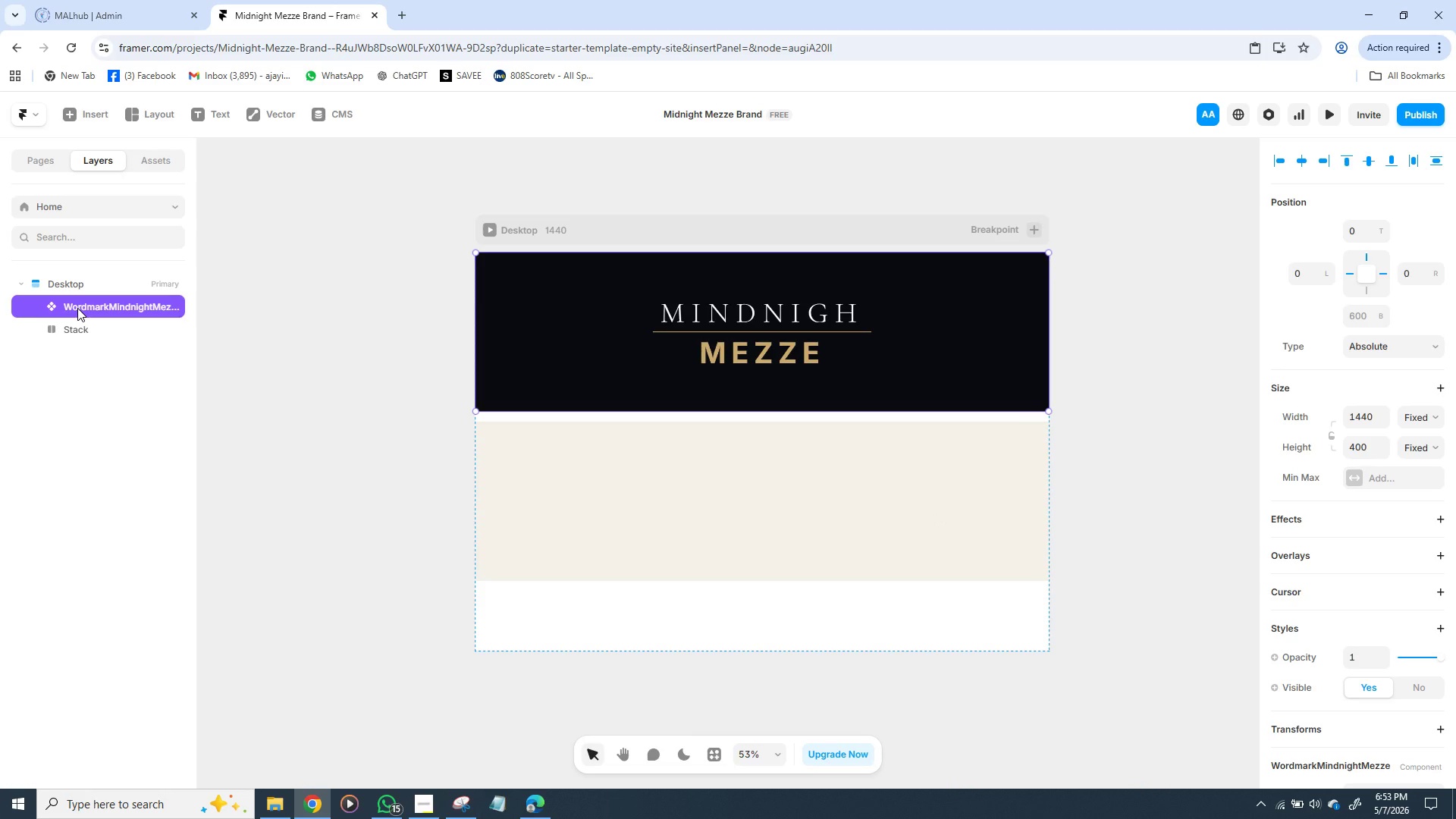 
wait(6.09)
 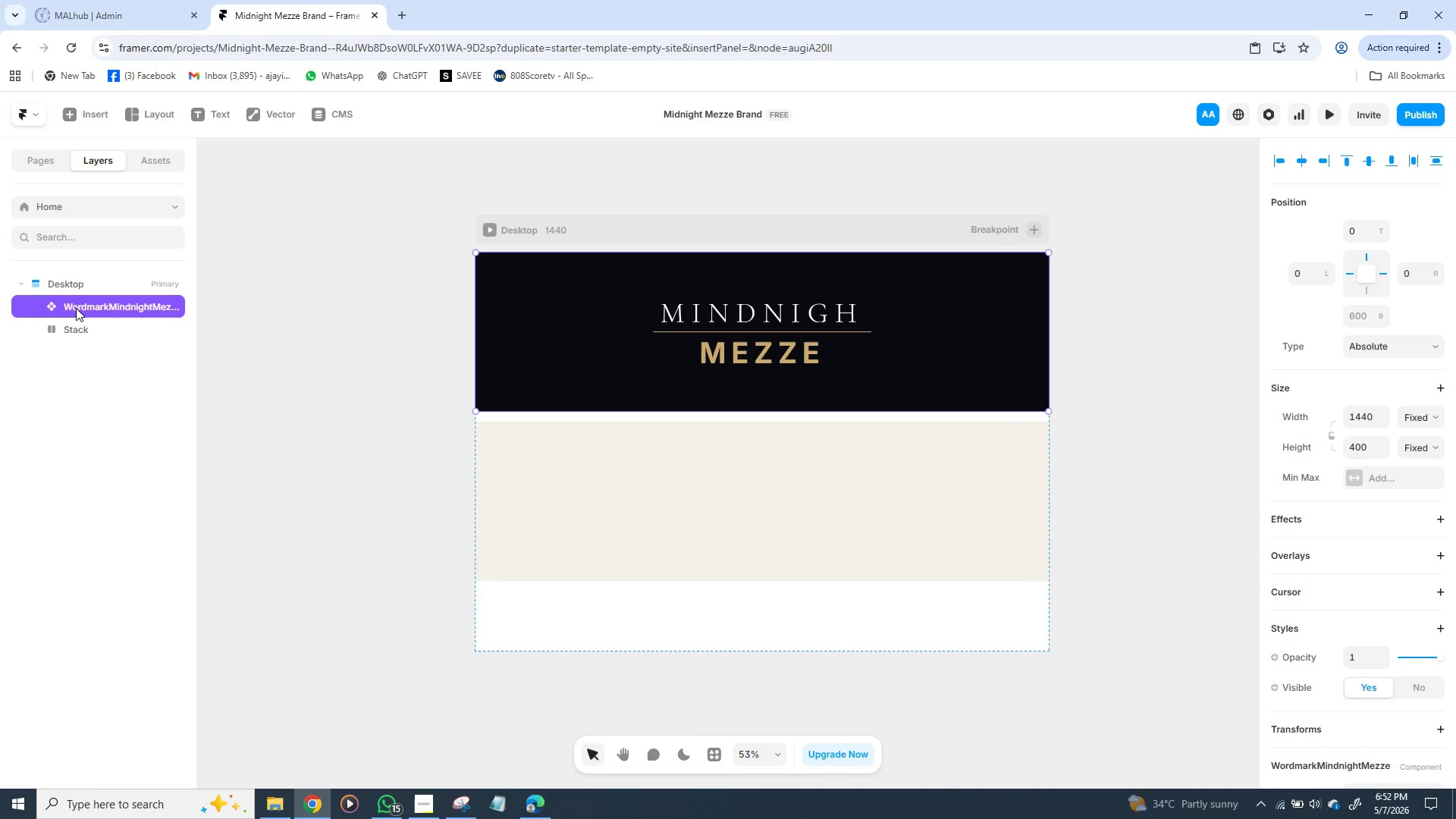 
scroll: coordinate [1391, 518], scroll_direction: down, amount: 23.0
 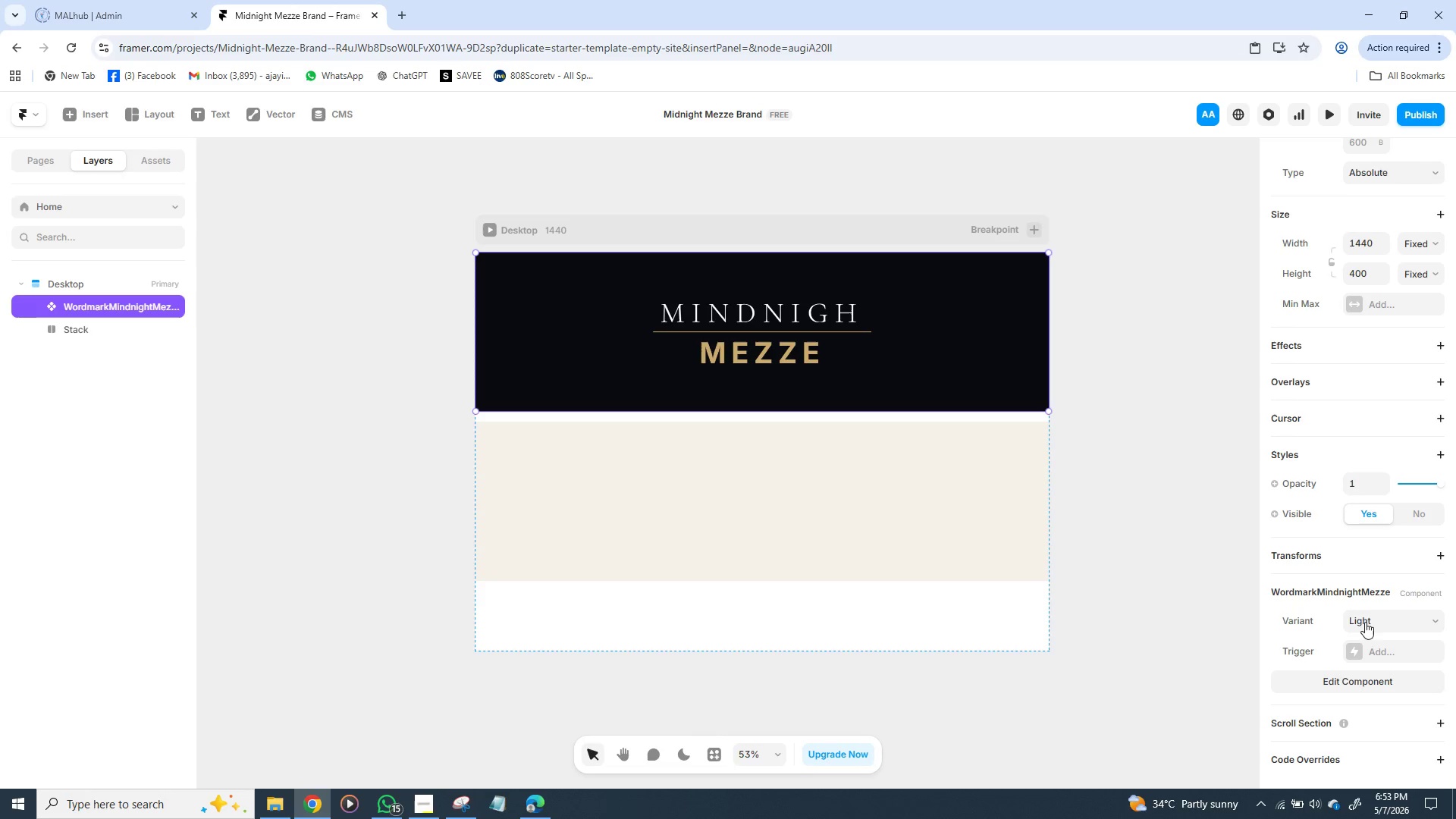 
left_click_drag(start_coordinate=[965, 546], to_coordinate=[969, 546])
 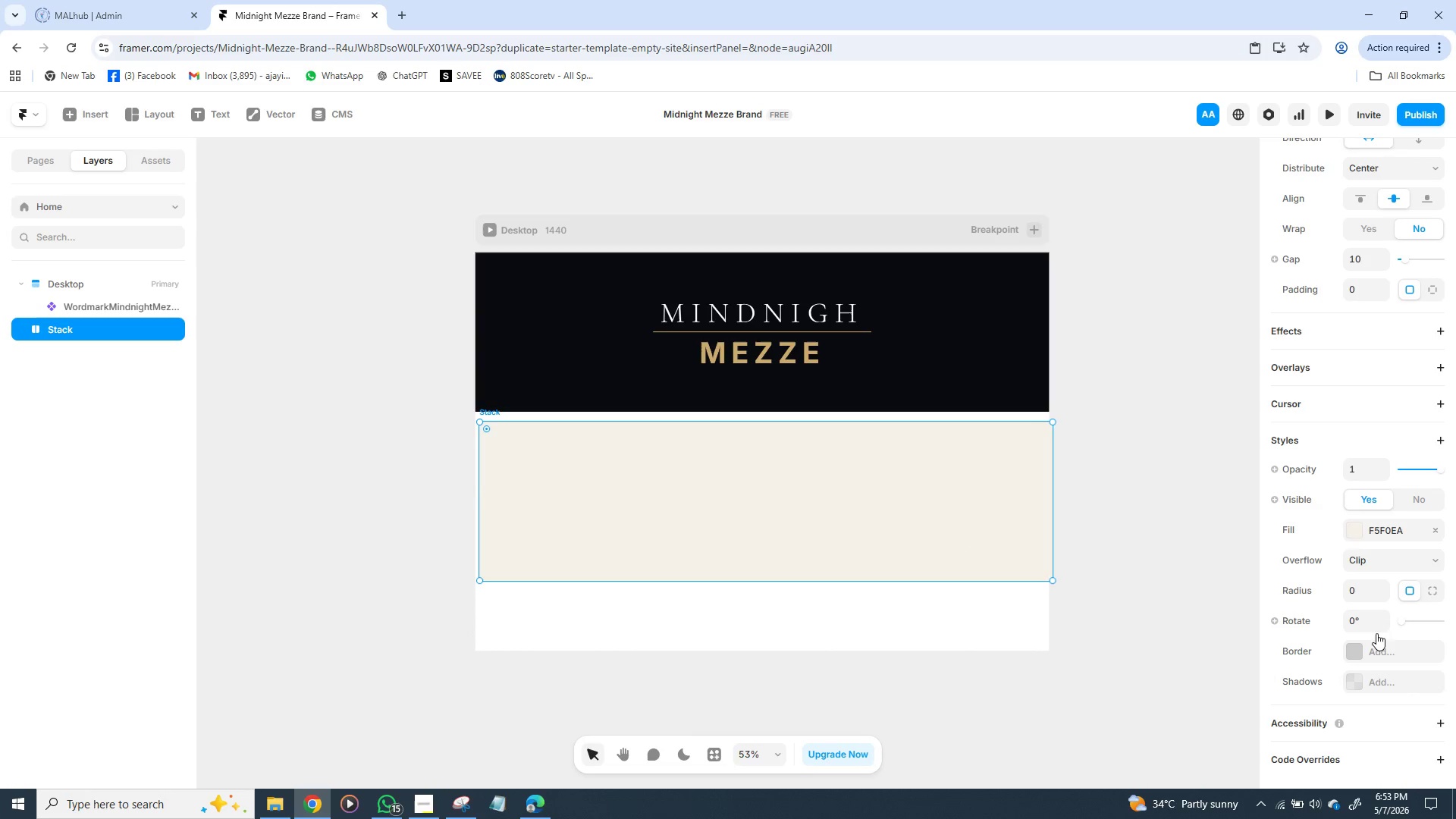 
scroll: coordinate [1329, 511], scroll_direction: down, amount: 35.0
 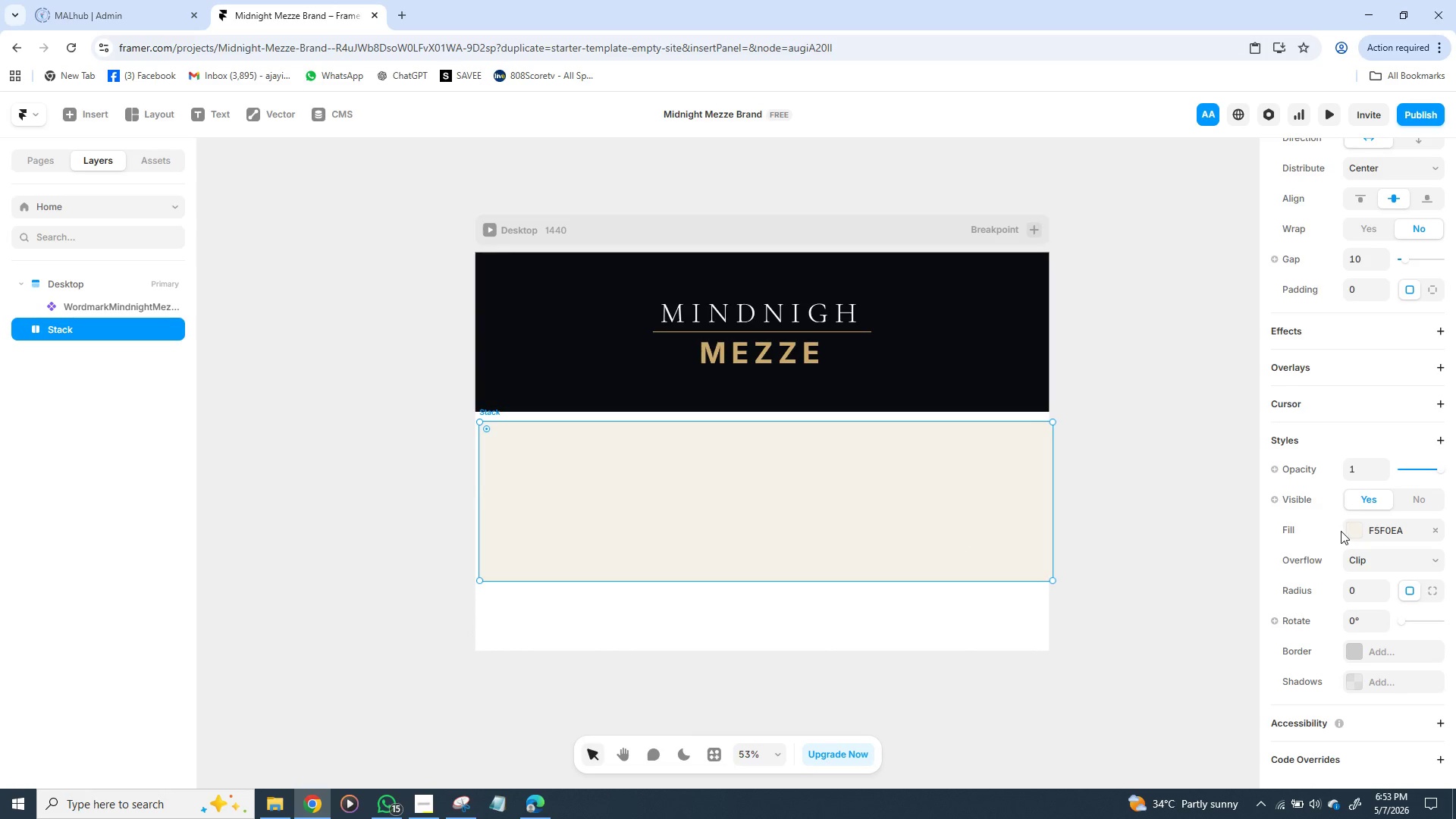 
scroll: coordinate [1341, 531], scroll_direction: up, amount: 20.0
 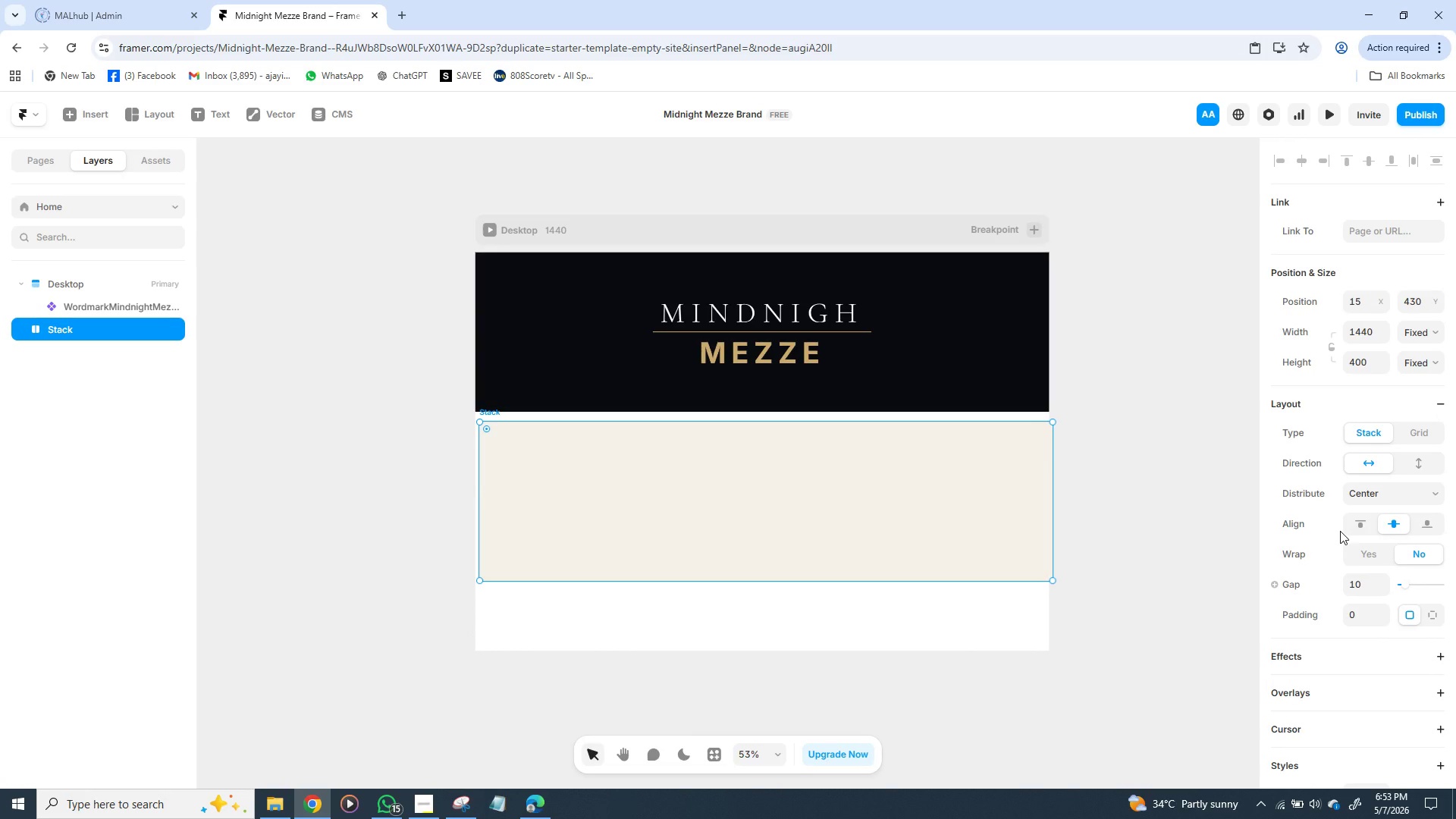 
scroll: coordinate [1340, 531], scroll_direction: down, amount: 18.0
 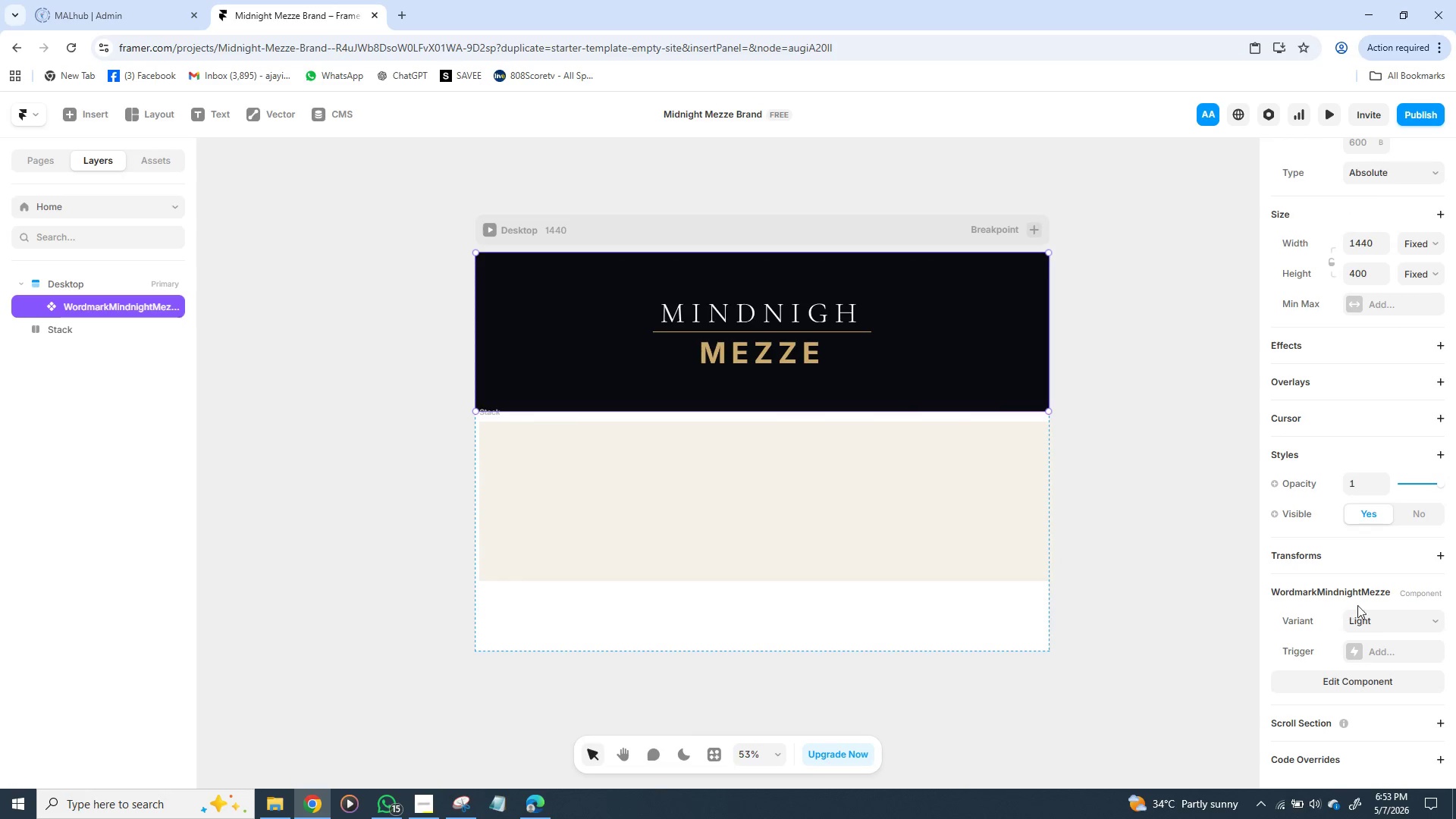 
wait(5.19)
 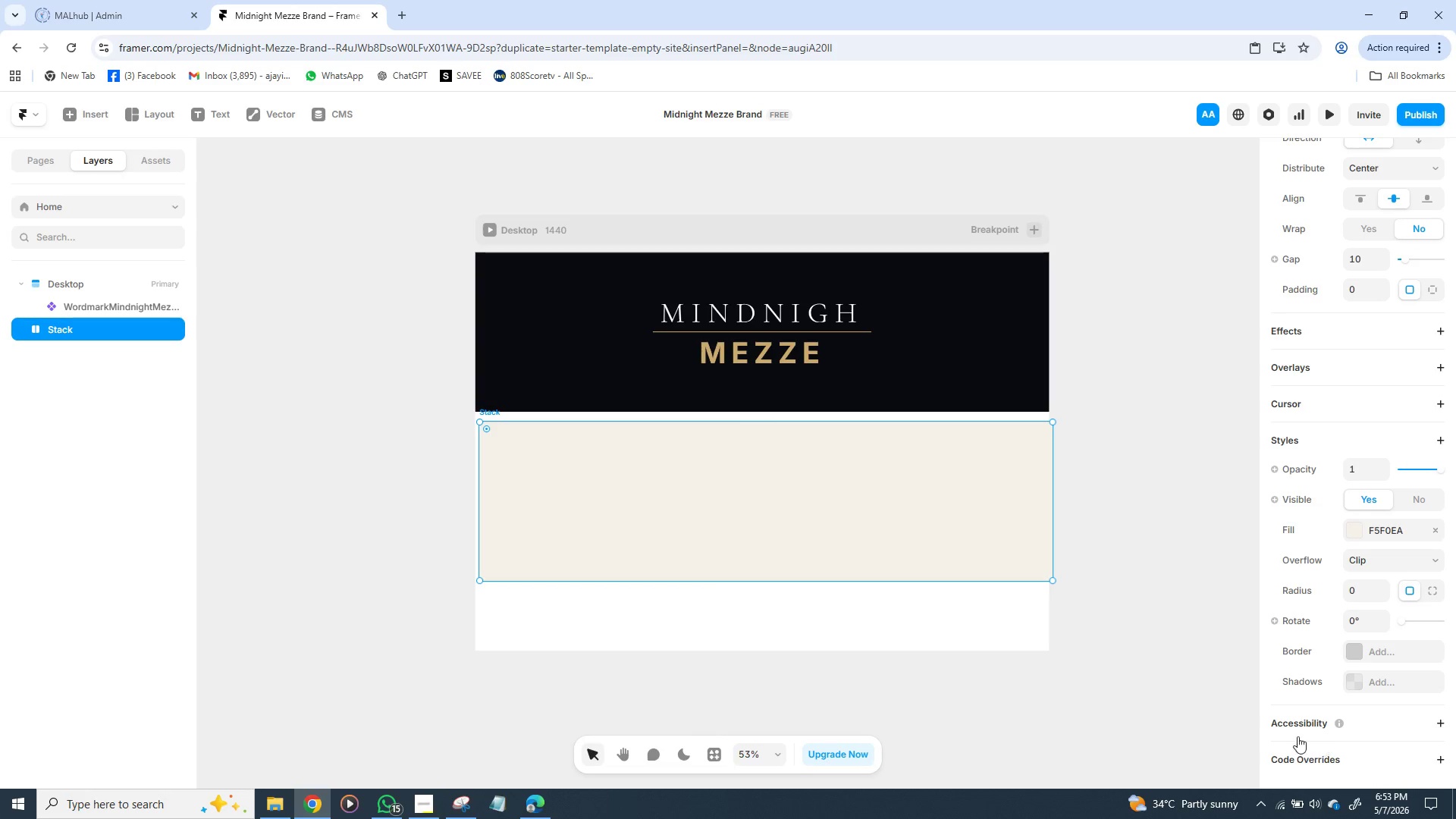 
left_click([1435, 621])
 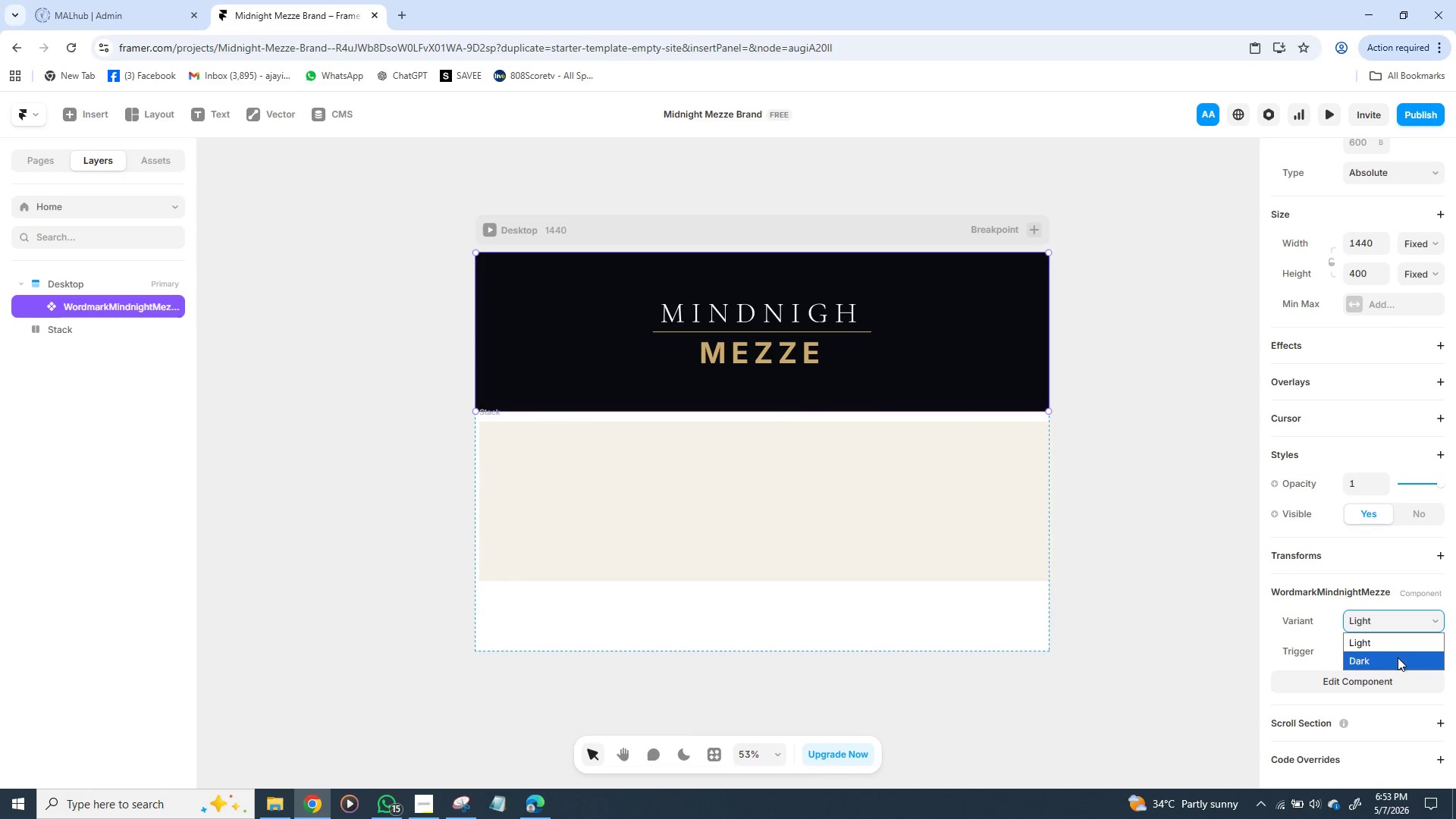 
left_click([1396, 664])
 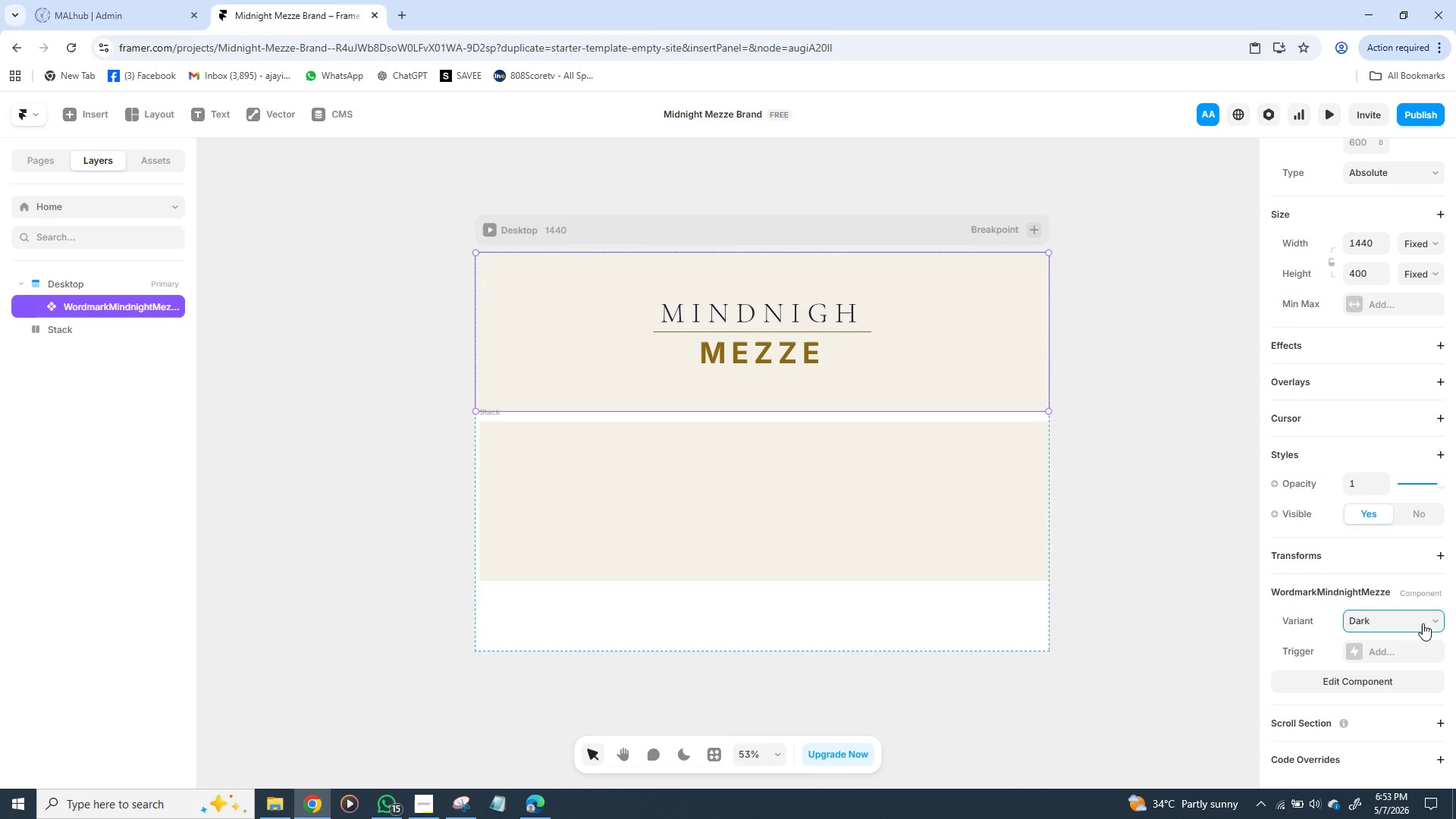 
wait(5.92)
 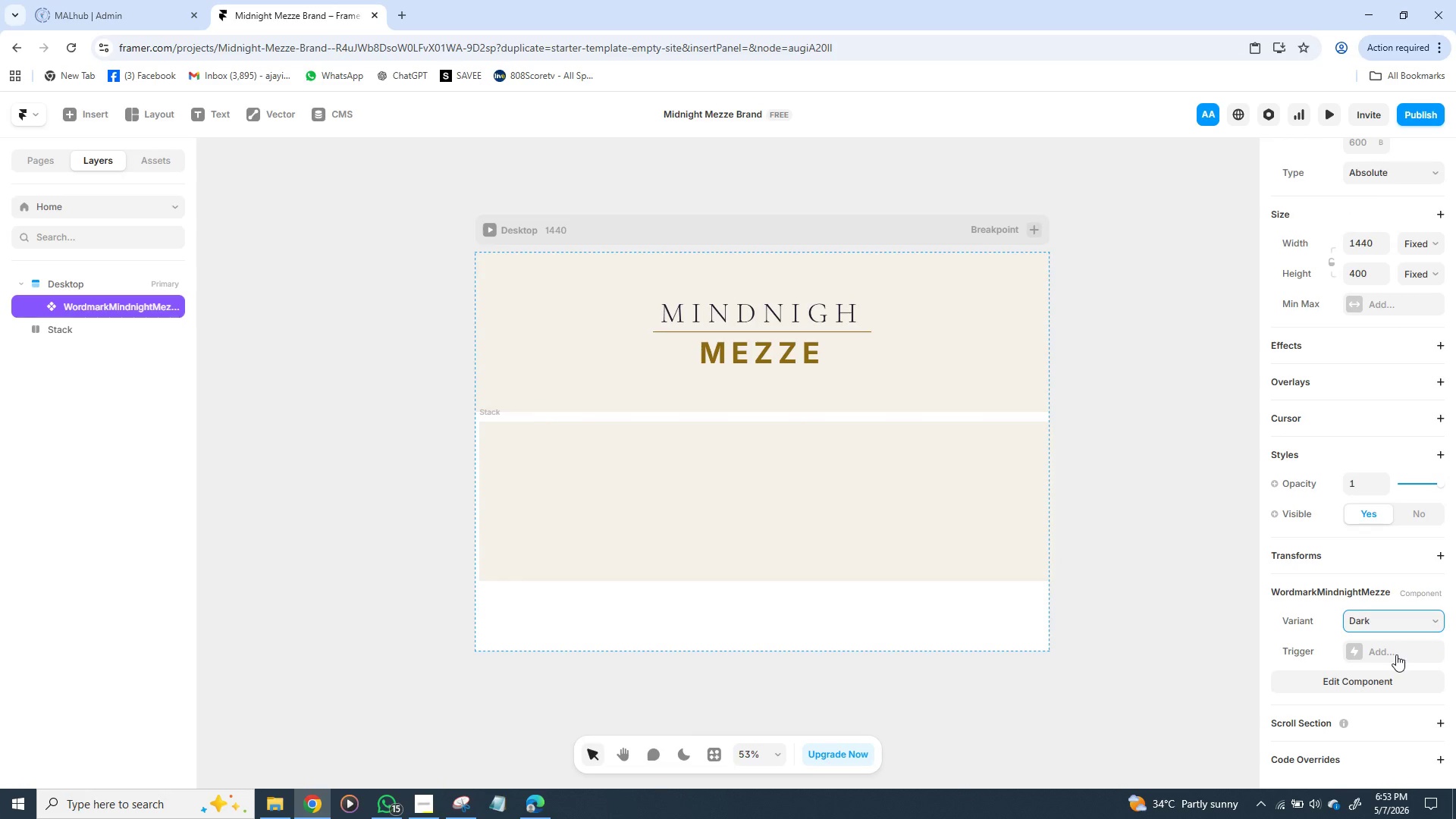 
left_click([1423, 623])
 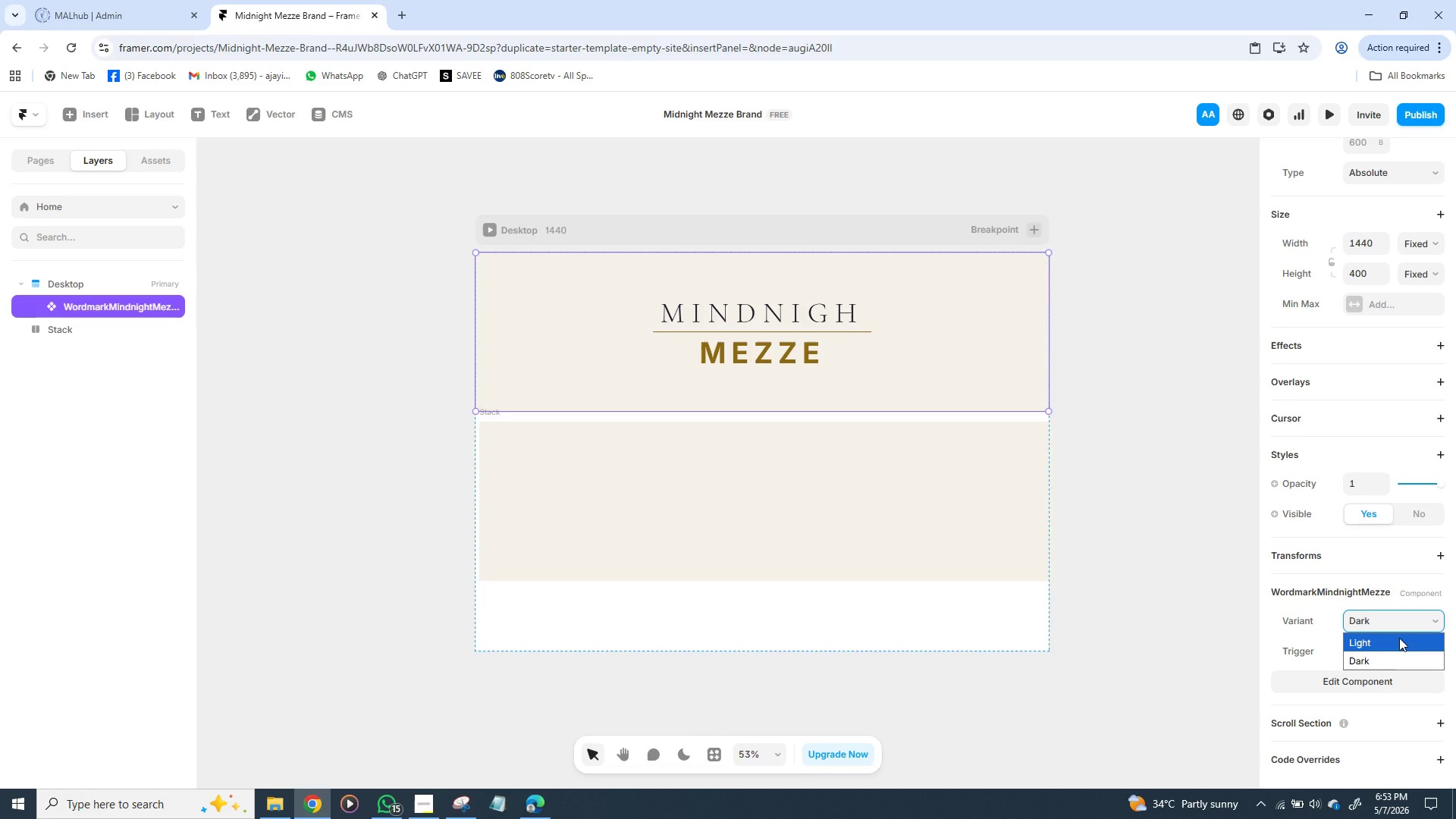 
left_click([1399, 636])
 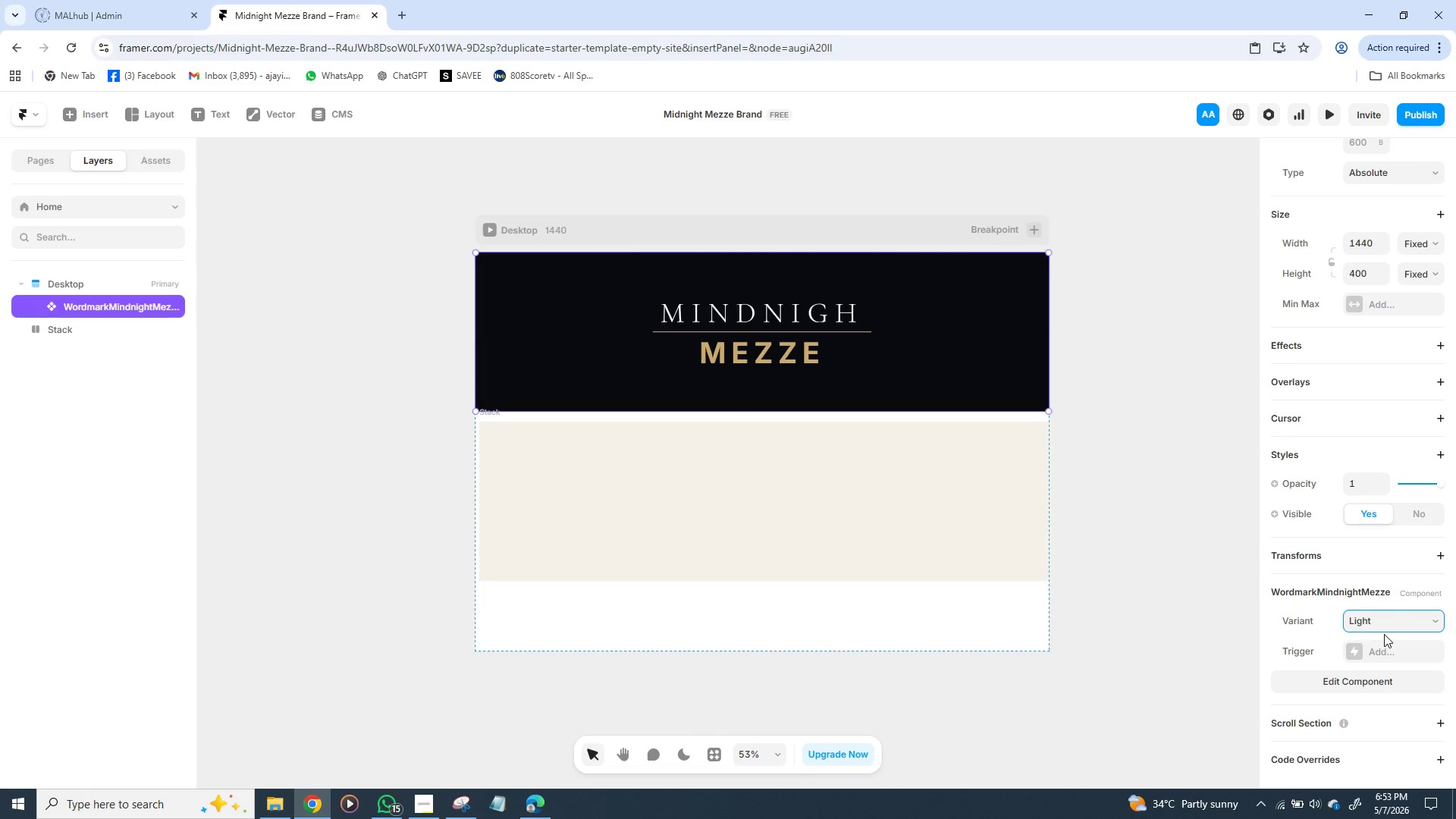 
wait(8.73)
 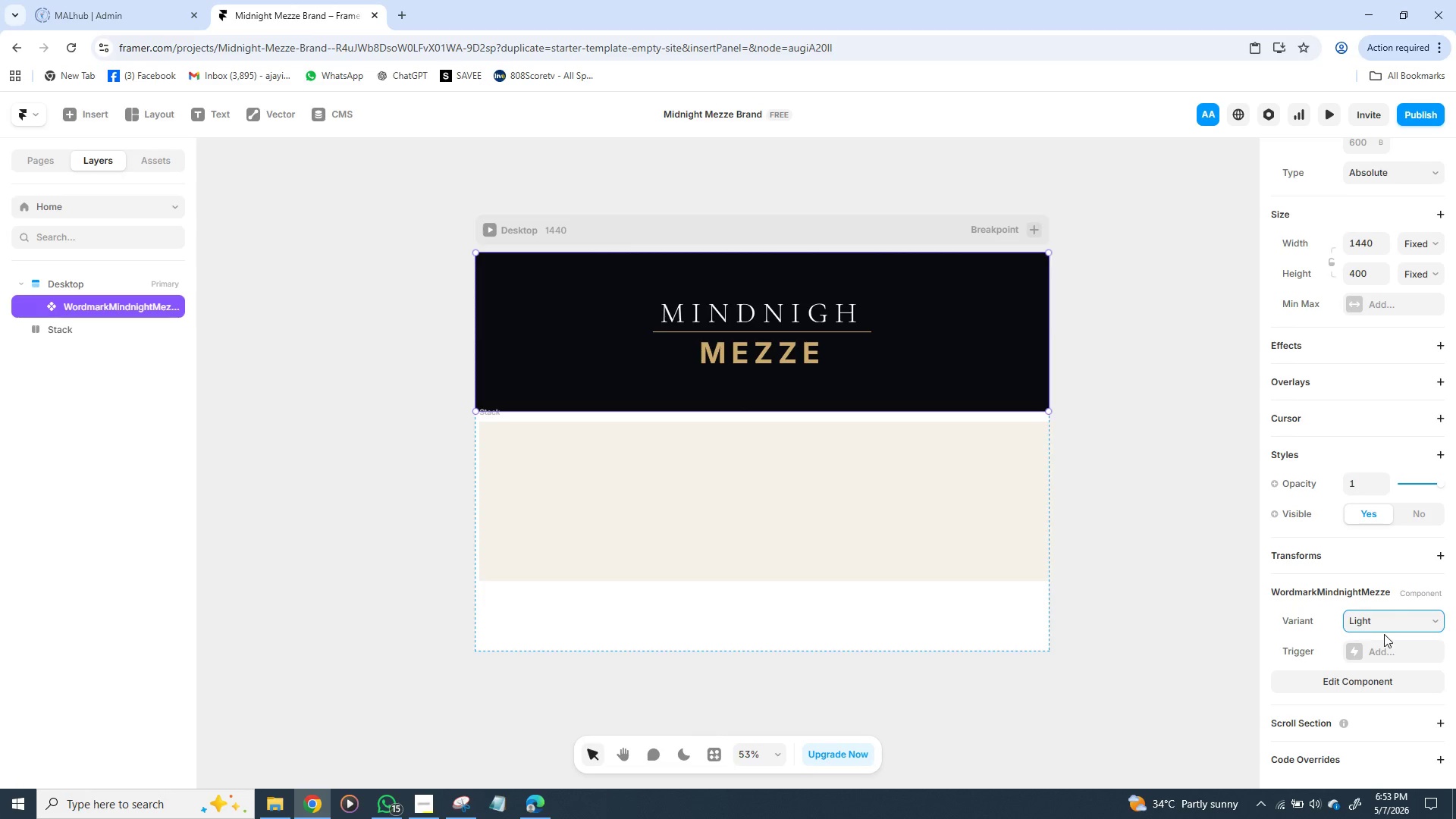 
left_click([1410, 589])
 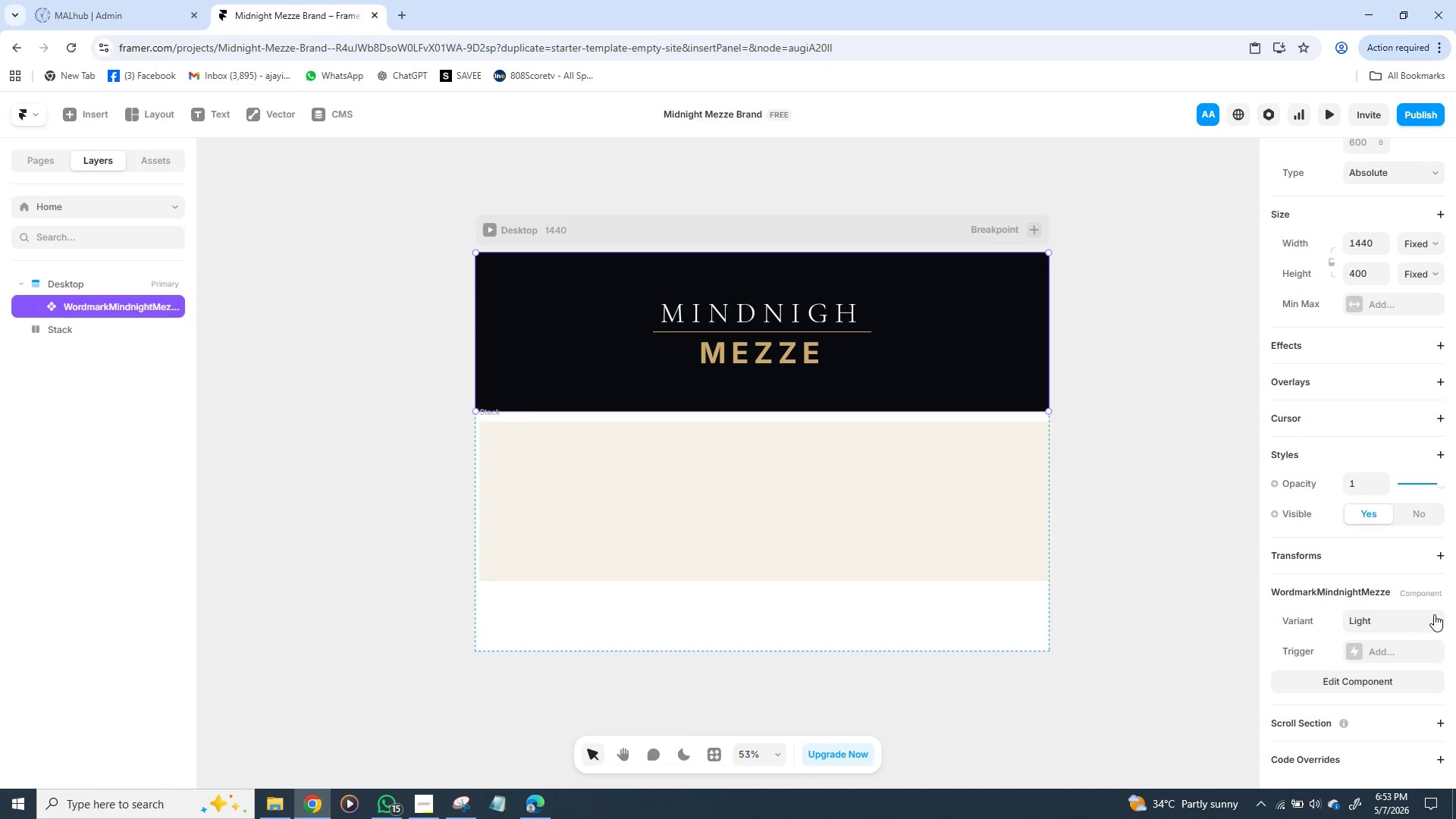 
wait(7.06)
 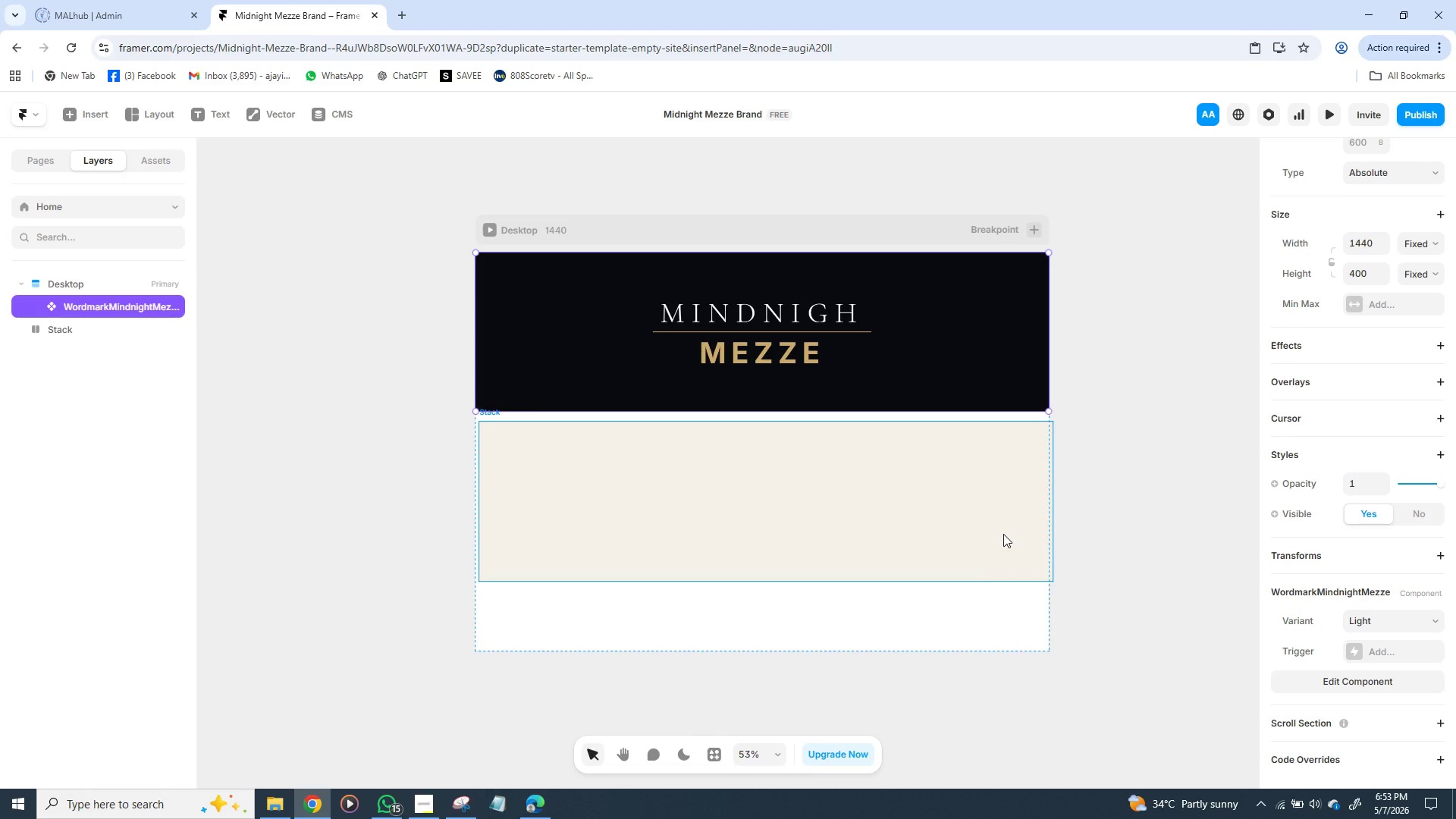 
left_click([1401, 659])
 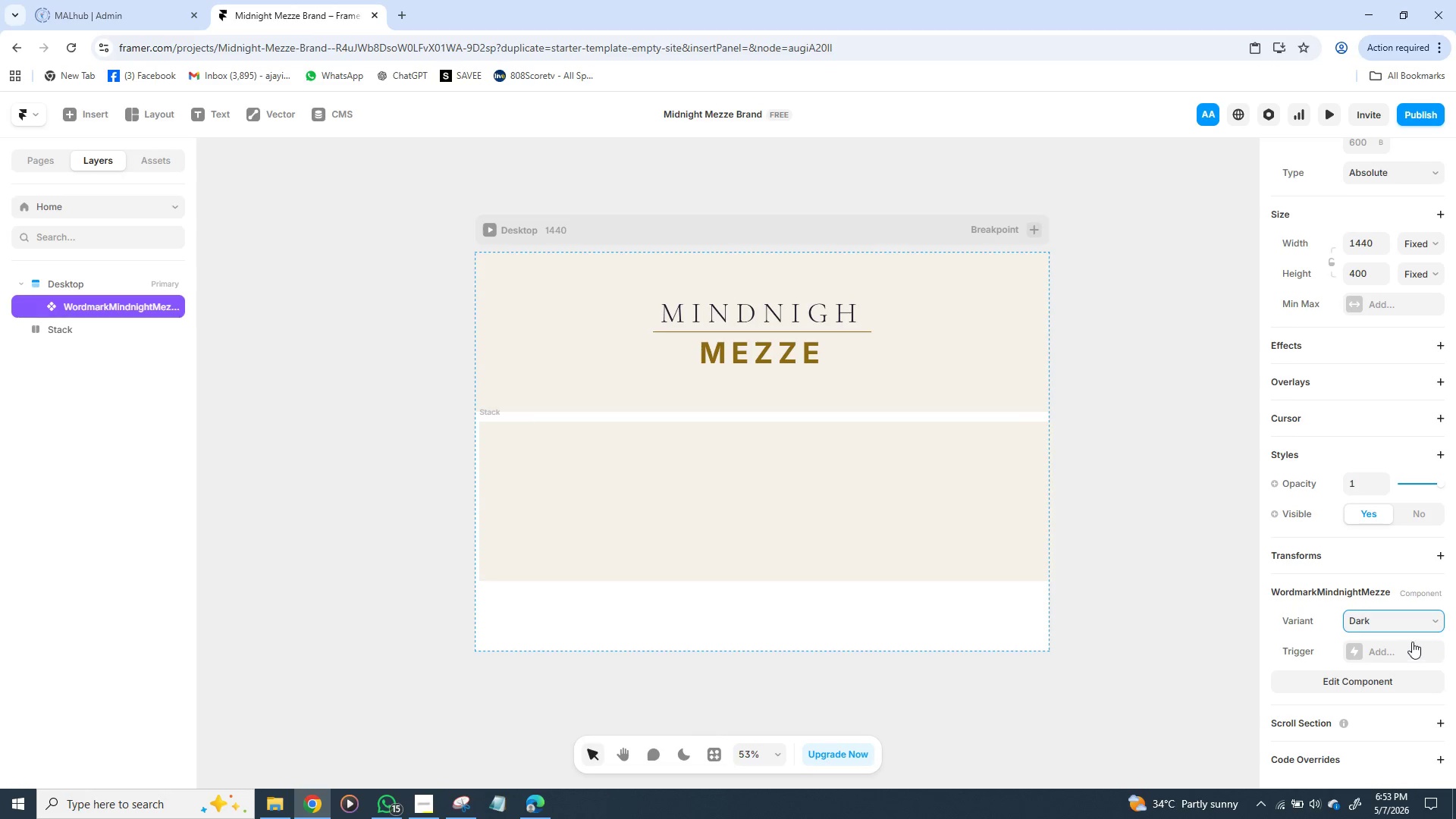 
mouse_move([1404, 635])
 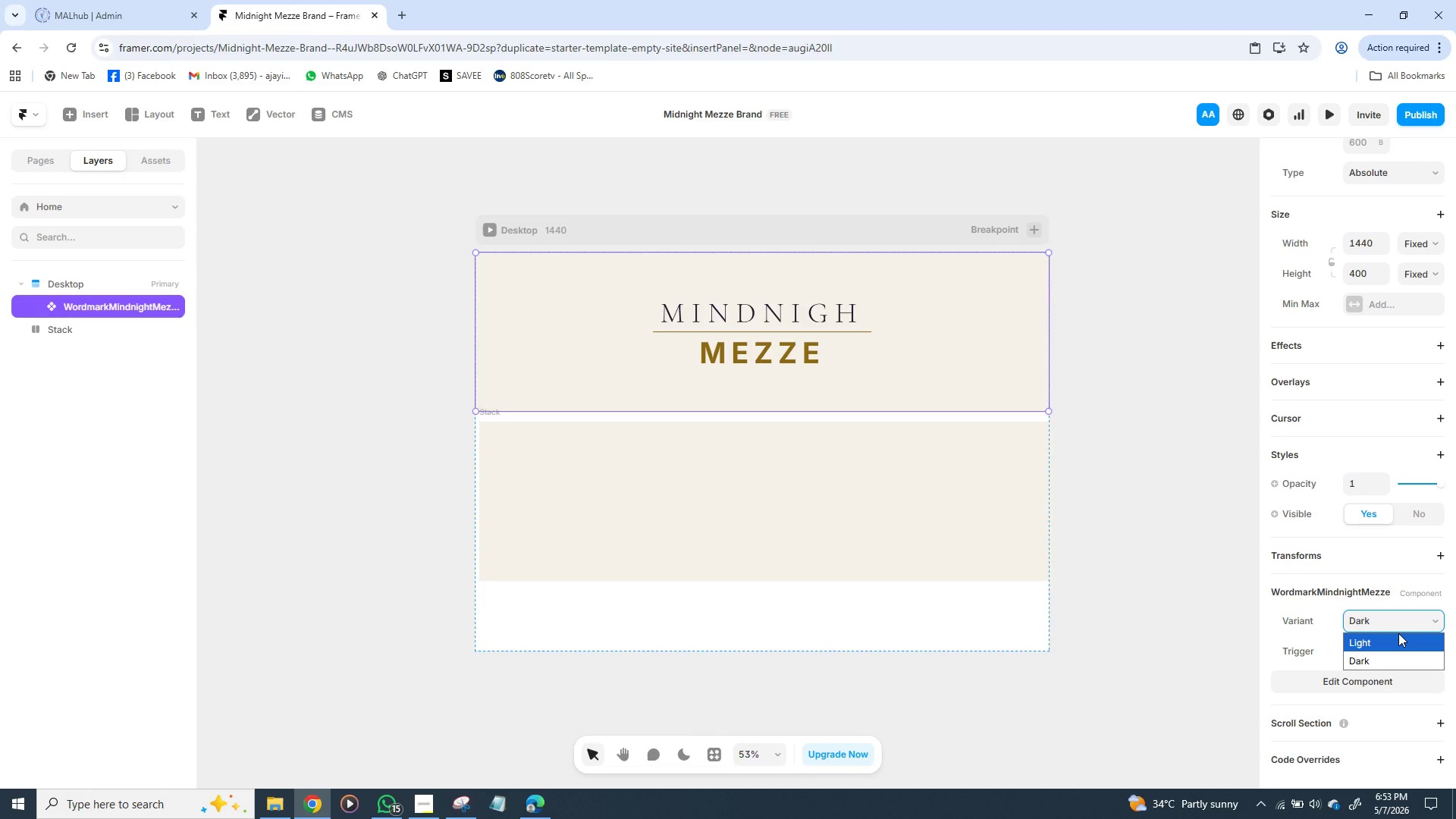 
left_click([1398, 633])
 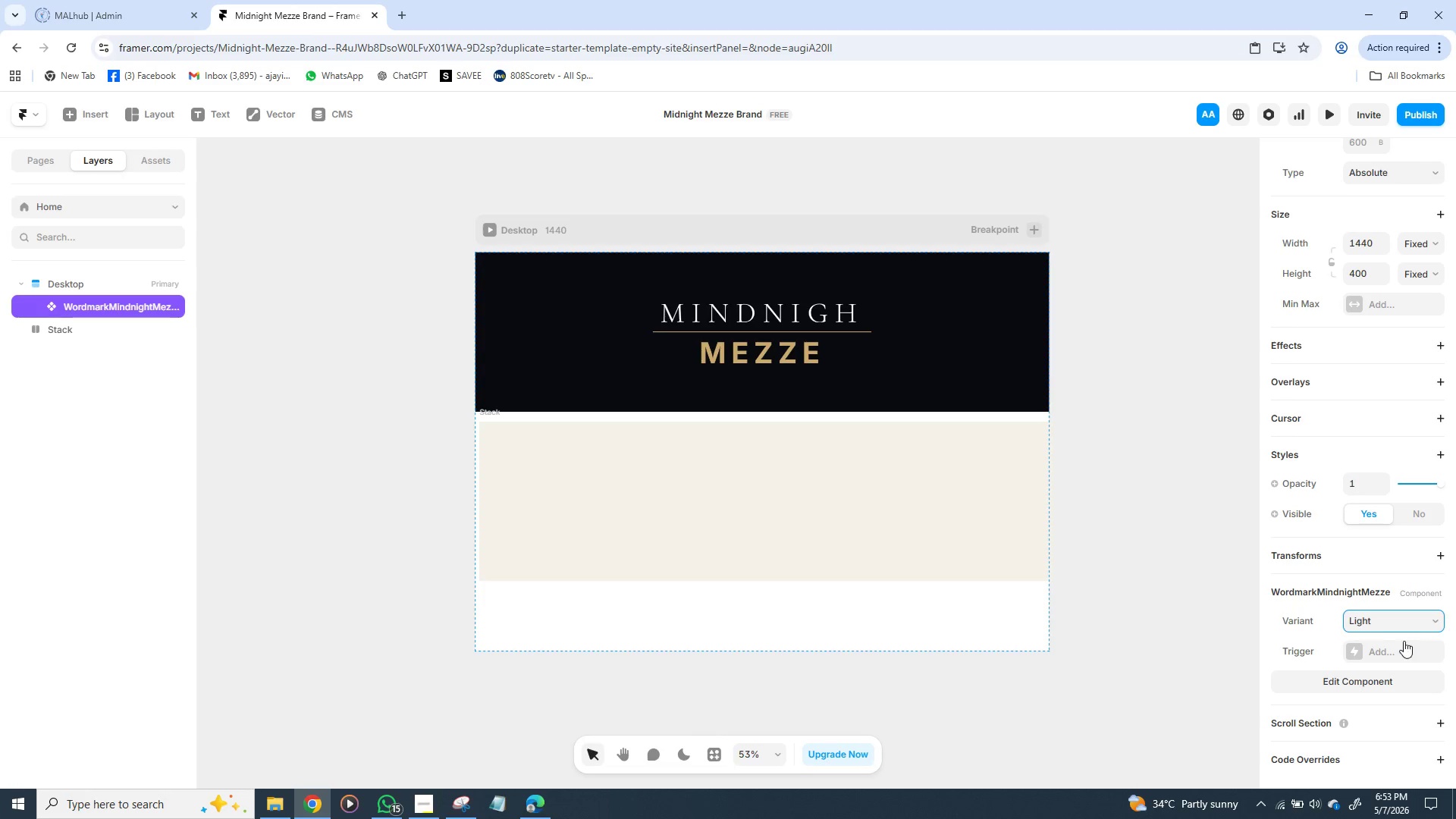 
left_click([1423, 623])
 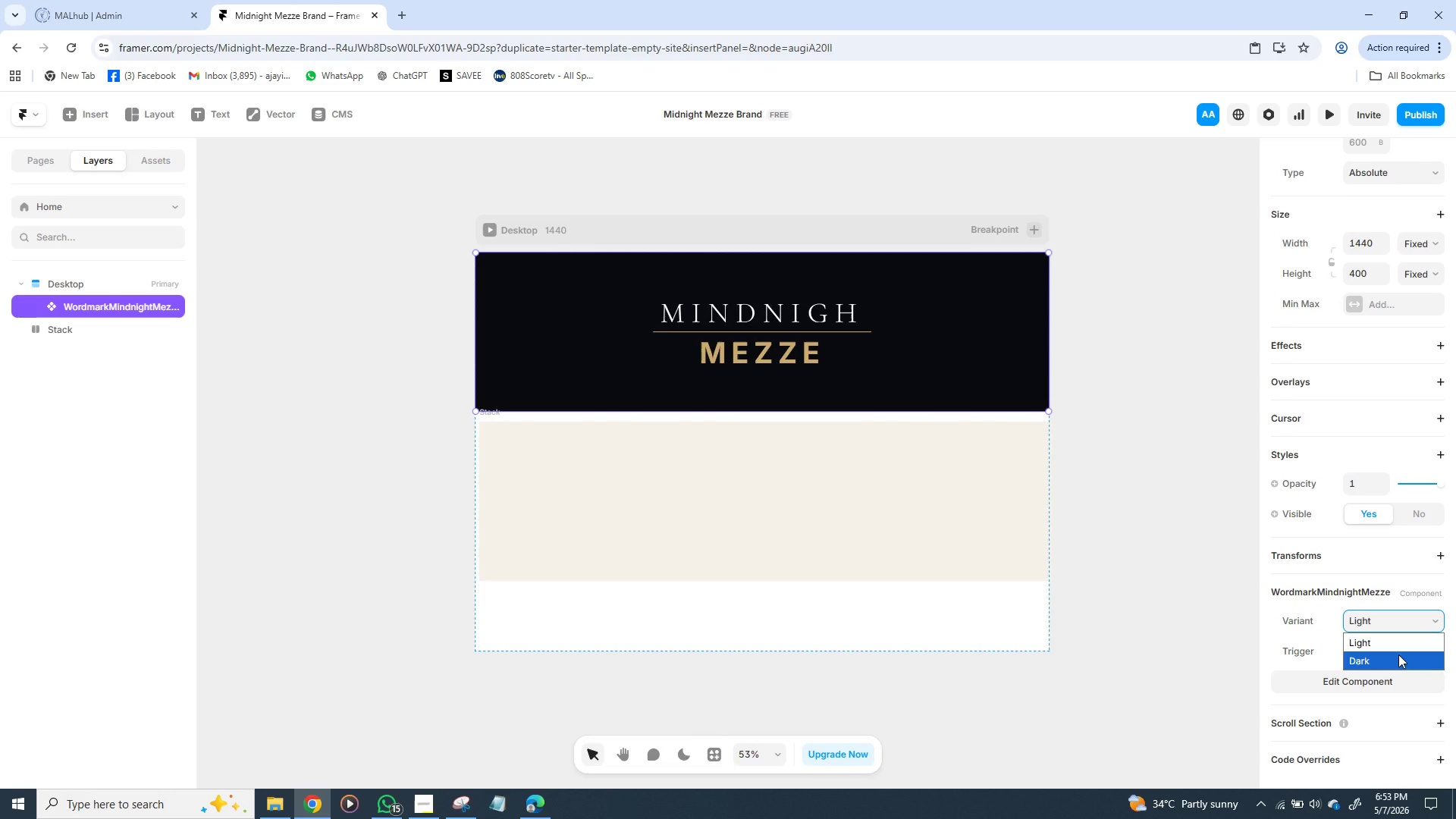 
left_click([1398, 654])
 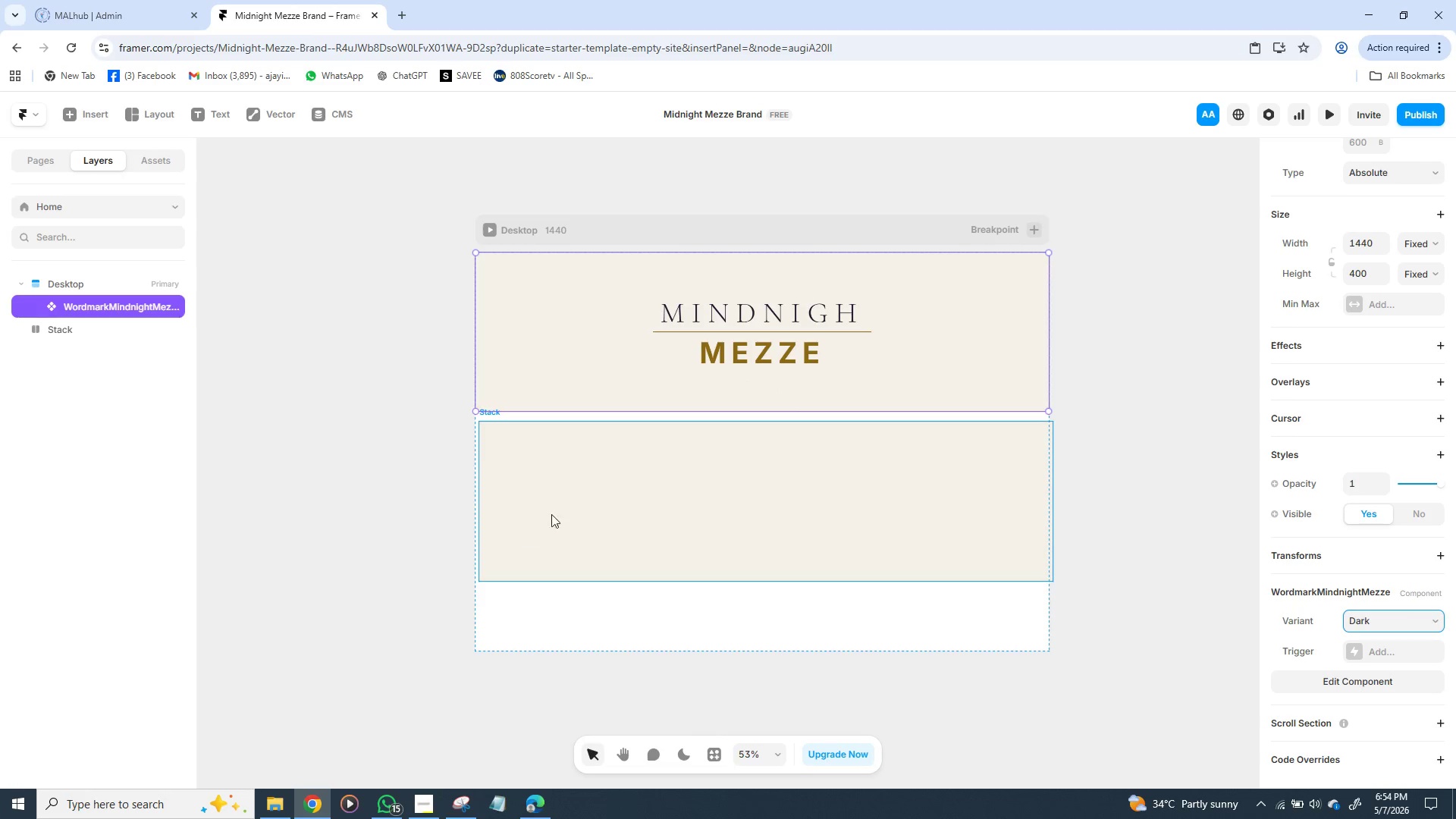 
left_click([717, 350])
 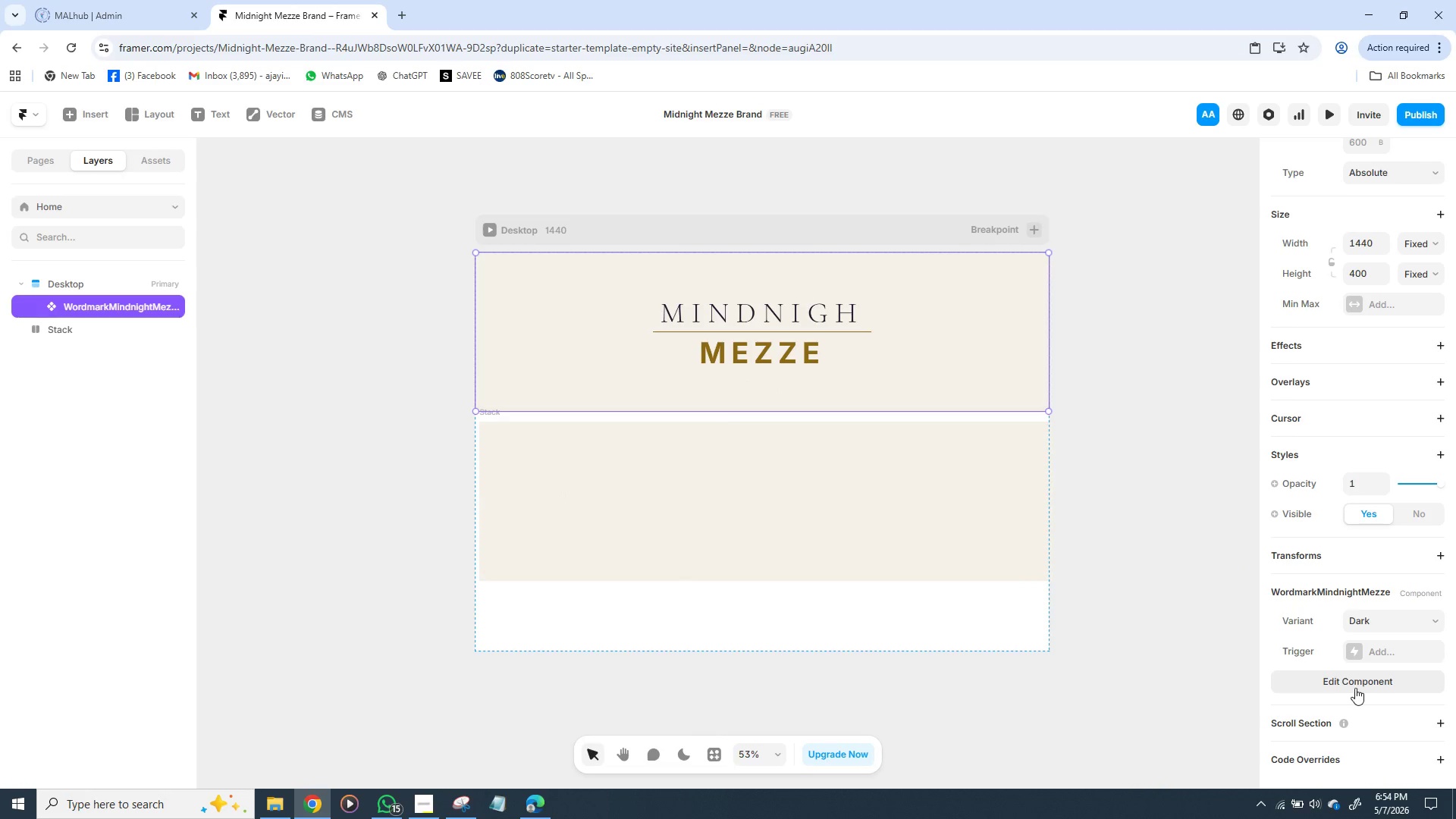 
left_click([1361, 688])
 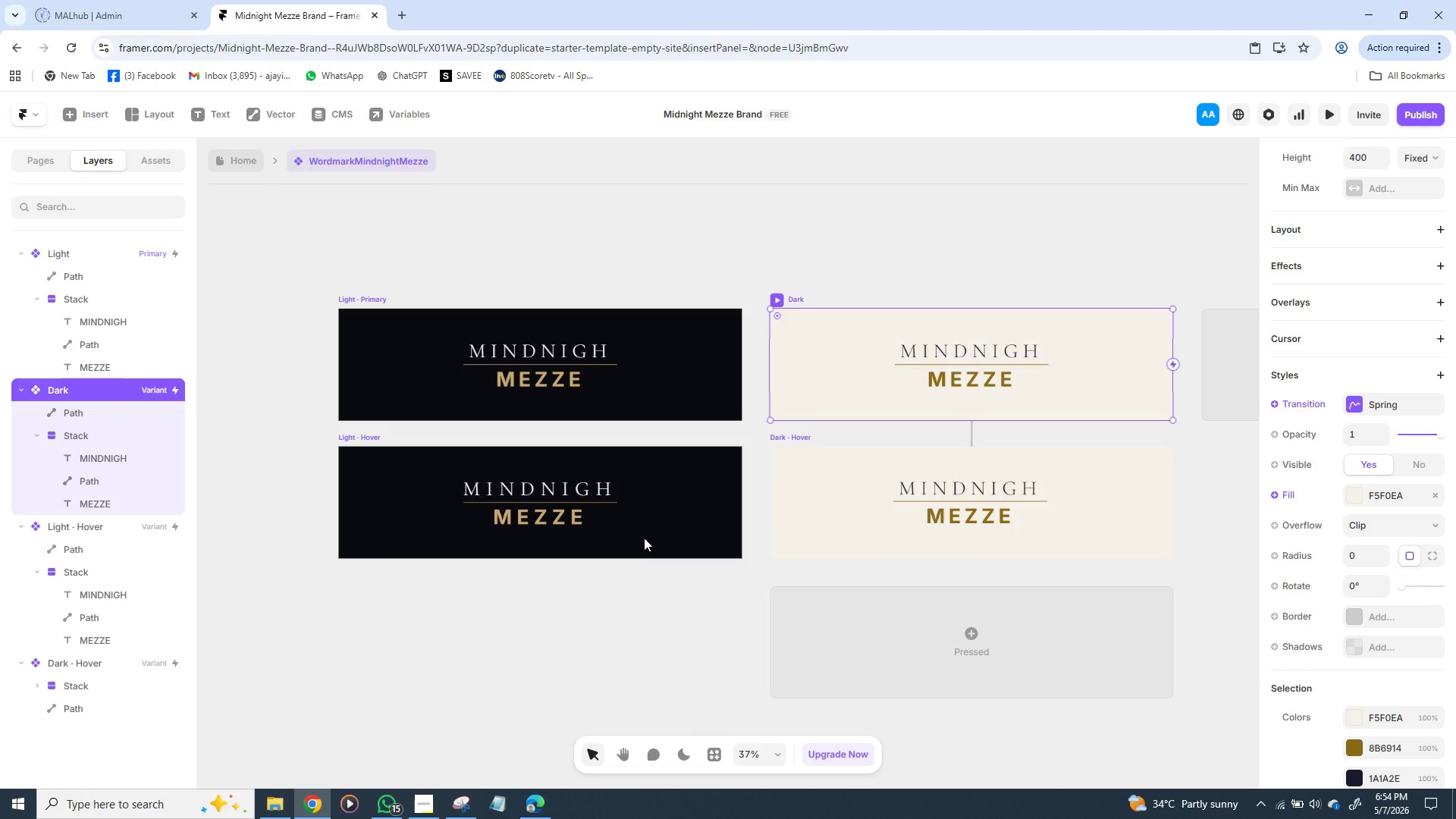 
wait(36.17)
 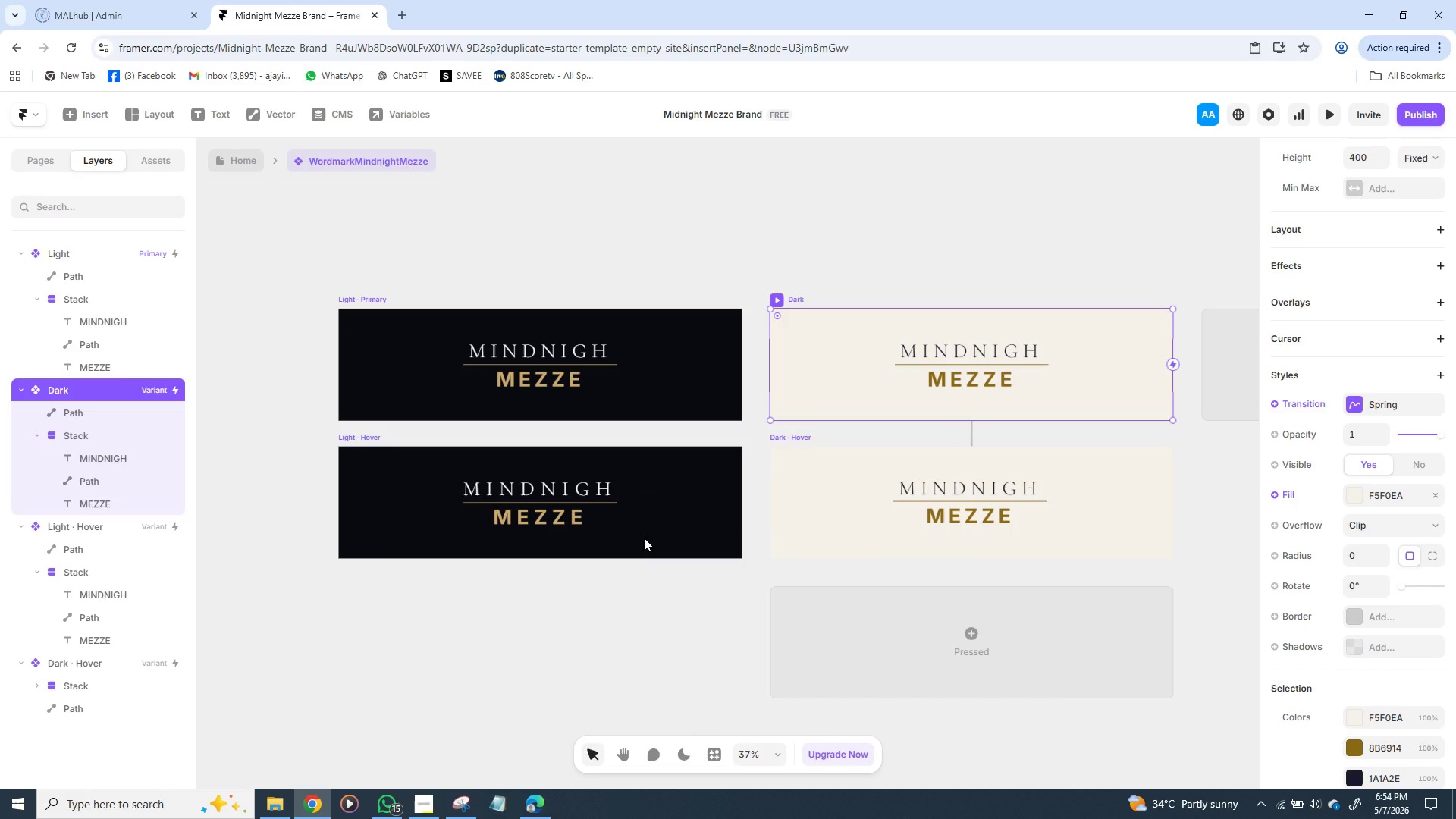 
left_click([667, 446])
 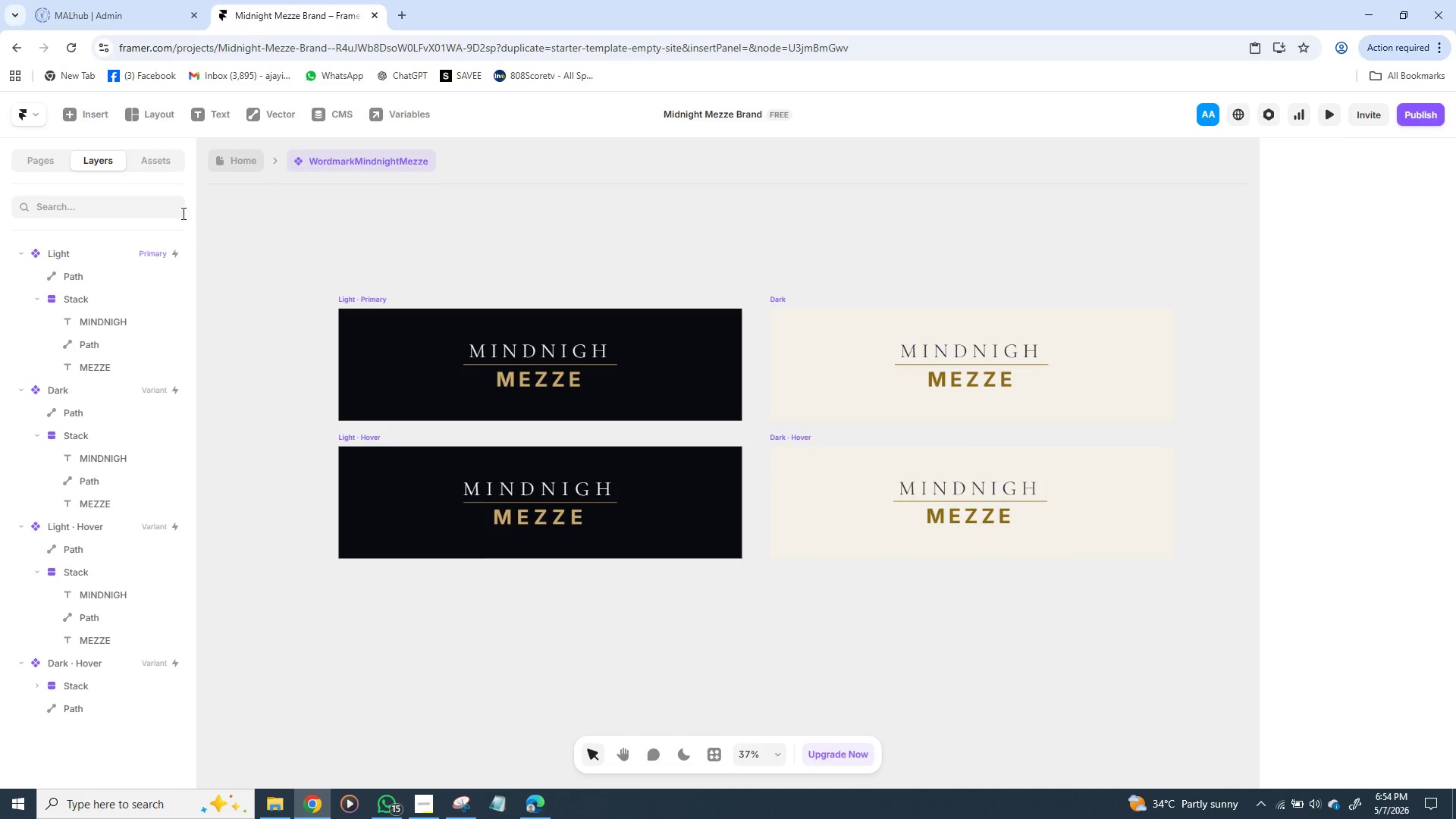 
wait(12.11)
 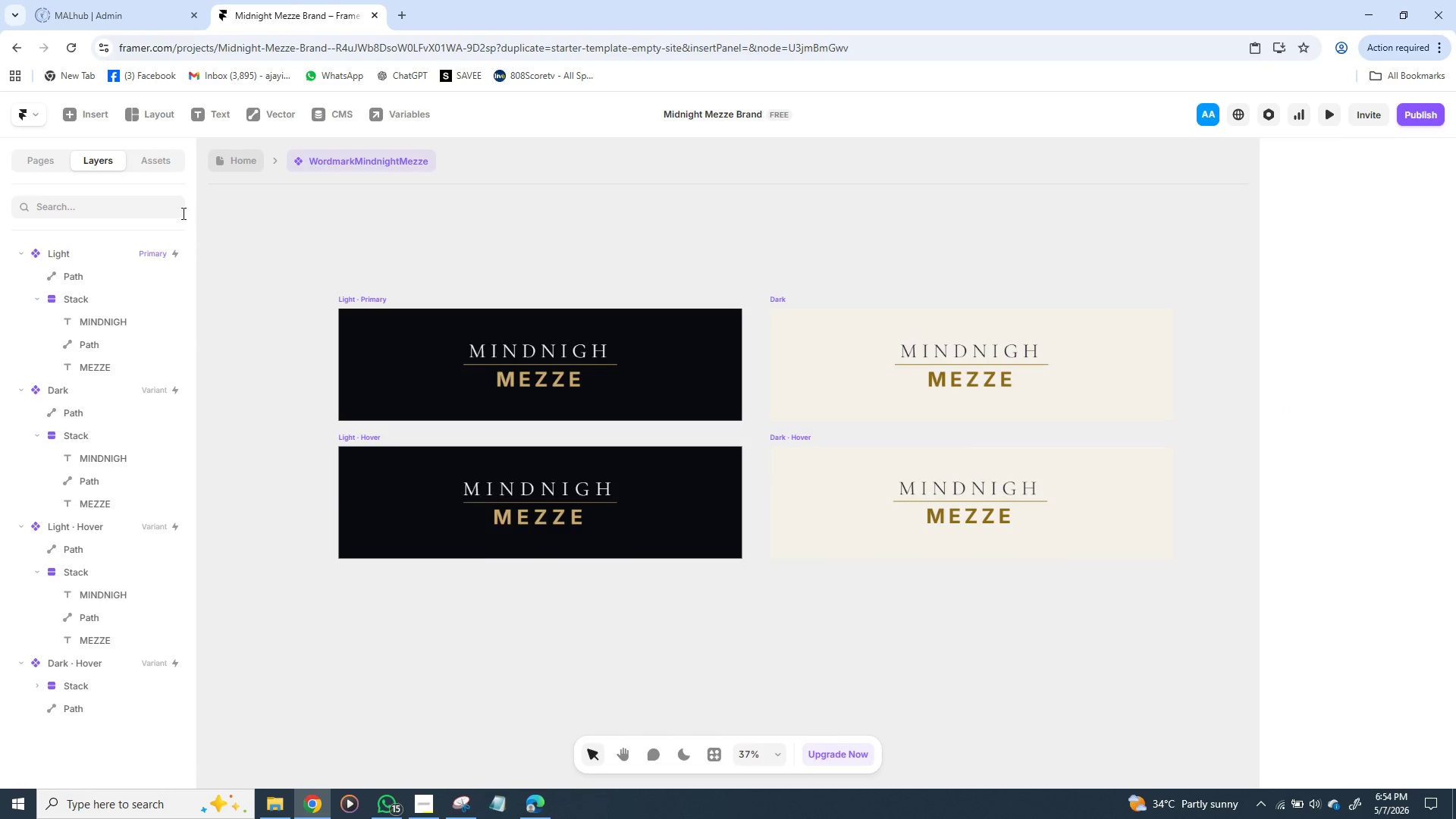 
left_click([375, 303])
 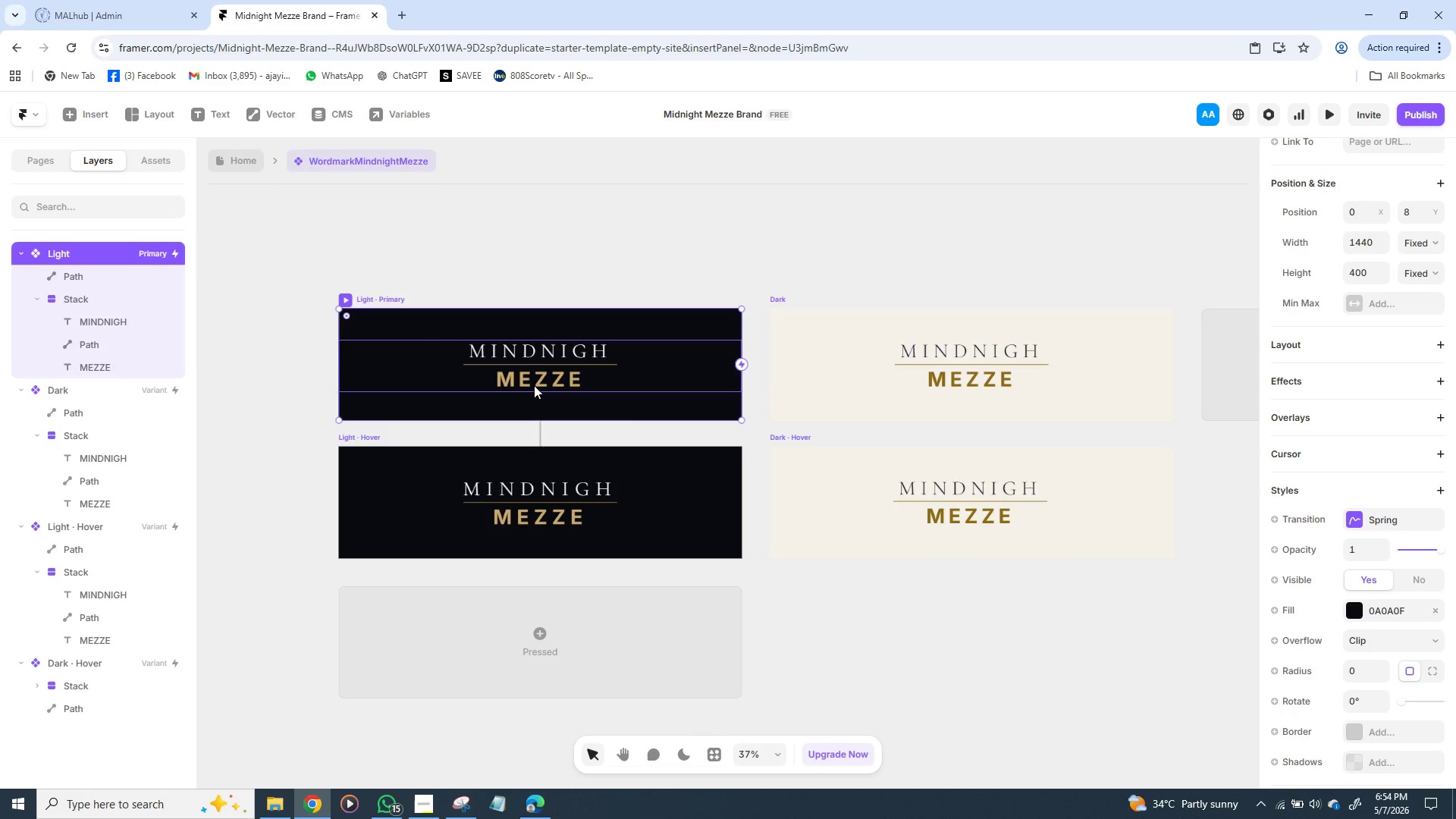 
wait(8.03)
 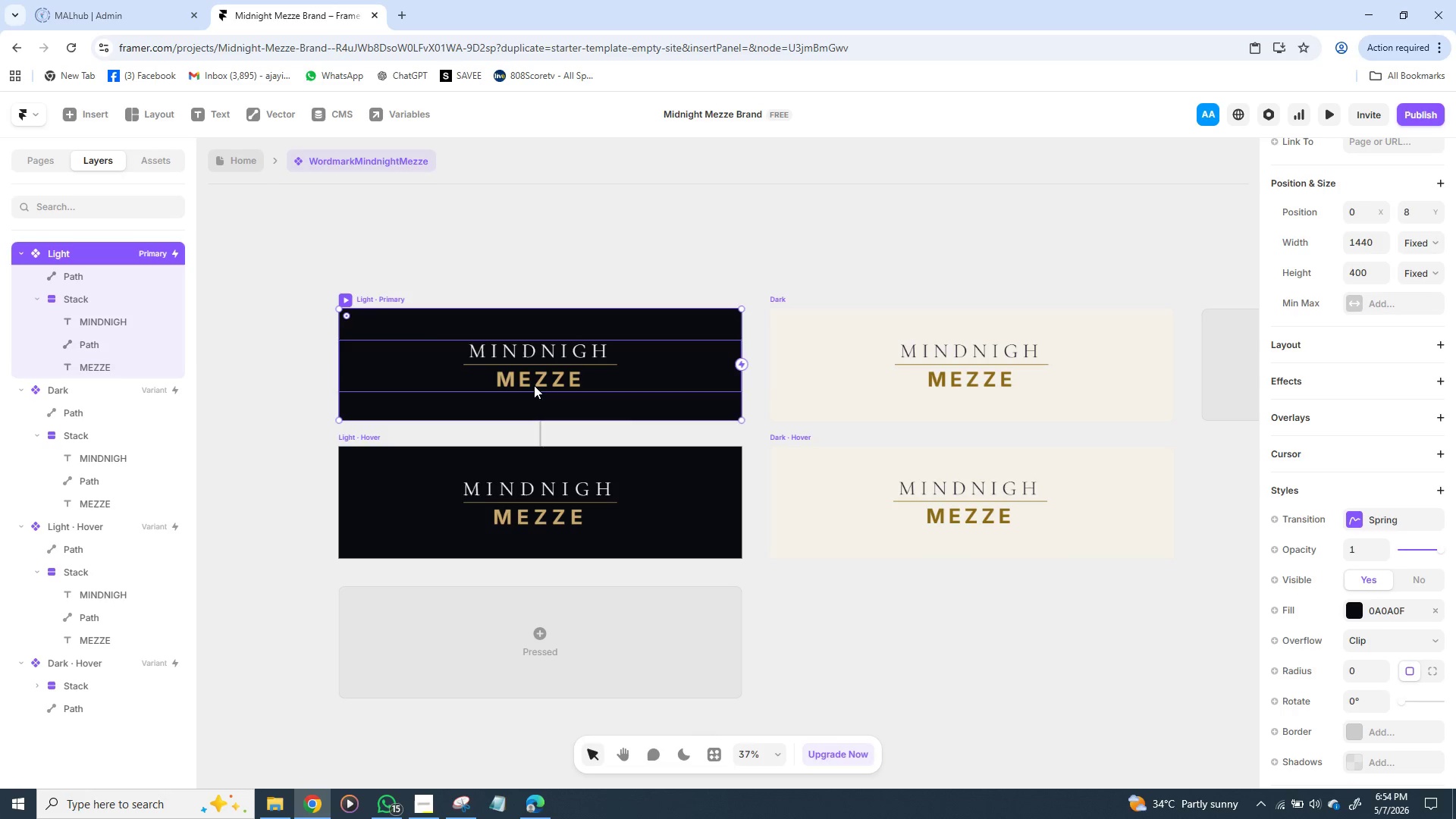 
left_click([1143, 247])
 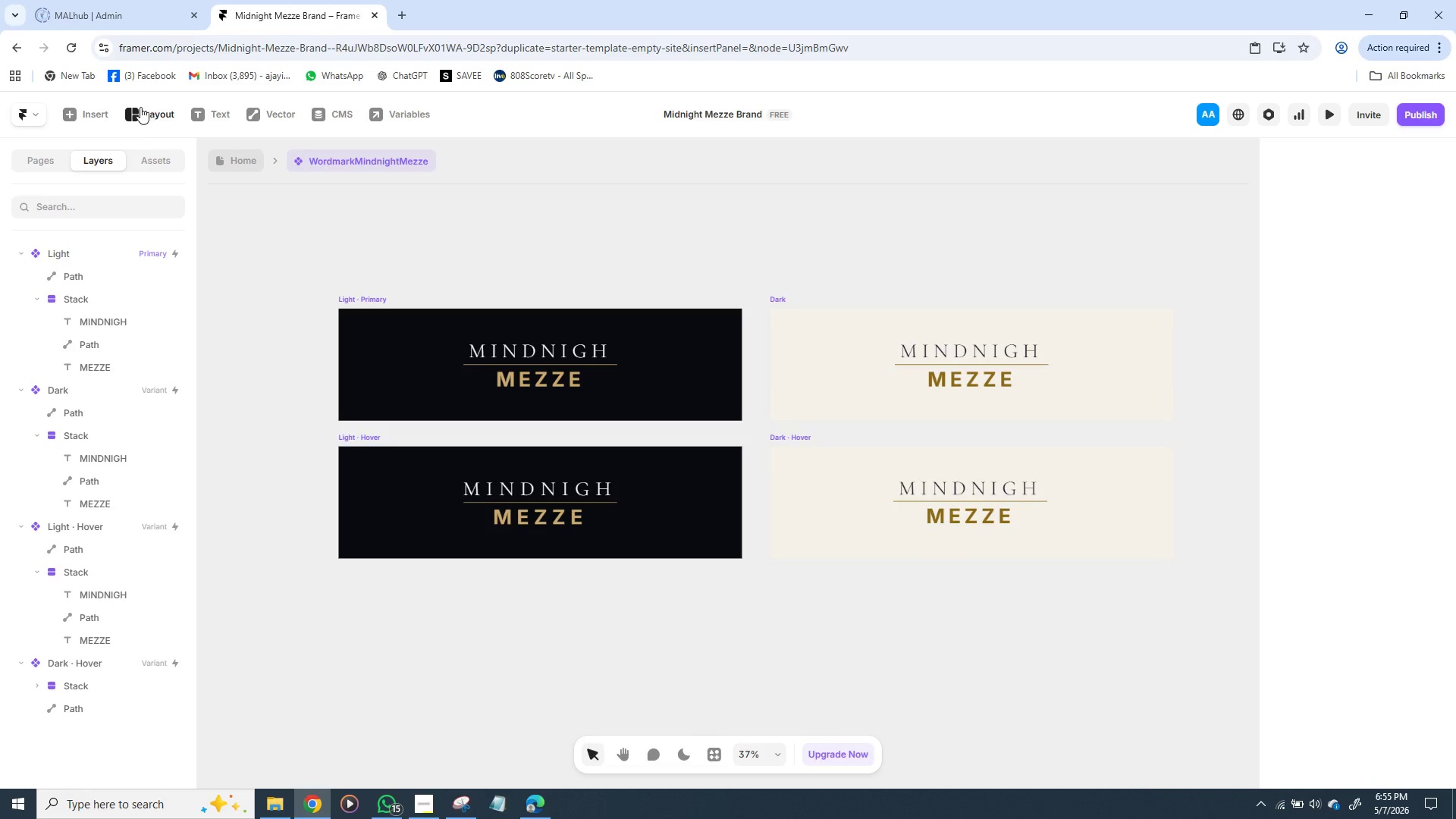 
wait(5.3)
 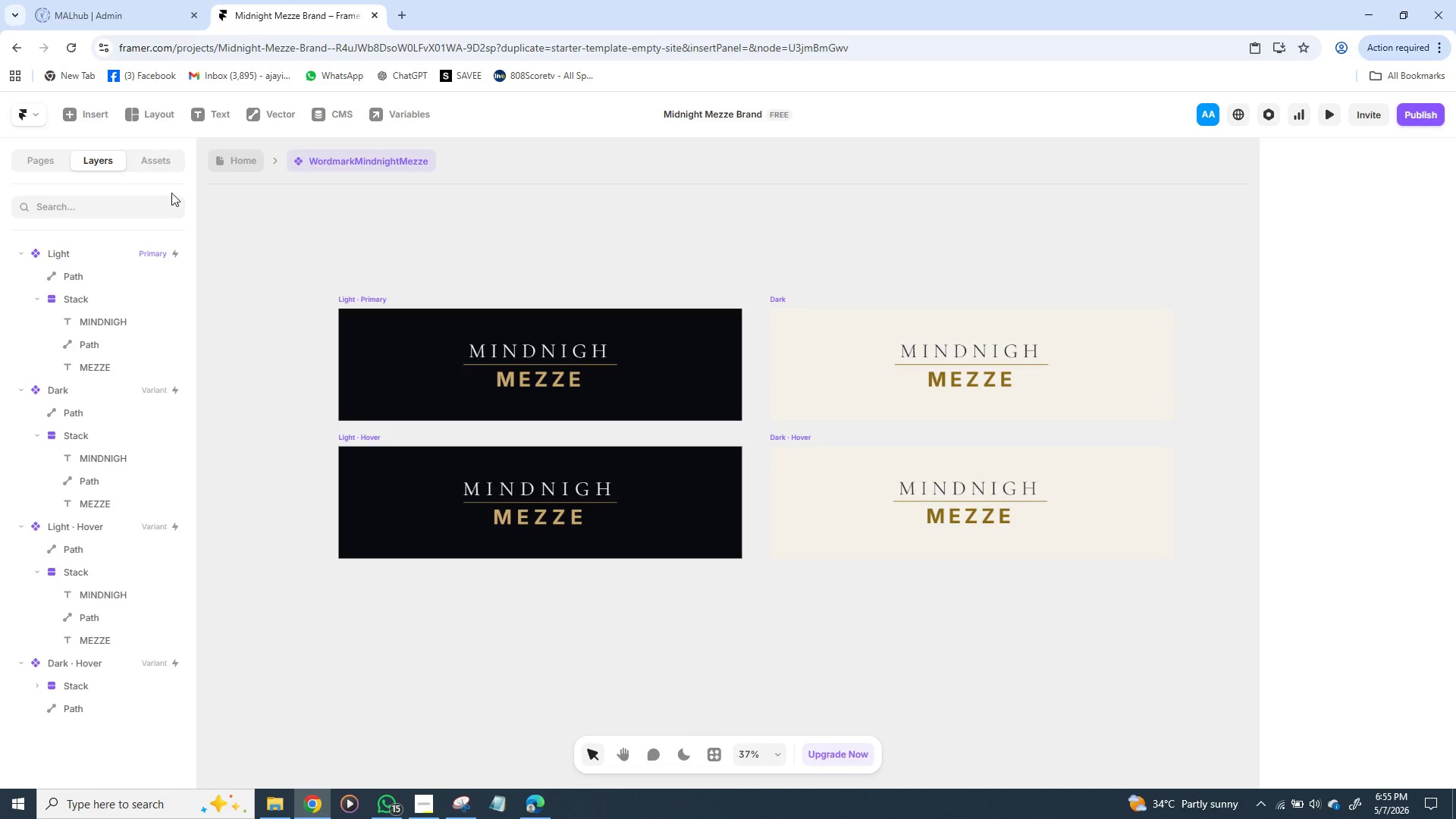 
left_click([237, 160])
 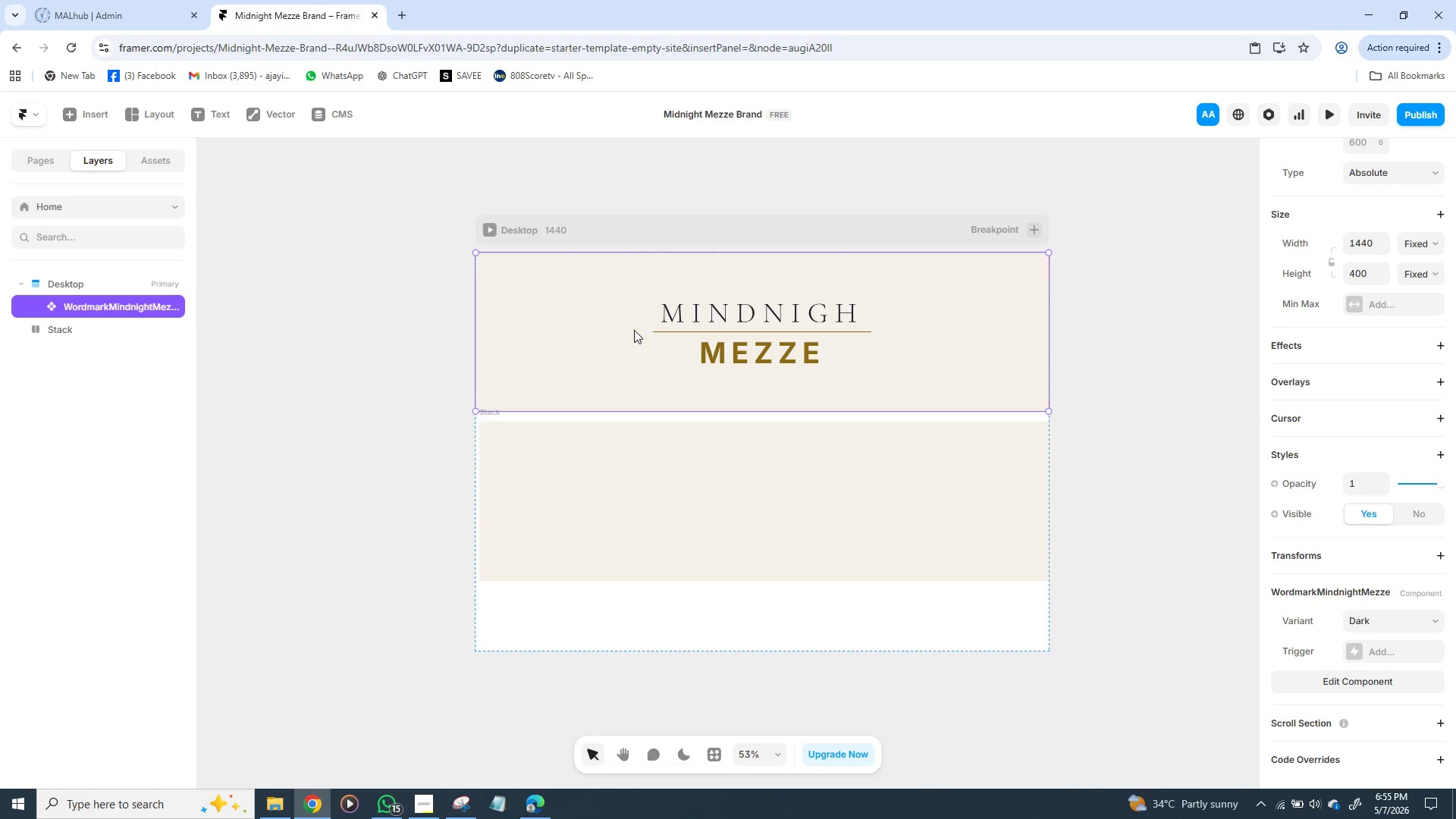 
double_click([634, 330])
 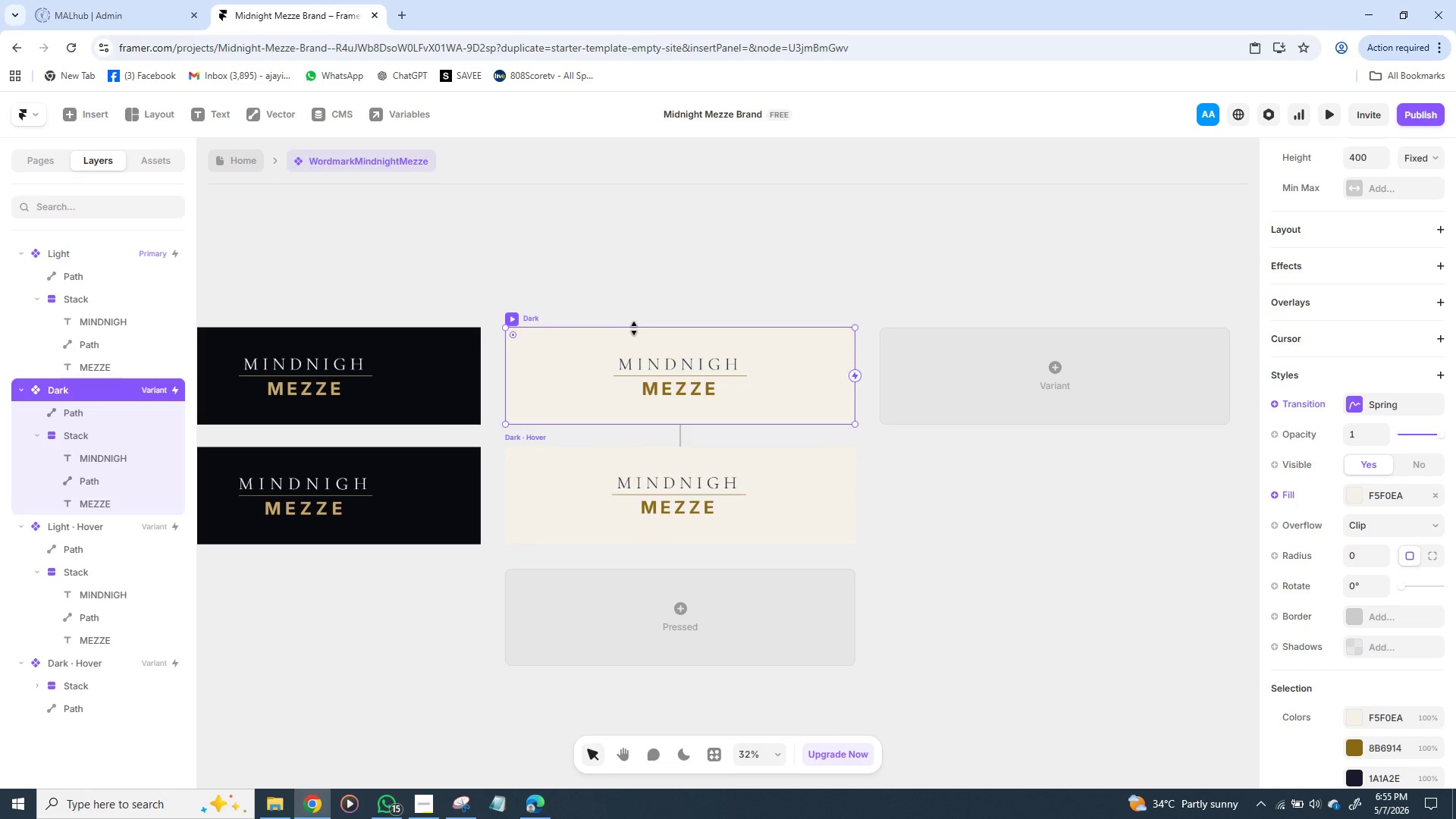 
wait(10.03)
 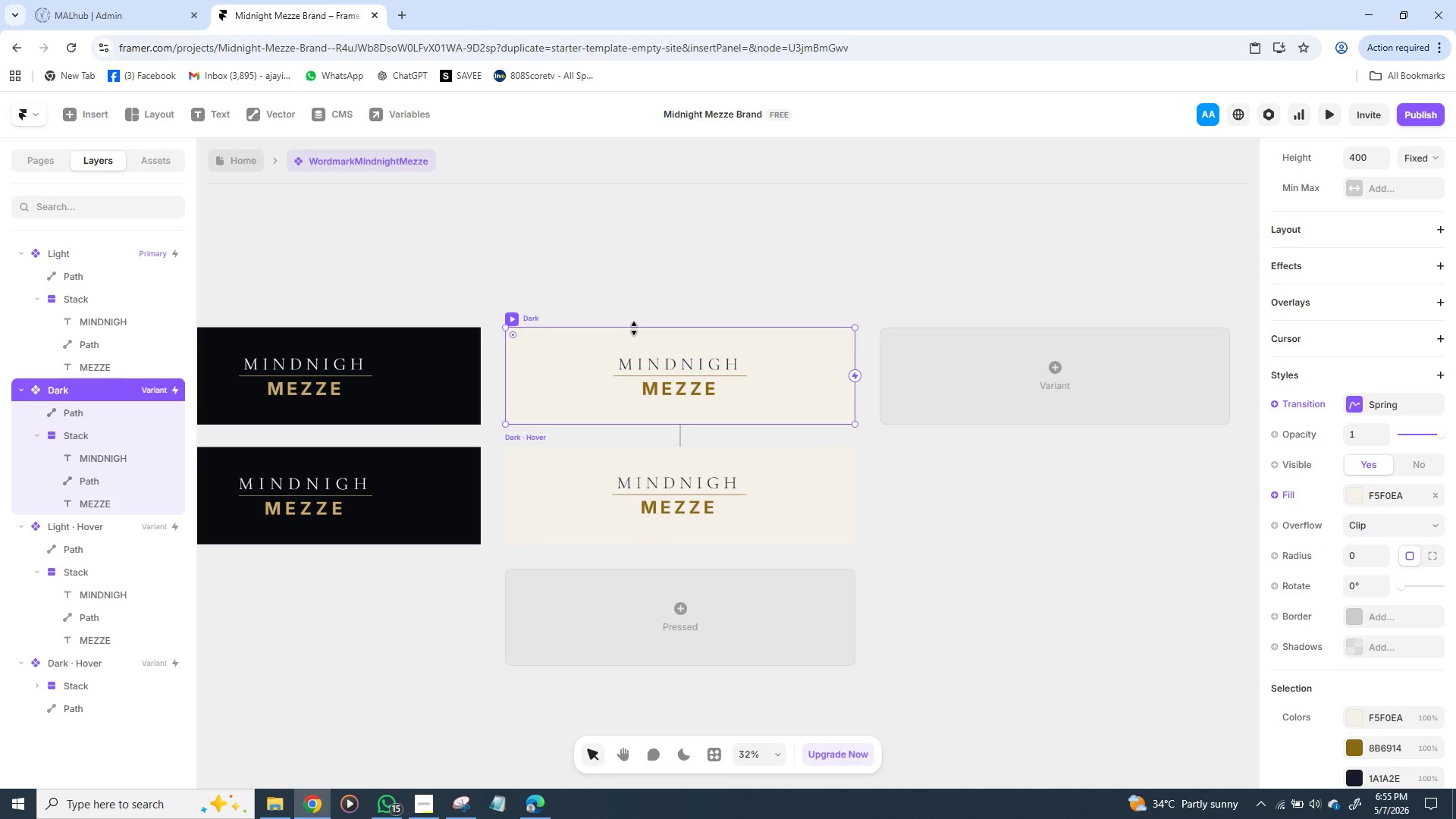 
left_click([235, 153])
 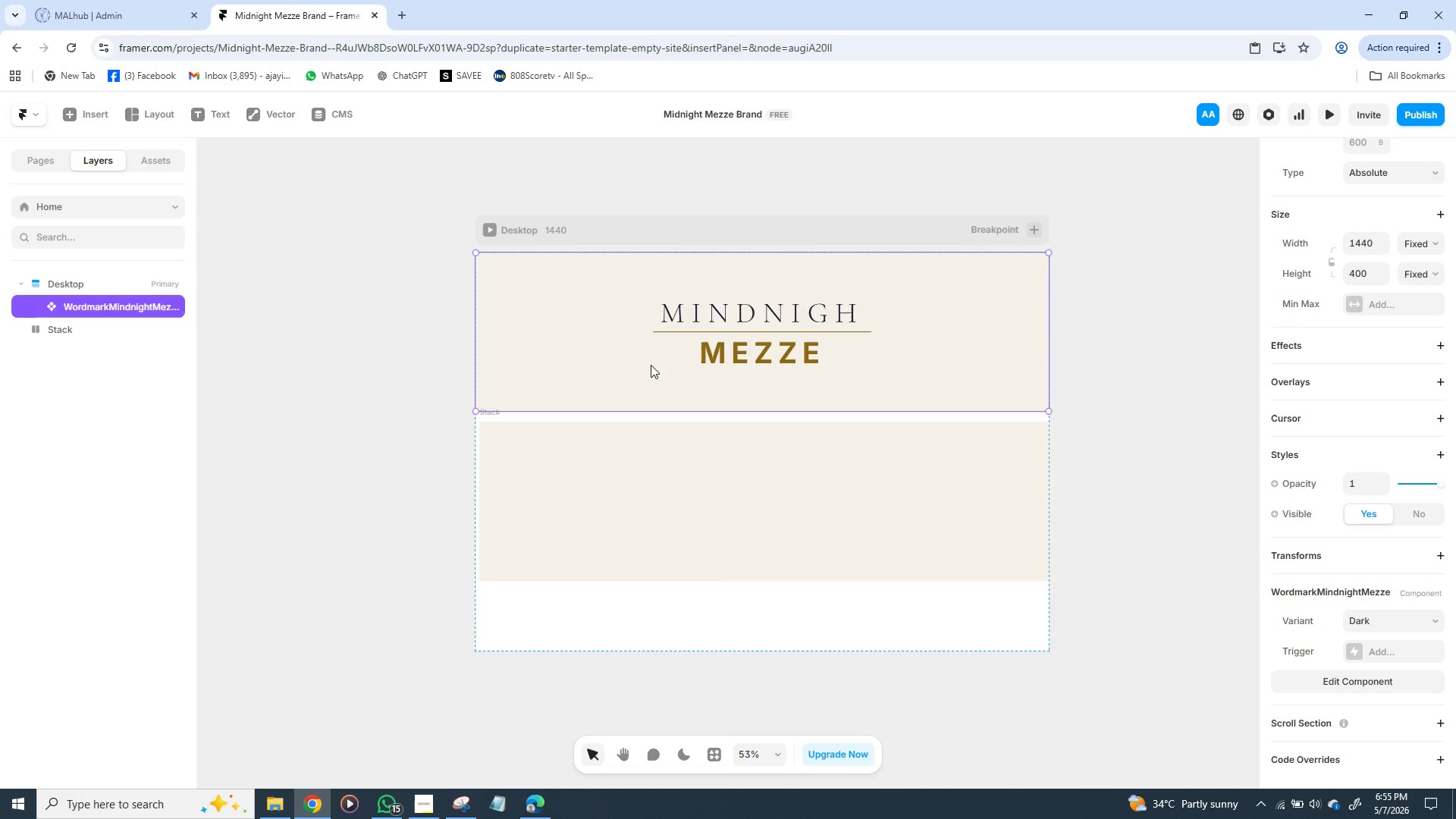 
left_click([648, 362])
 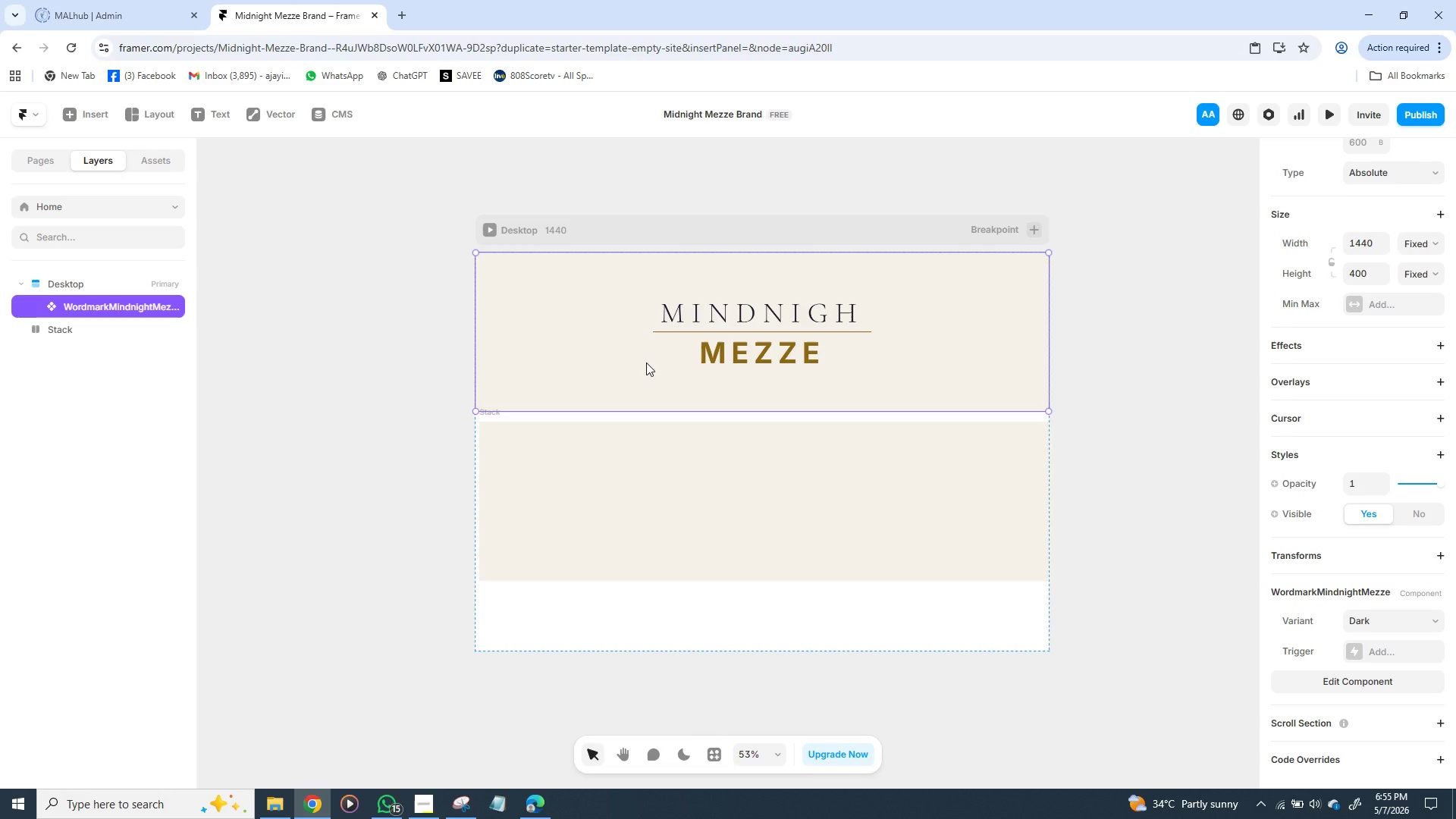 
left_click([646, 362])
 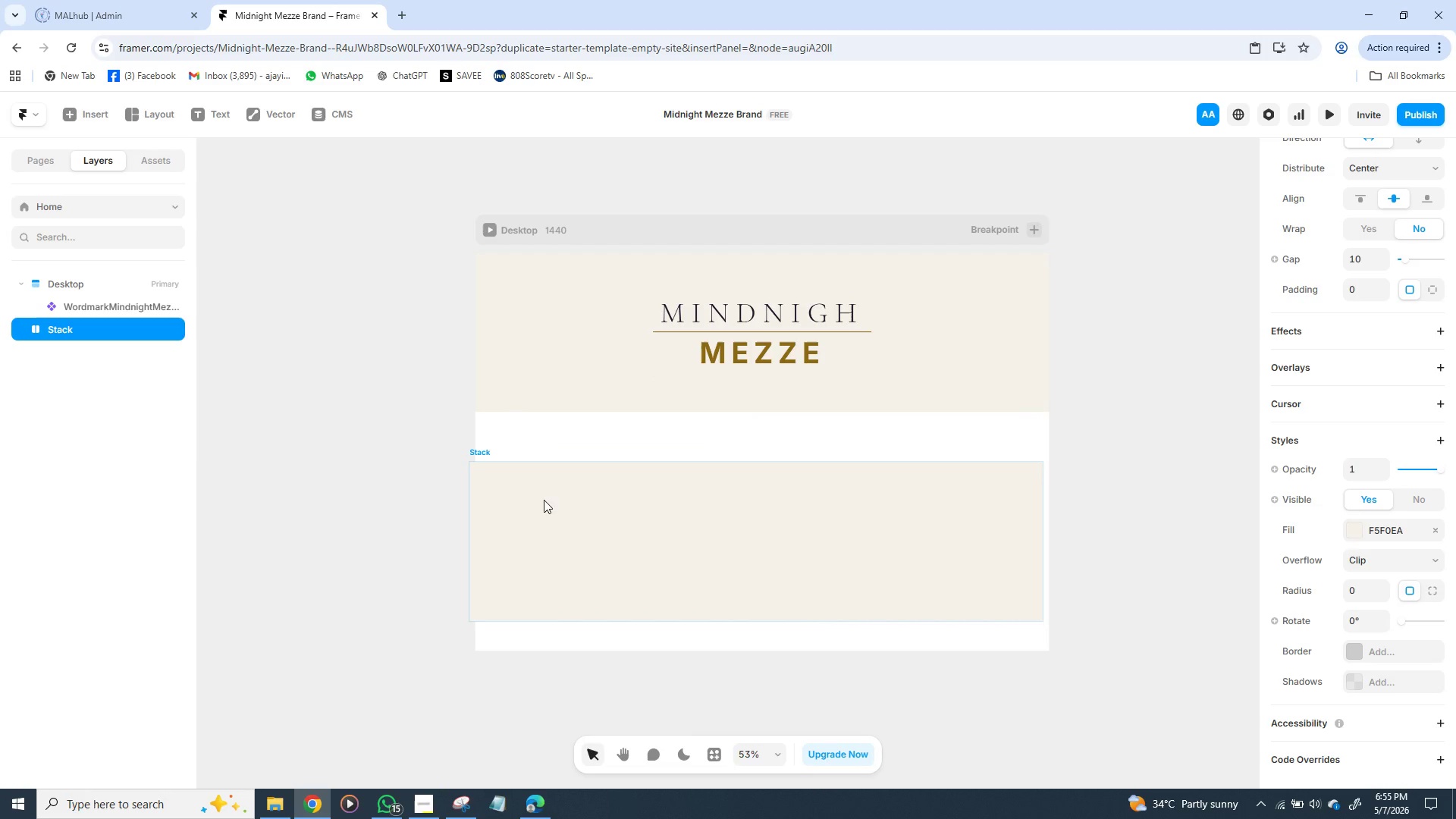 
wait(9.41)
 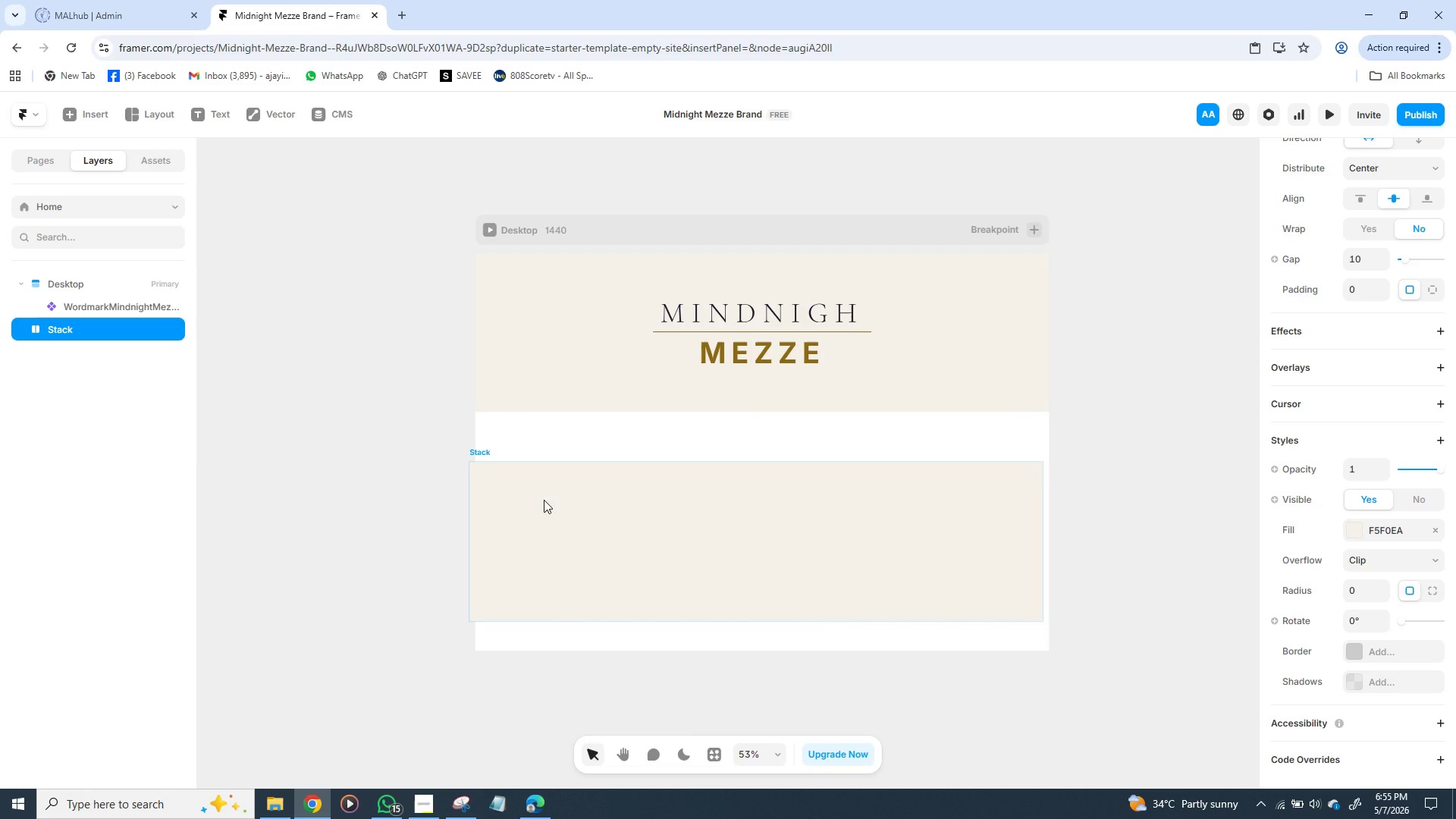 
left_click([533, 334])
 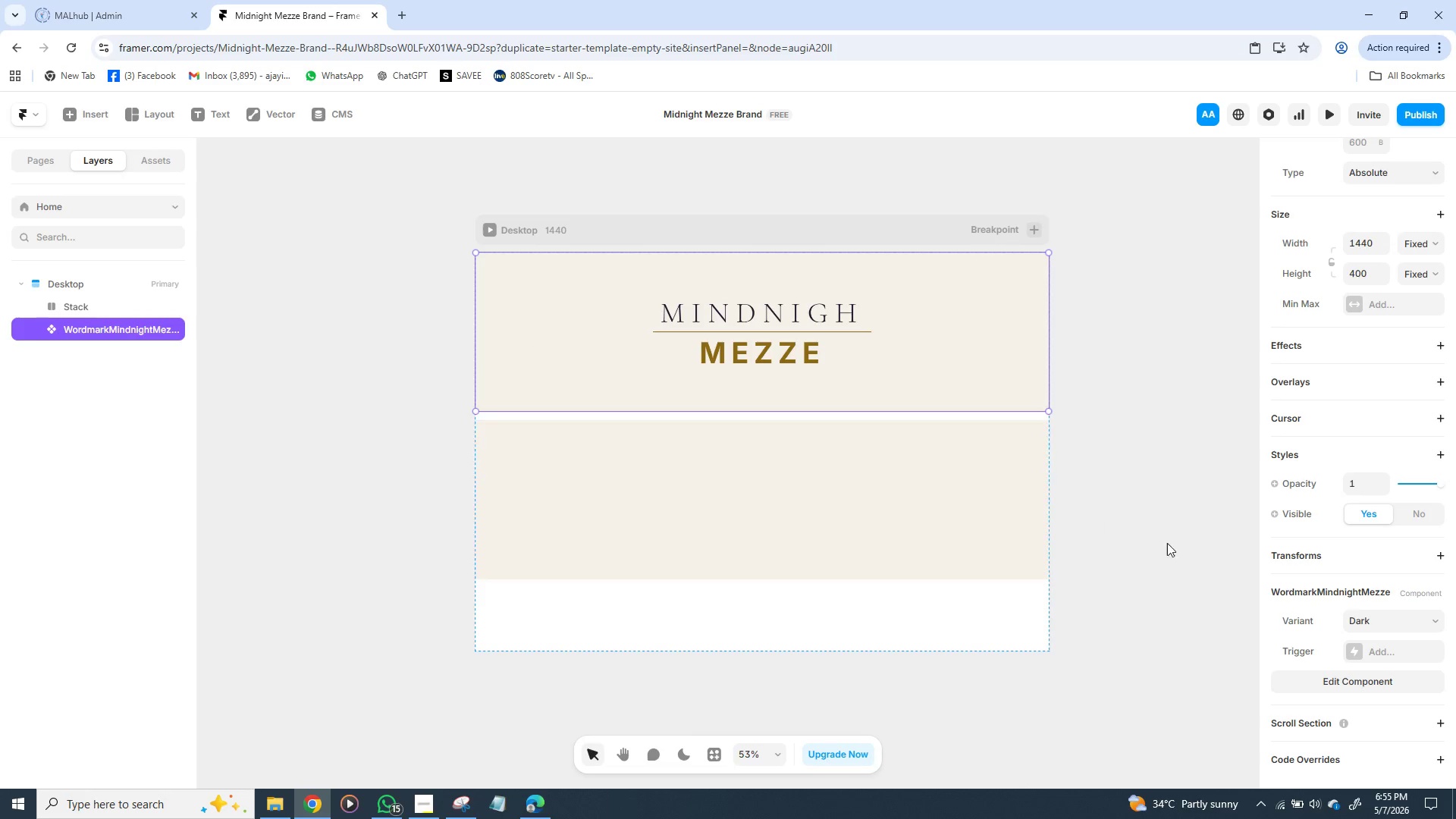 
wait(5.22)
 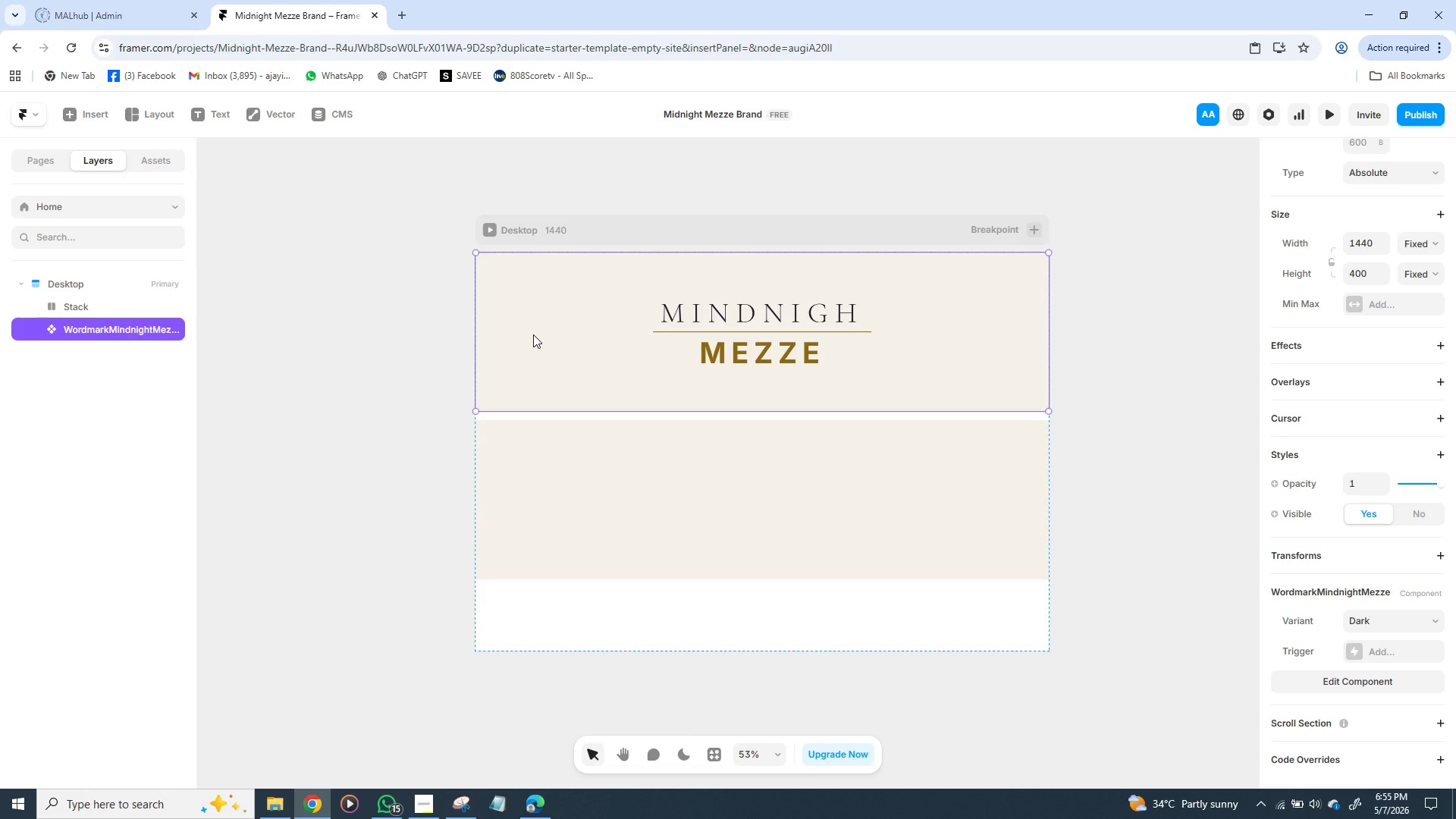 
left_click([1442, 619])
 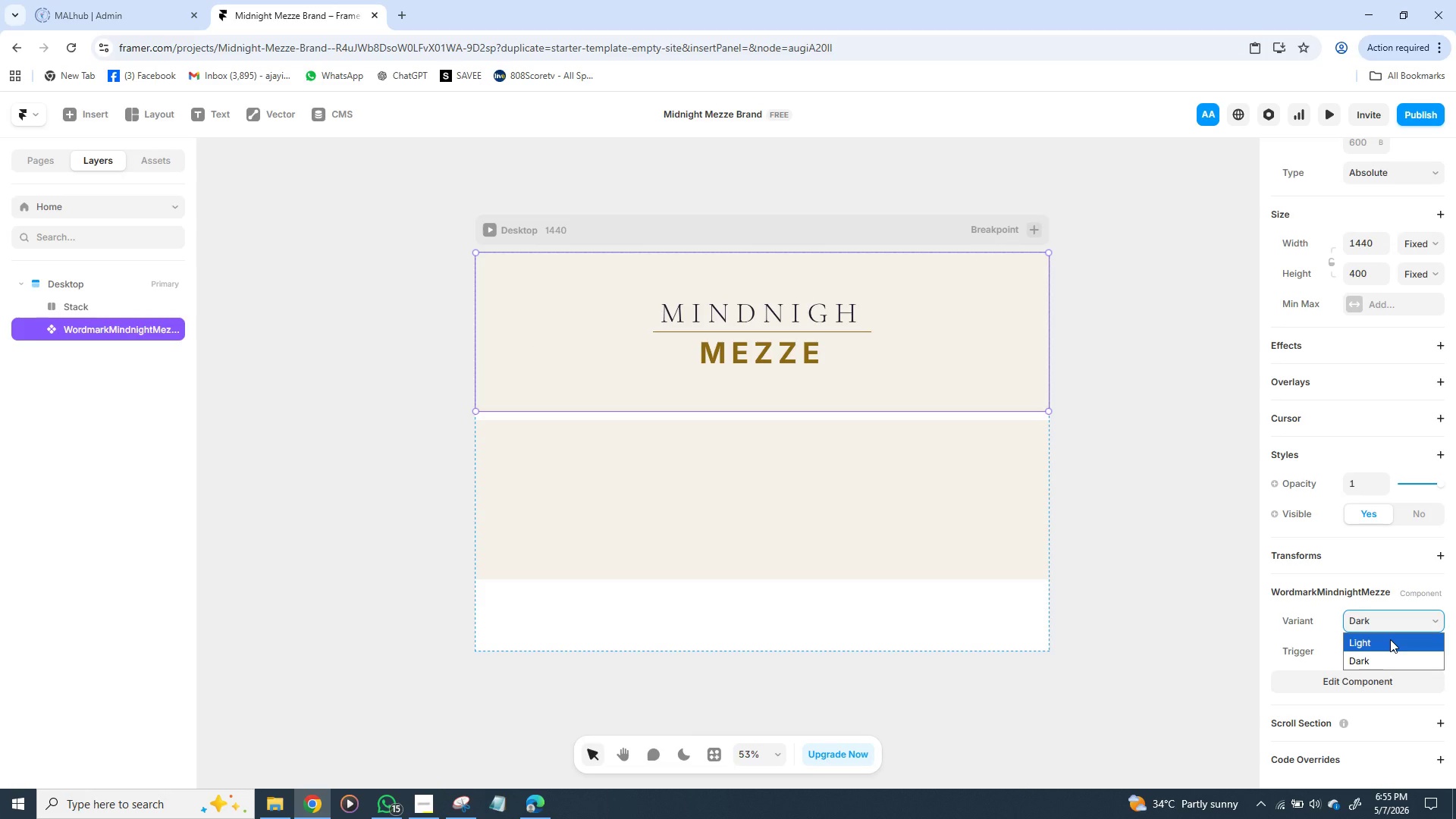 
left_click([1390, 639])
 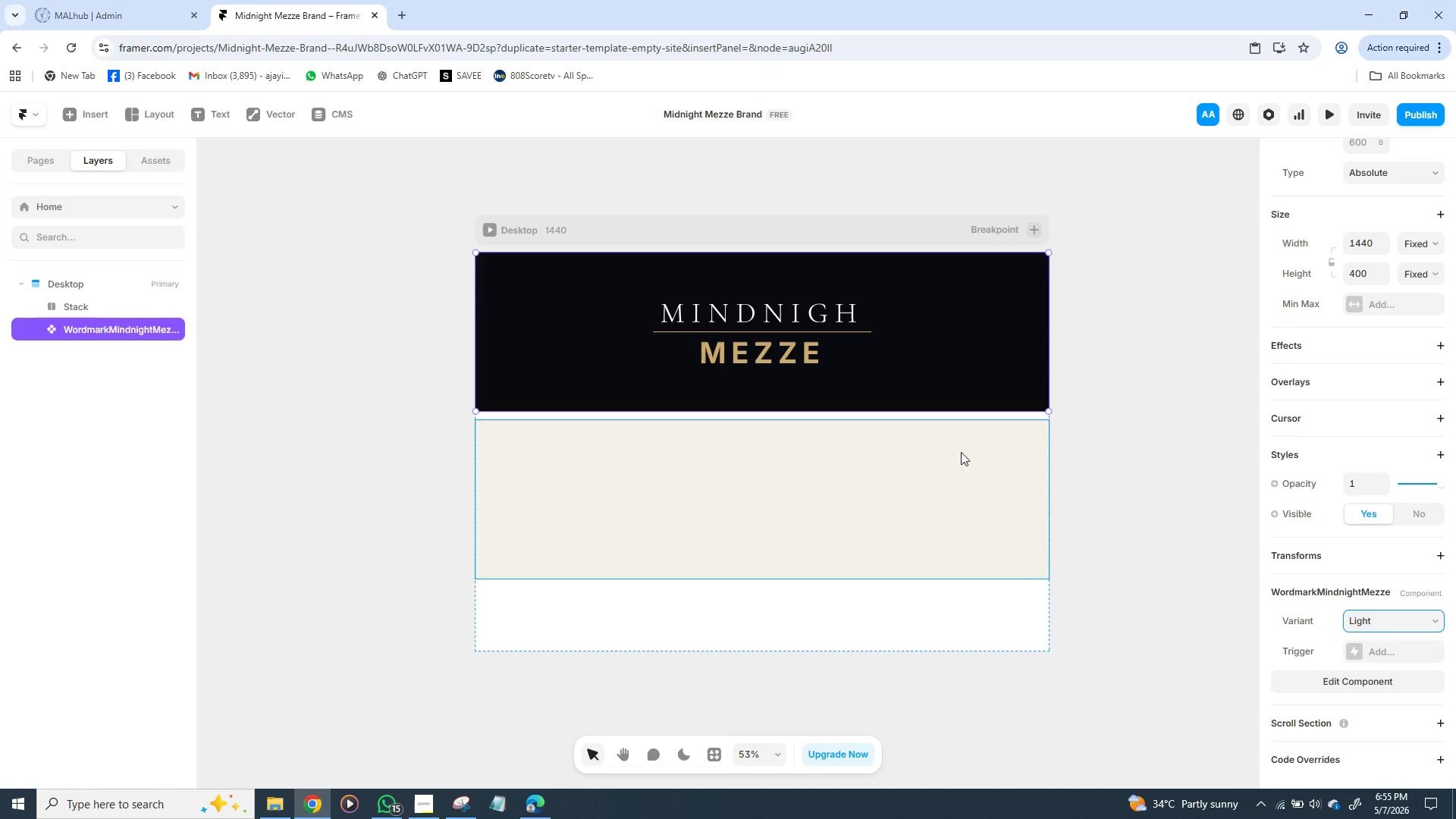 
left_click([867, 490])
 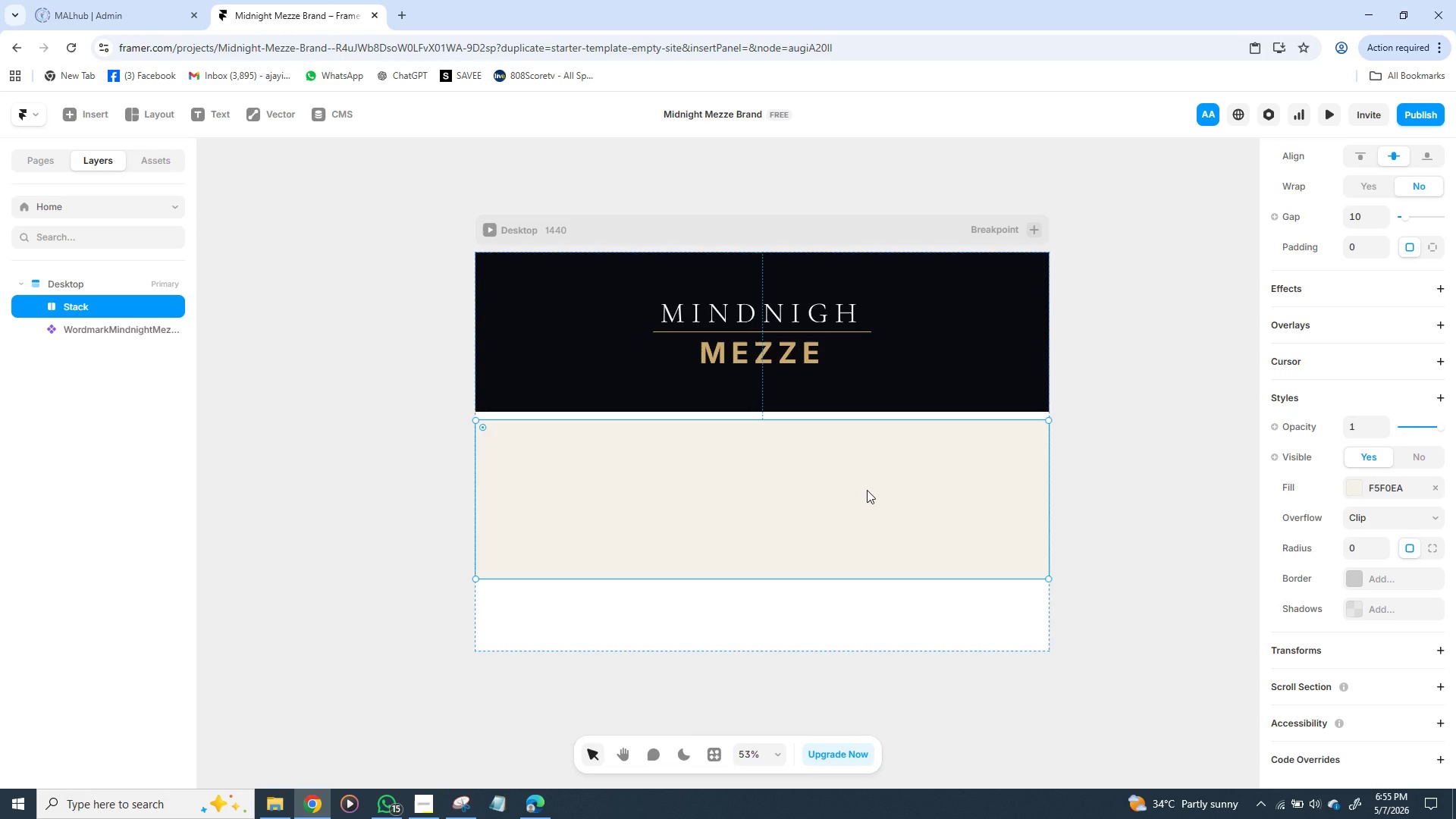 
key(Delete)
 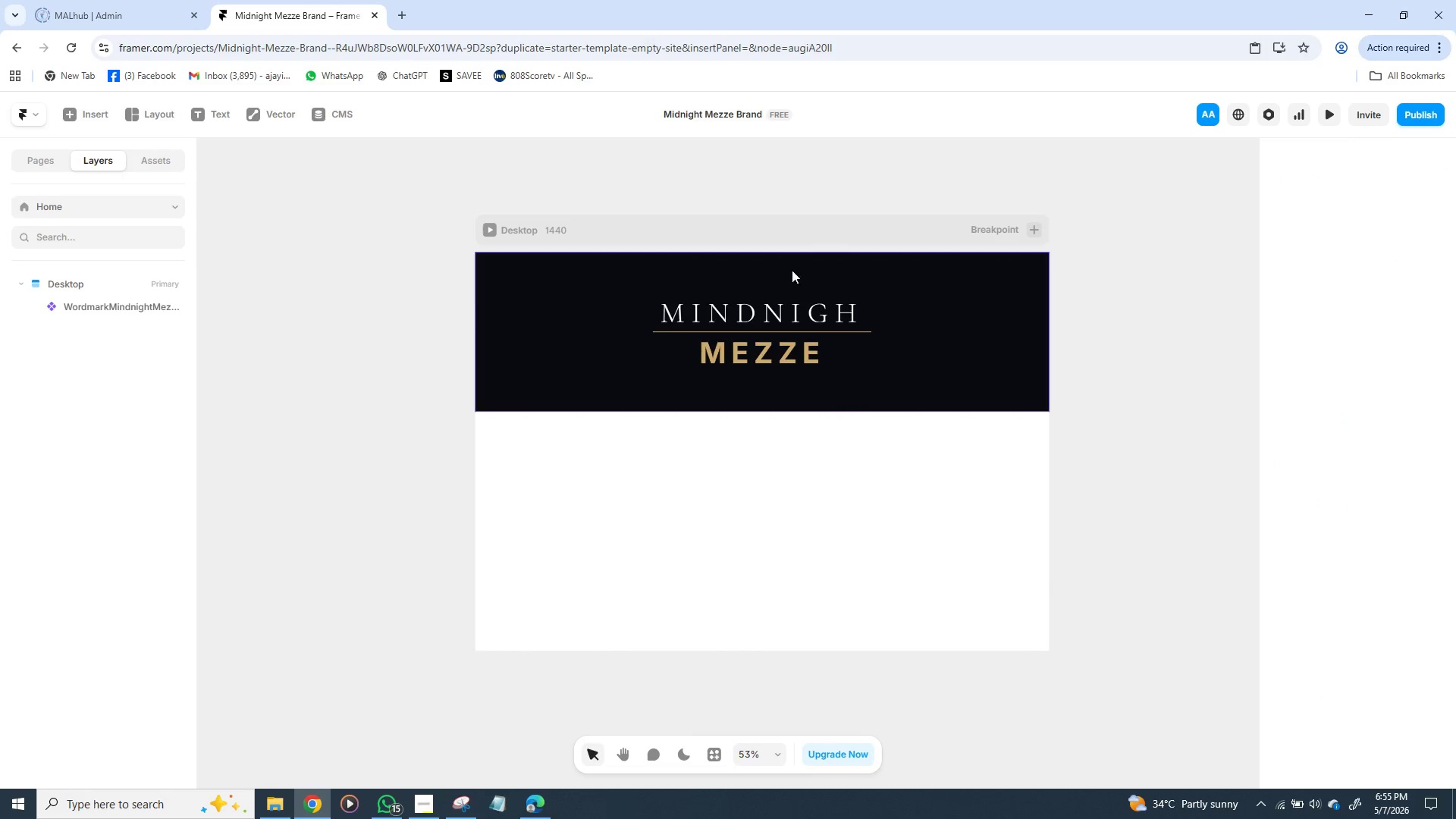 
left_click([771, 260])
 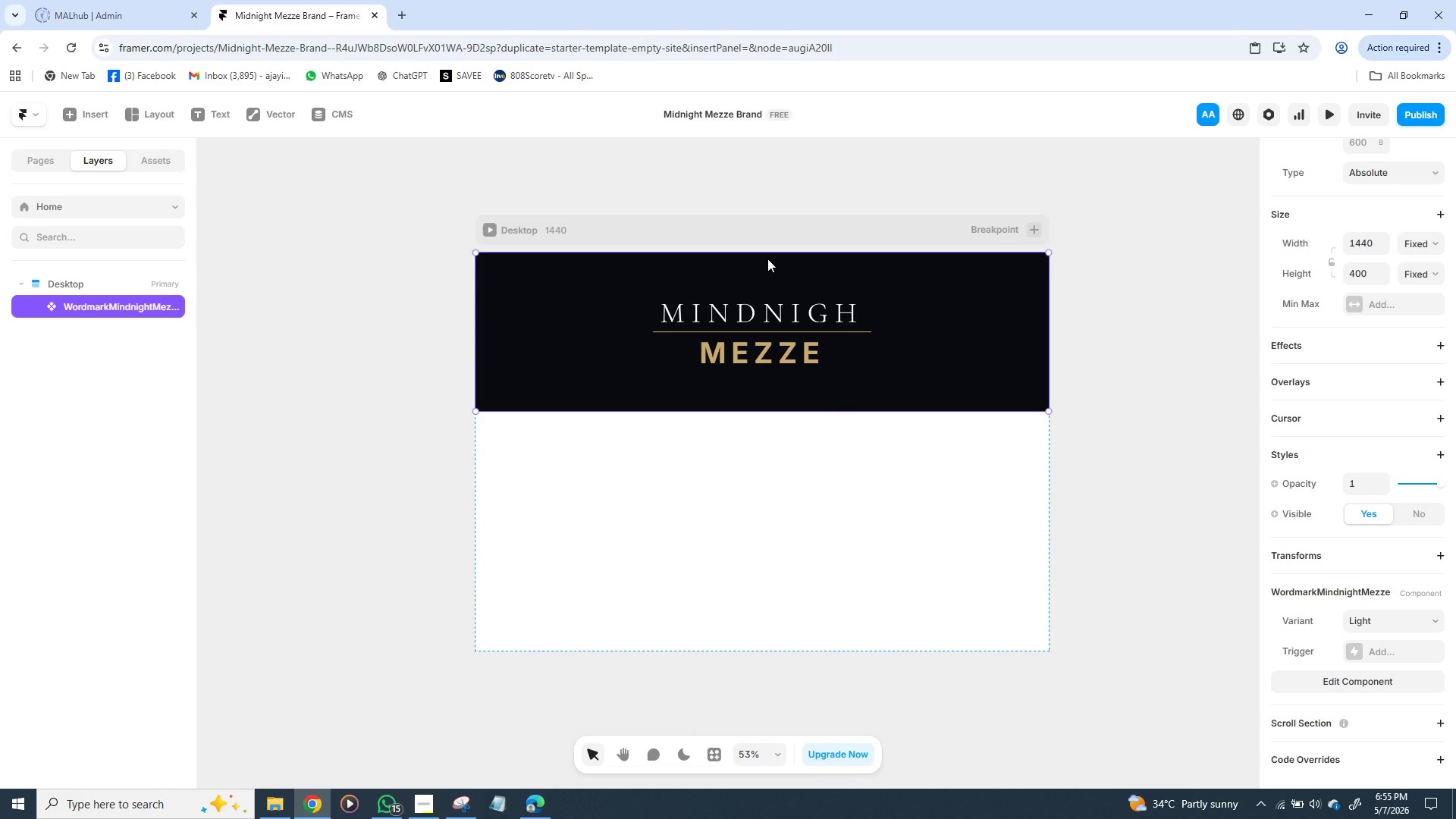 
key(Control+D)
 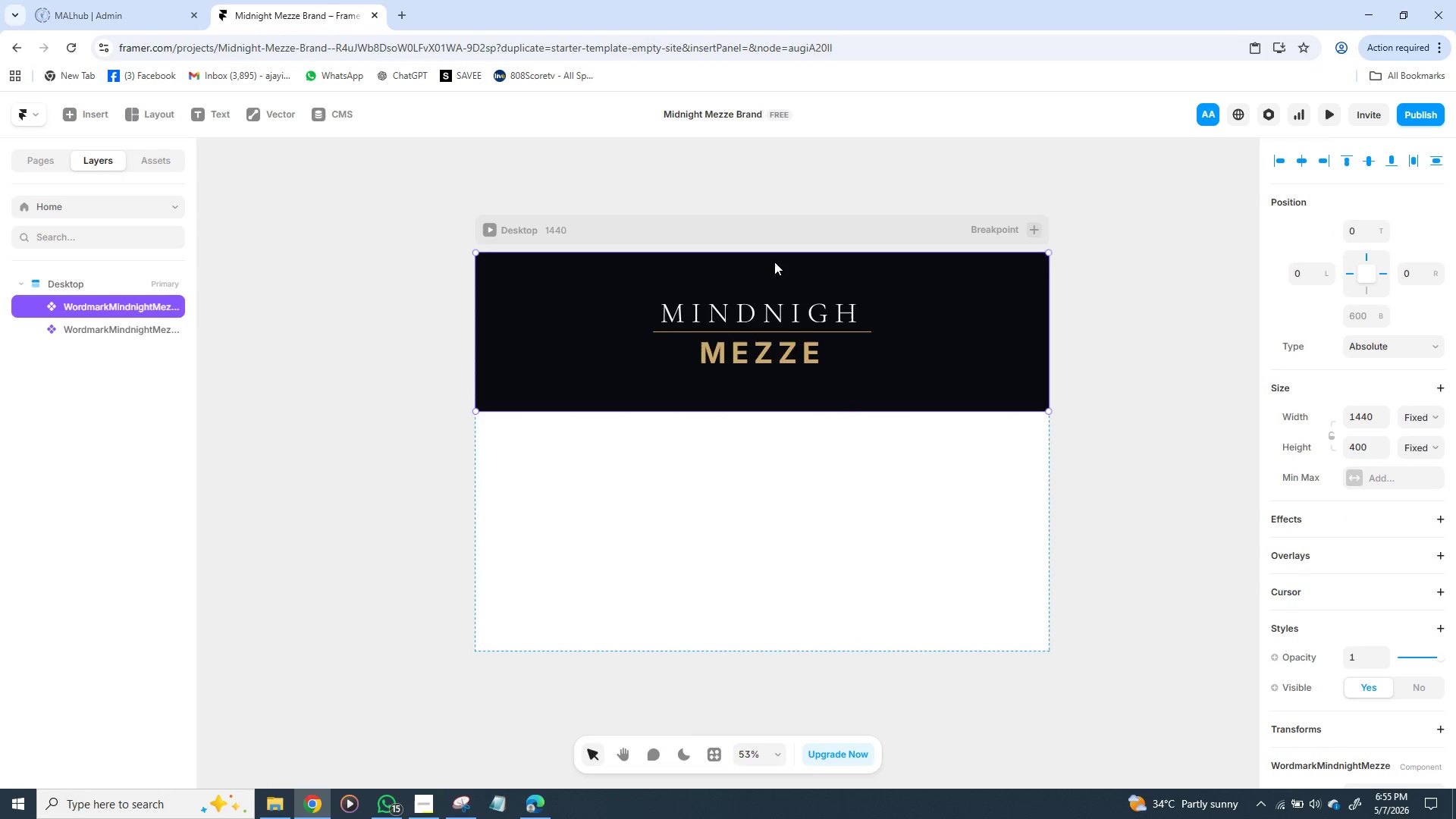 
left_click_drag(start_coordinate=[745, 284], to_coordinate=[745, 444])
 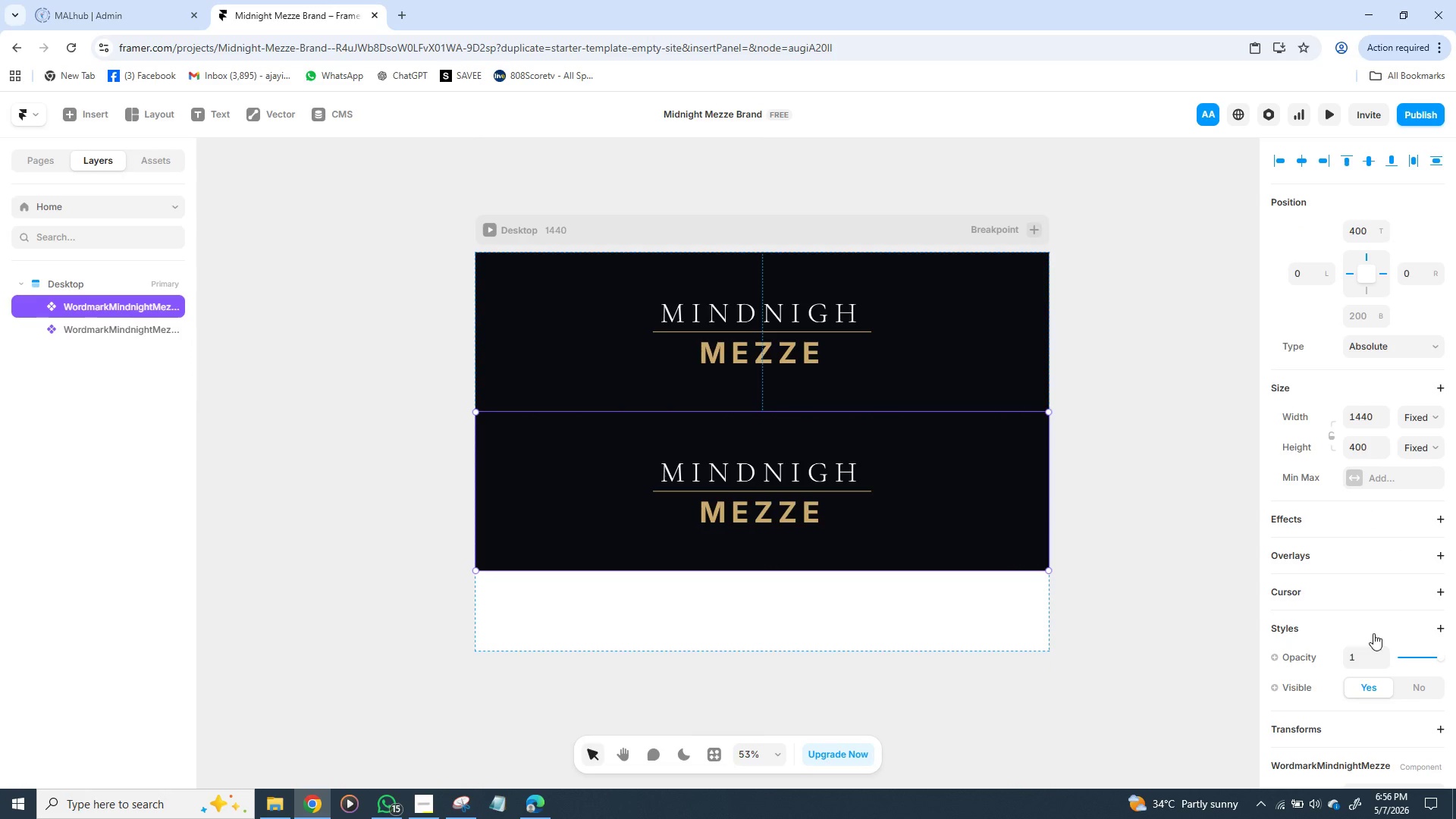 
left_click([1163, 595])
 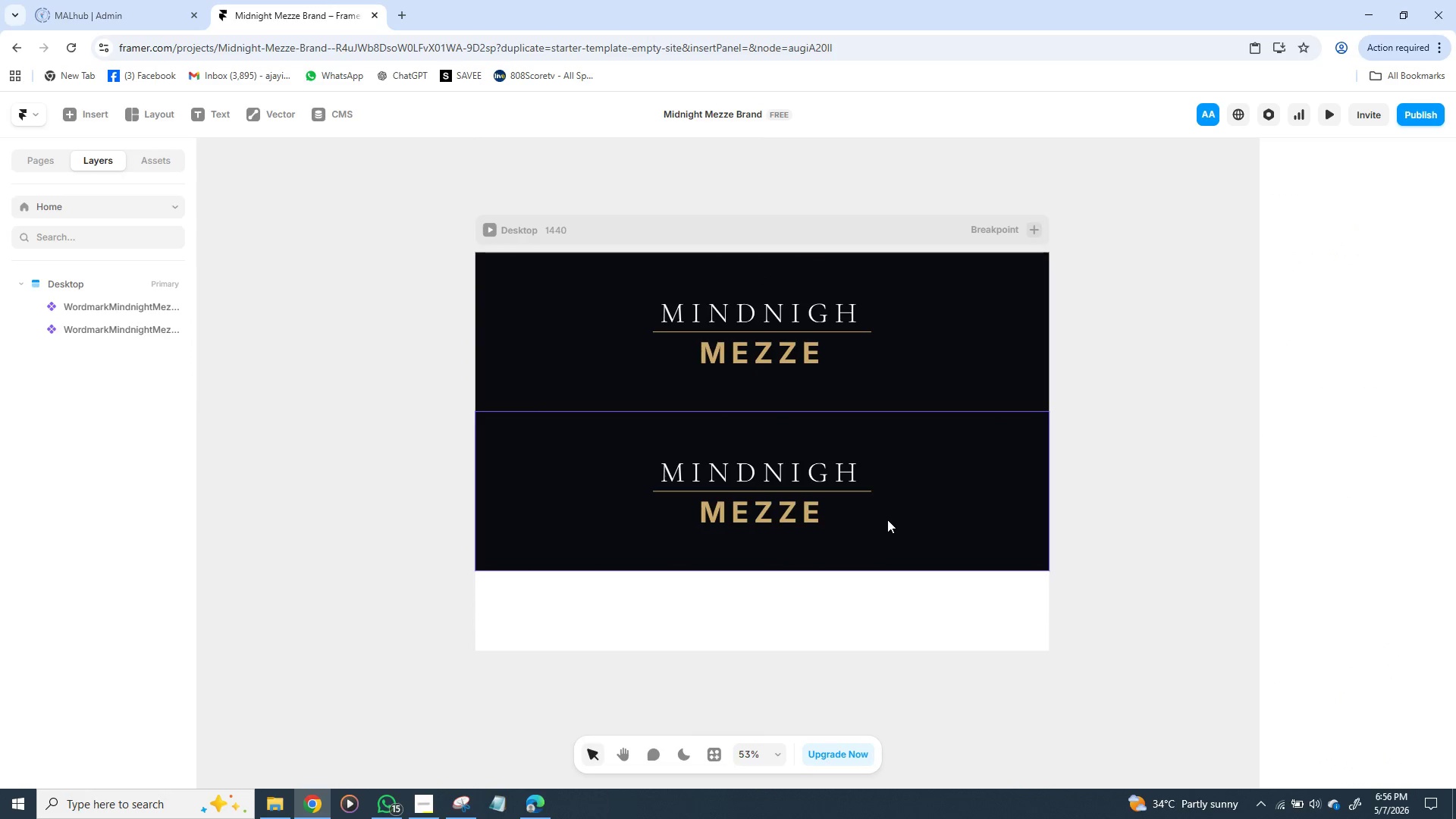 
left_click([883, 510])
 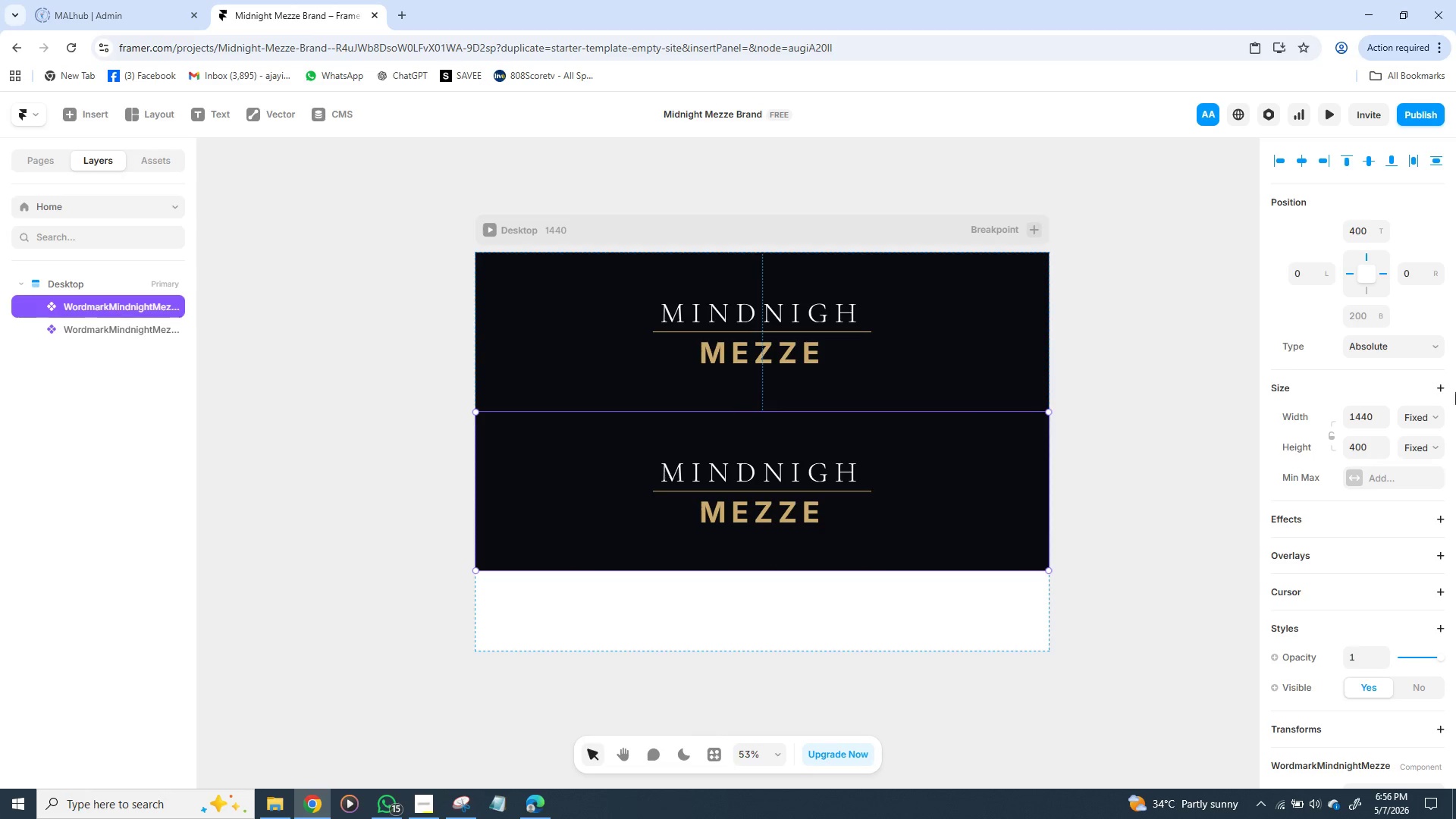 
wait(24.17)
 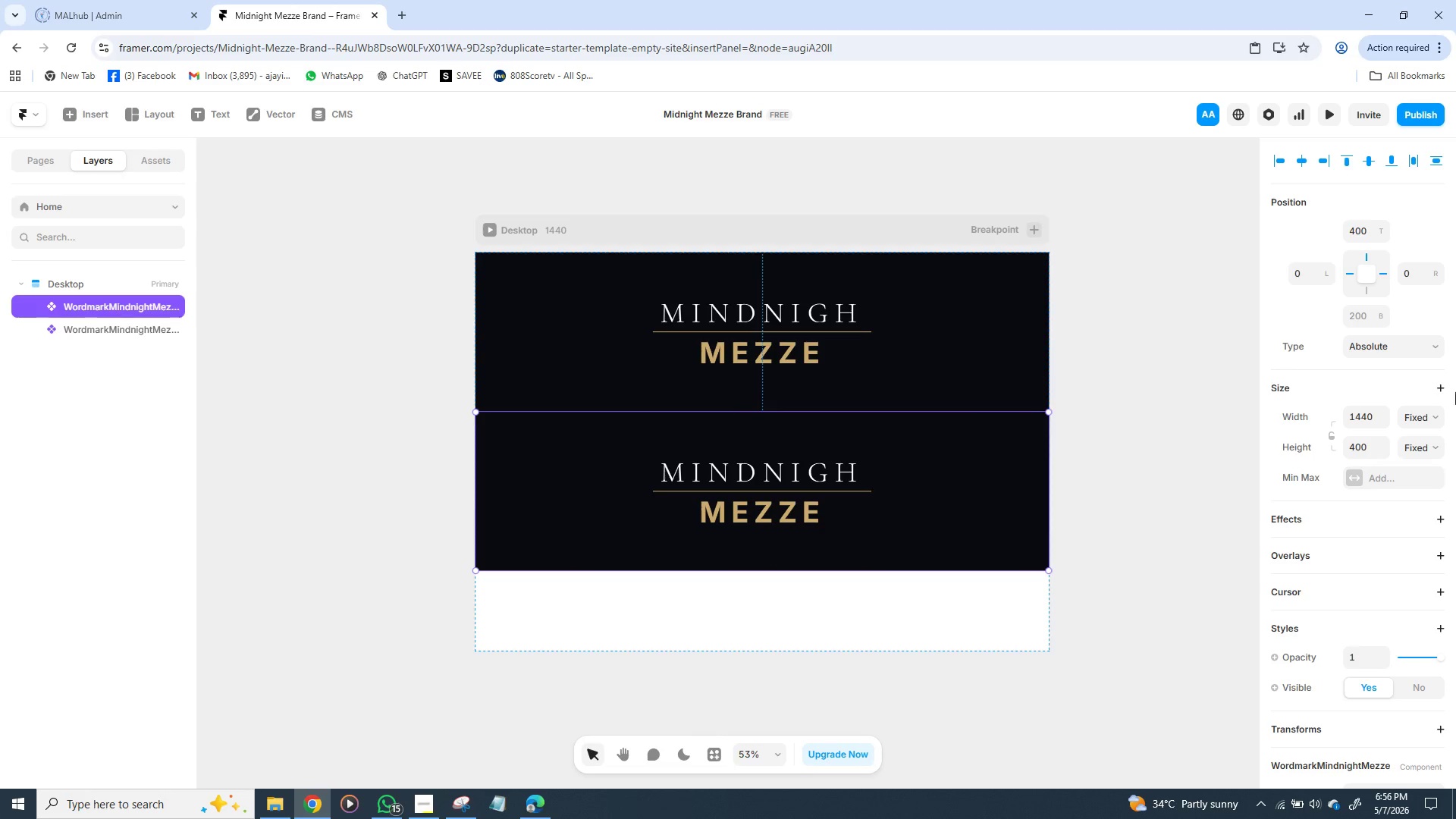 
left_click([1420, 764])
 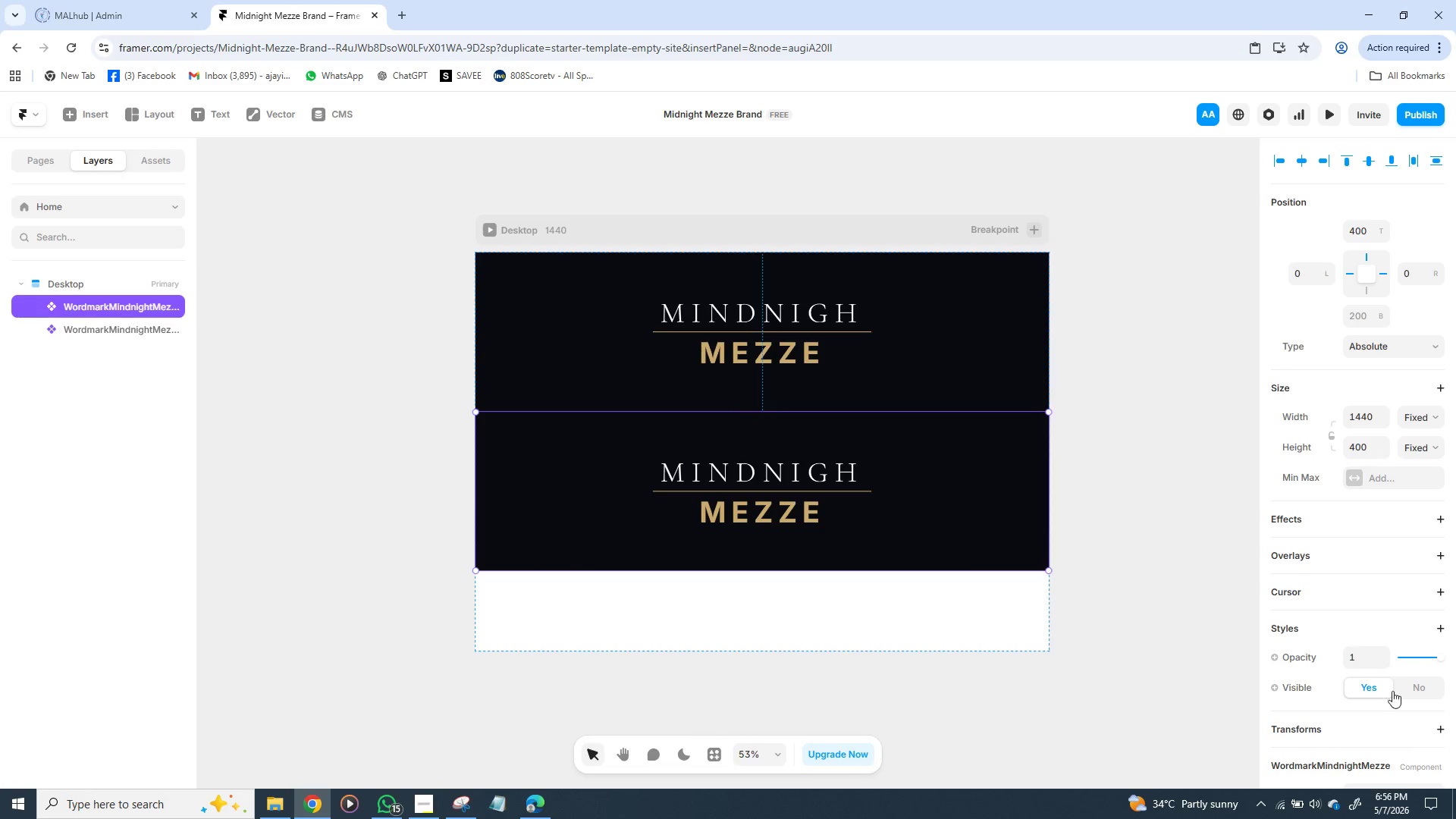 
scroll: coordinate [1392, 685], scroll_direction: down, amount: 11.0
 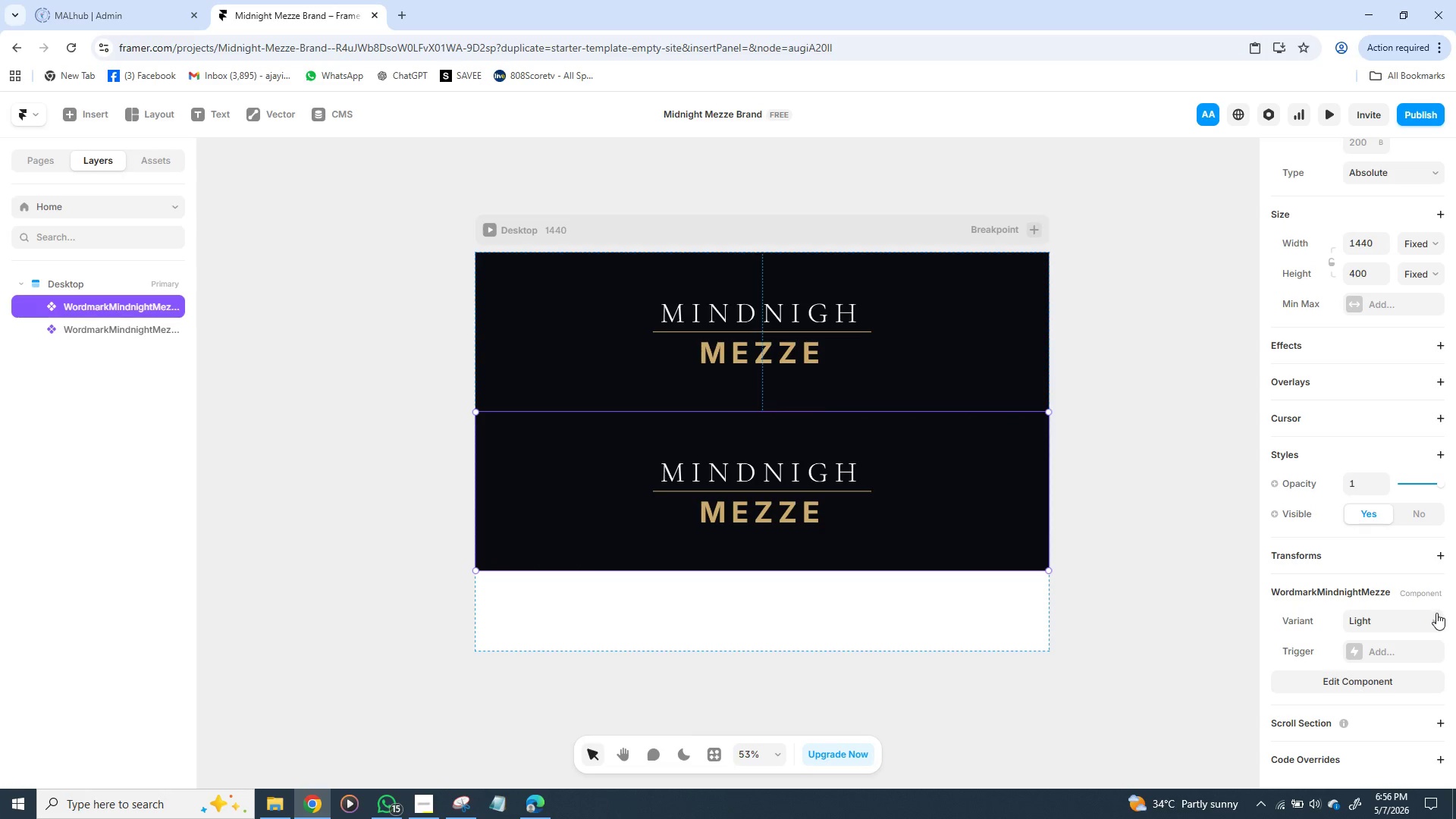 
left_click([1436, 617])
 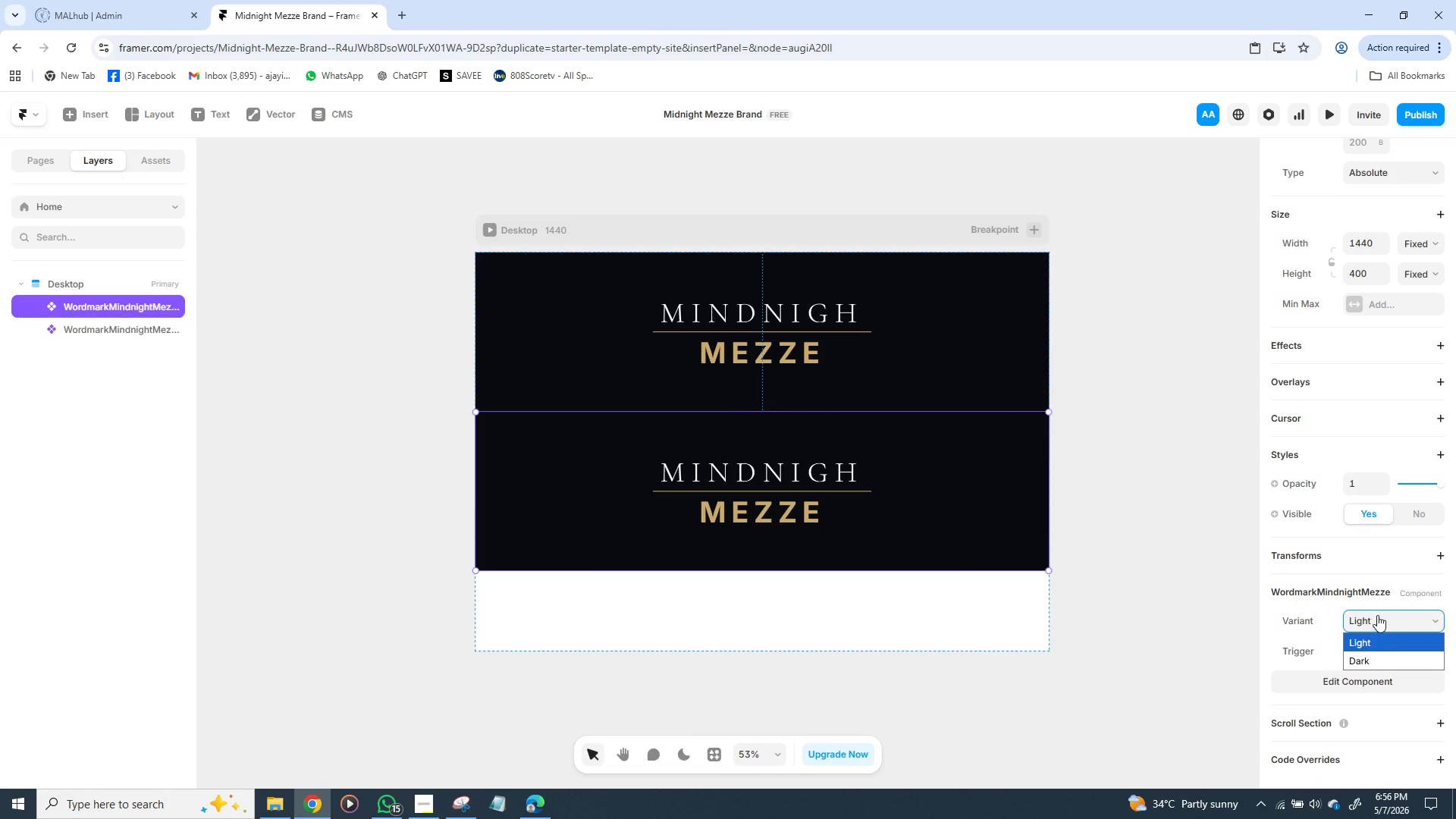 
left_click([1367, 657])
 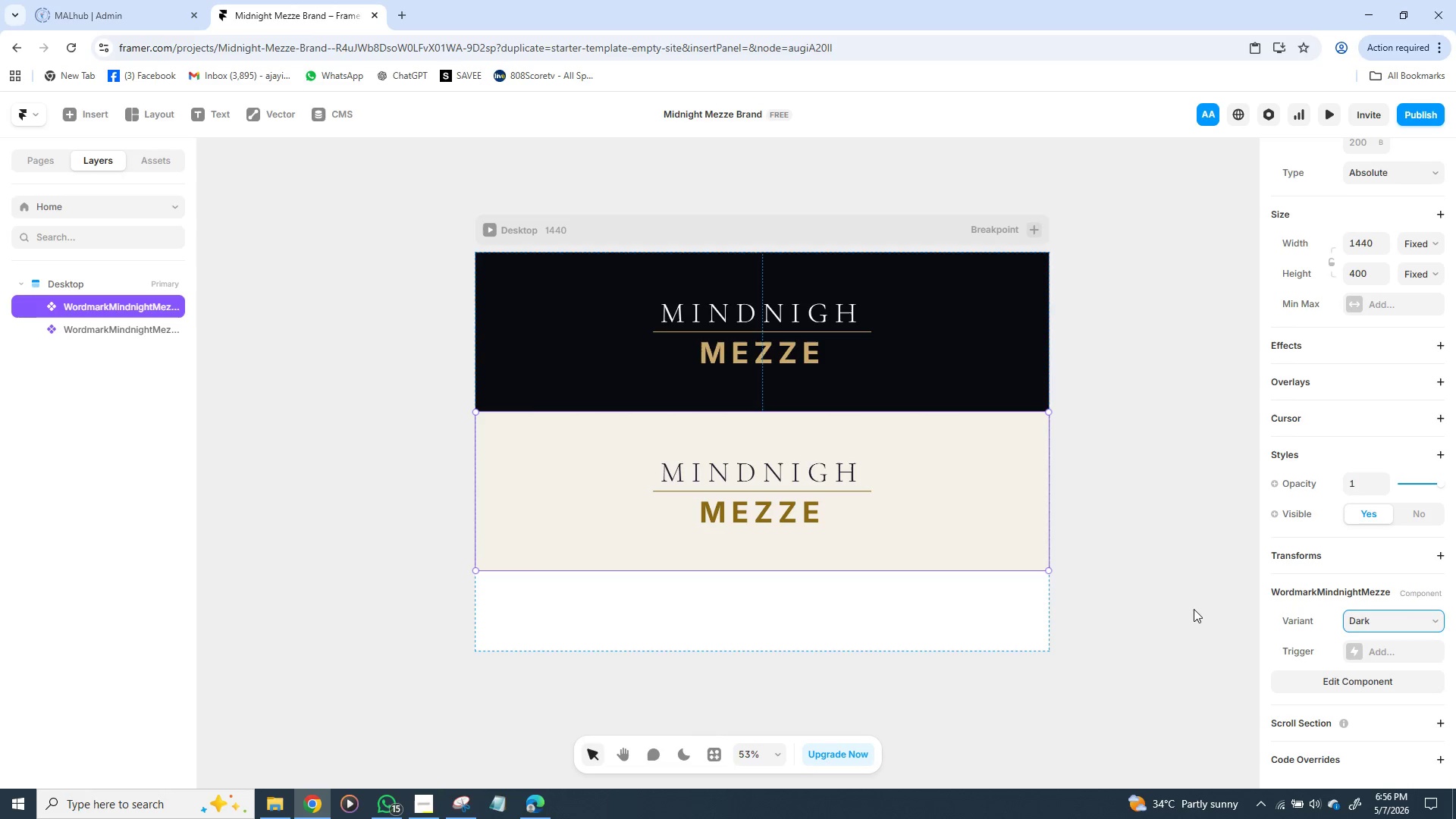 
left_click([1150, 588])
 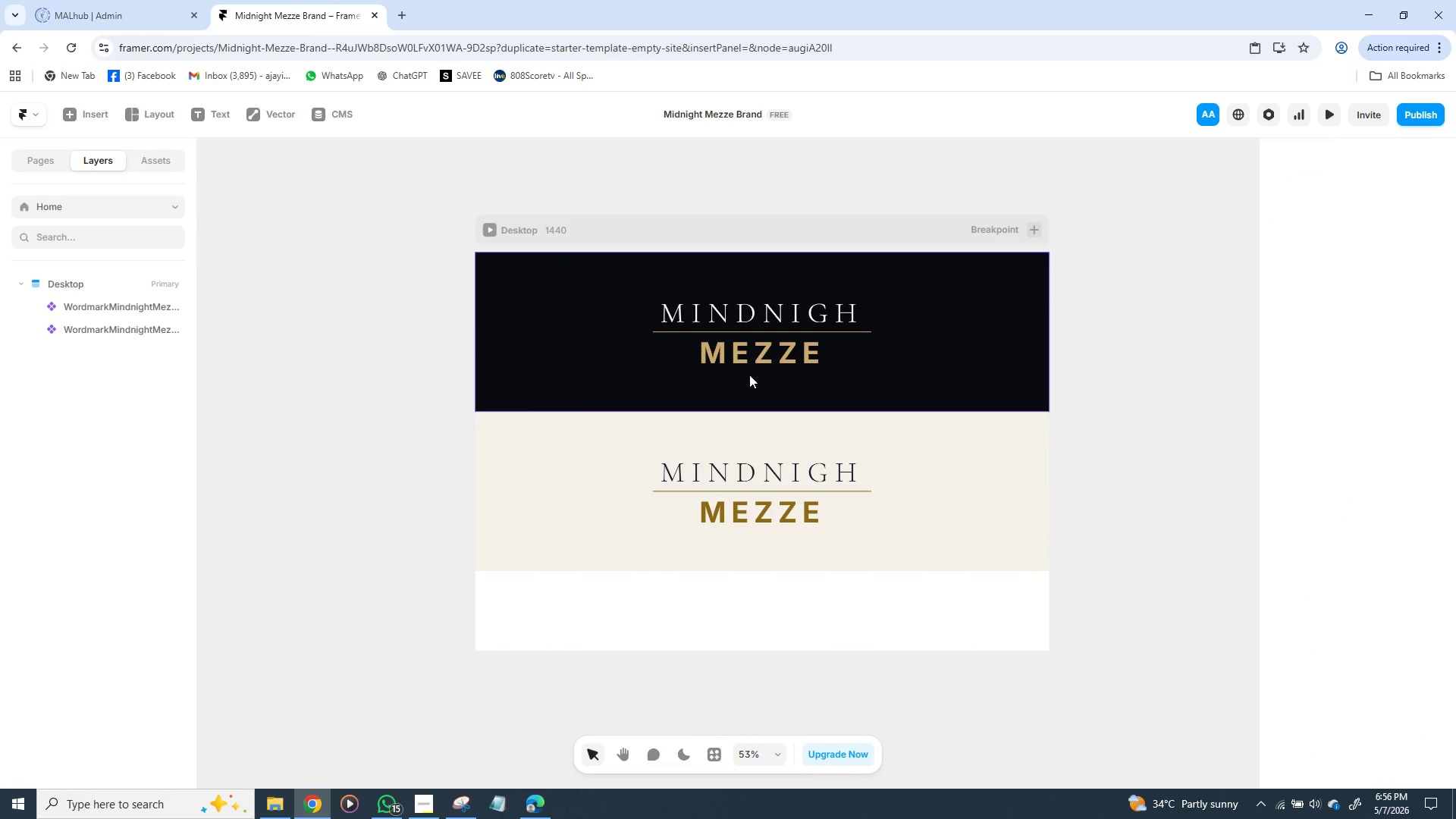 
wait(7.69)
 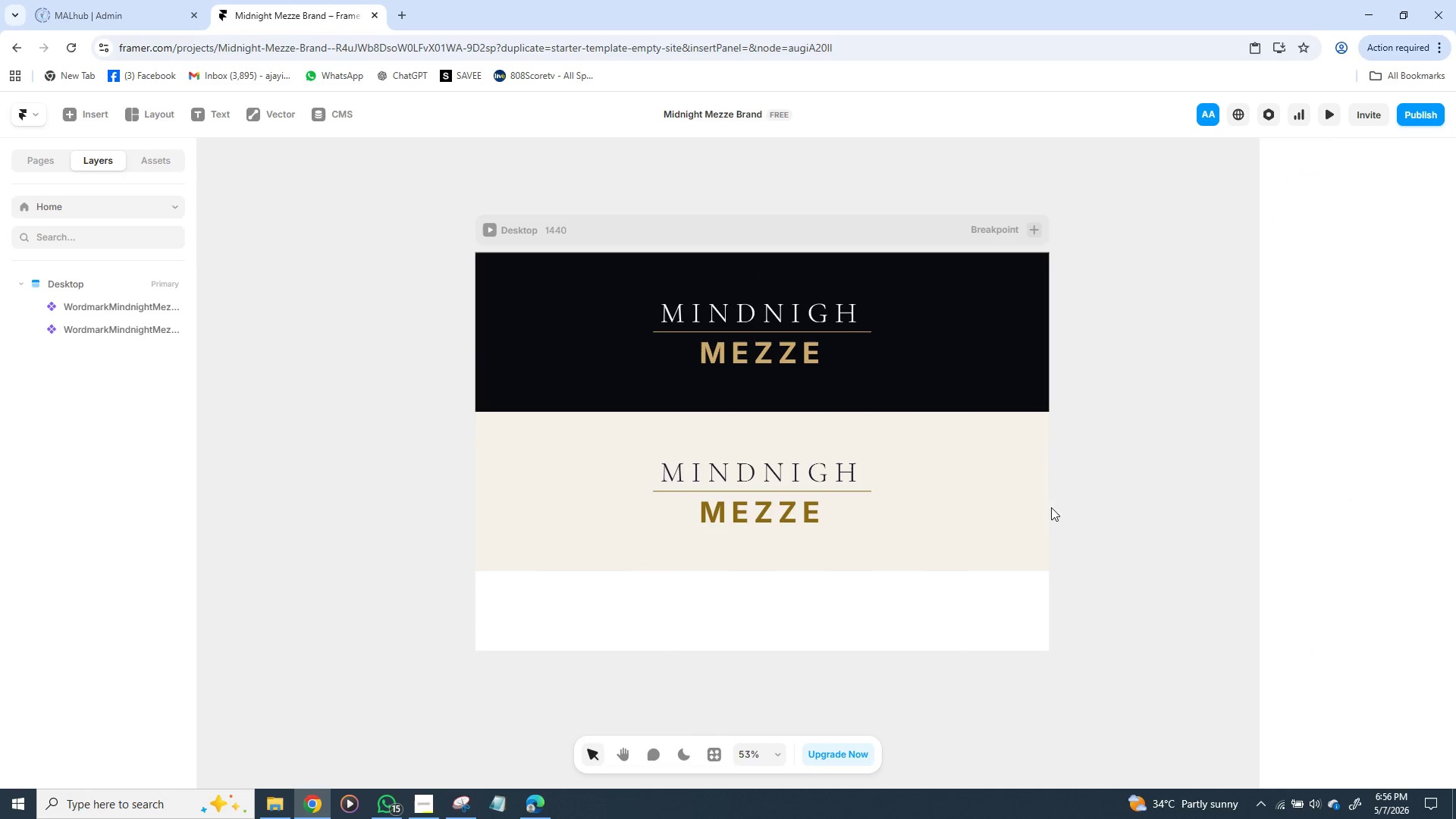 
left_click([744, 484])
 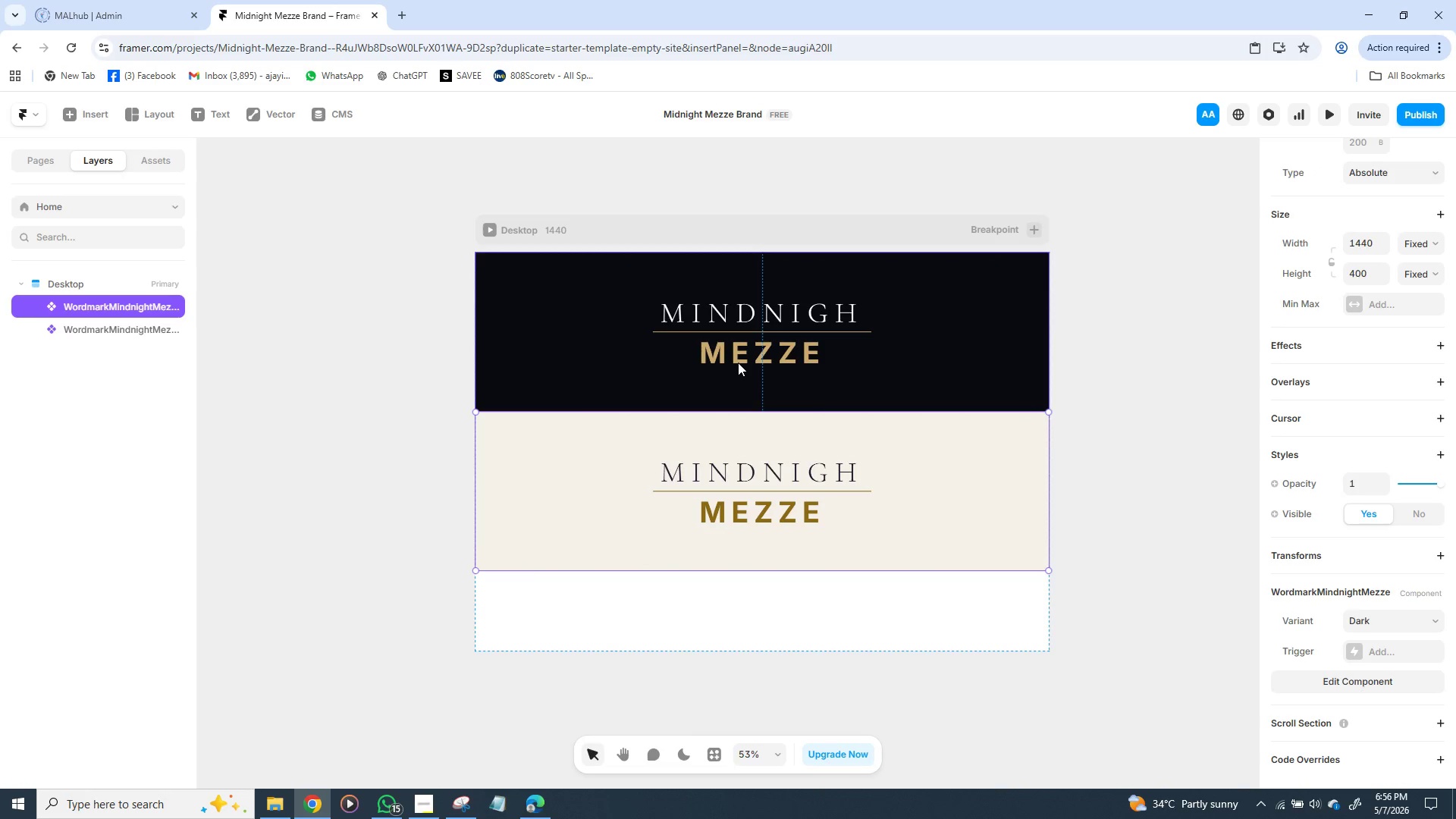 
left_click([738, 360])
 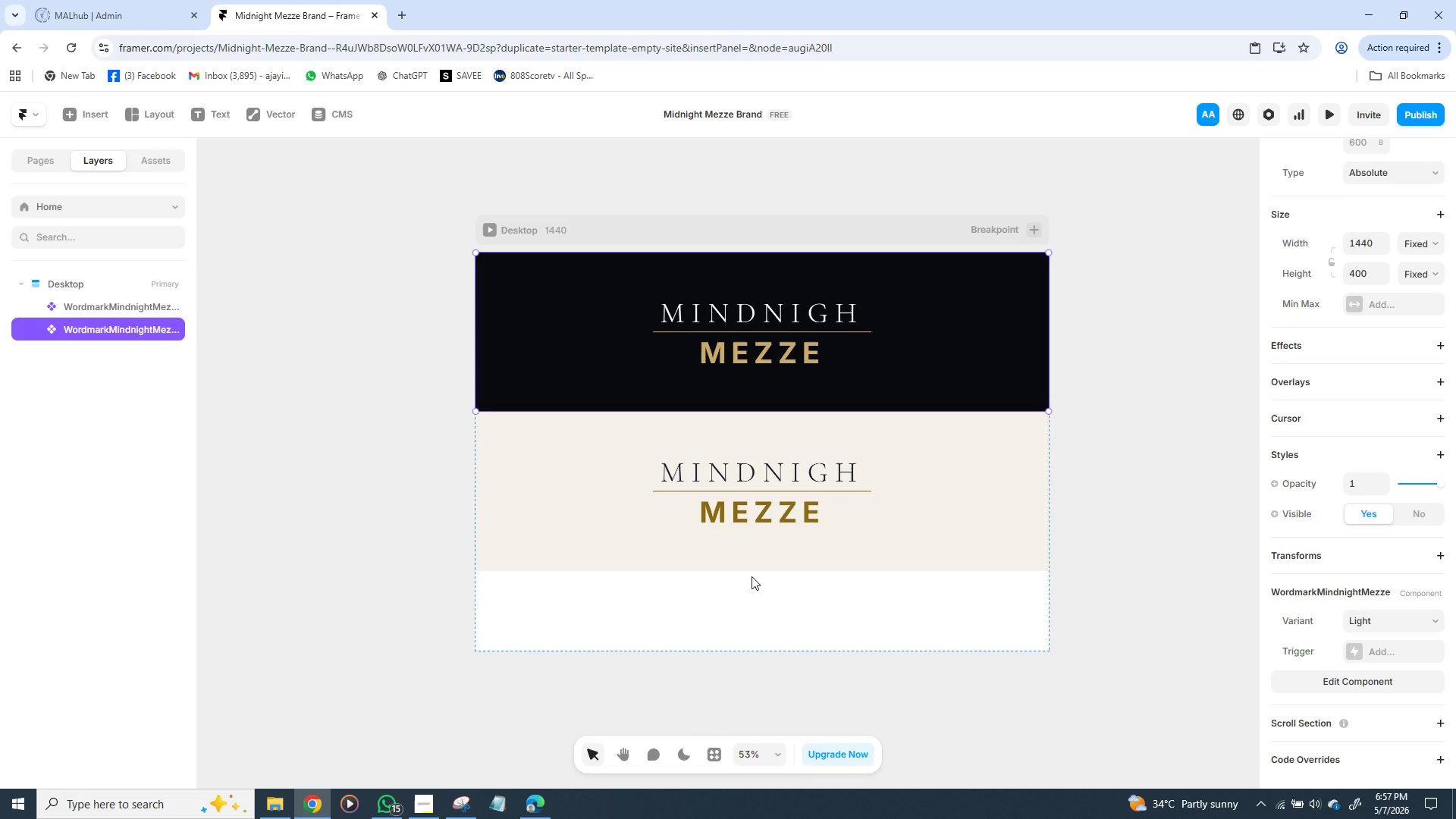 
wait(24.06)
 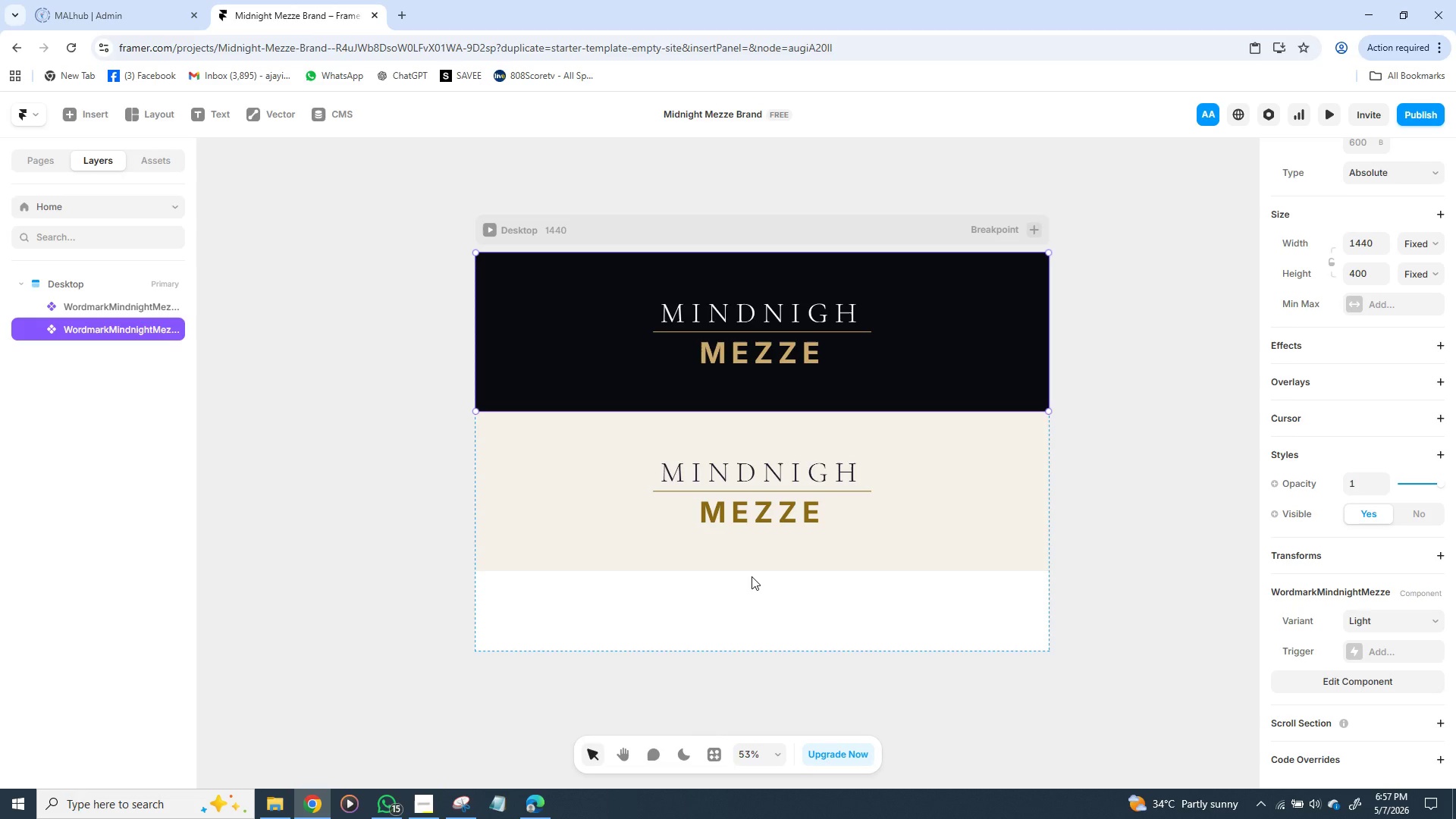 
left_click([933, 474])
 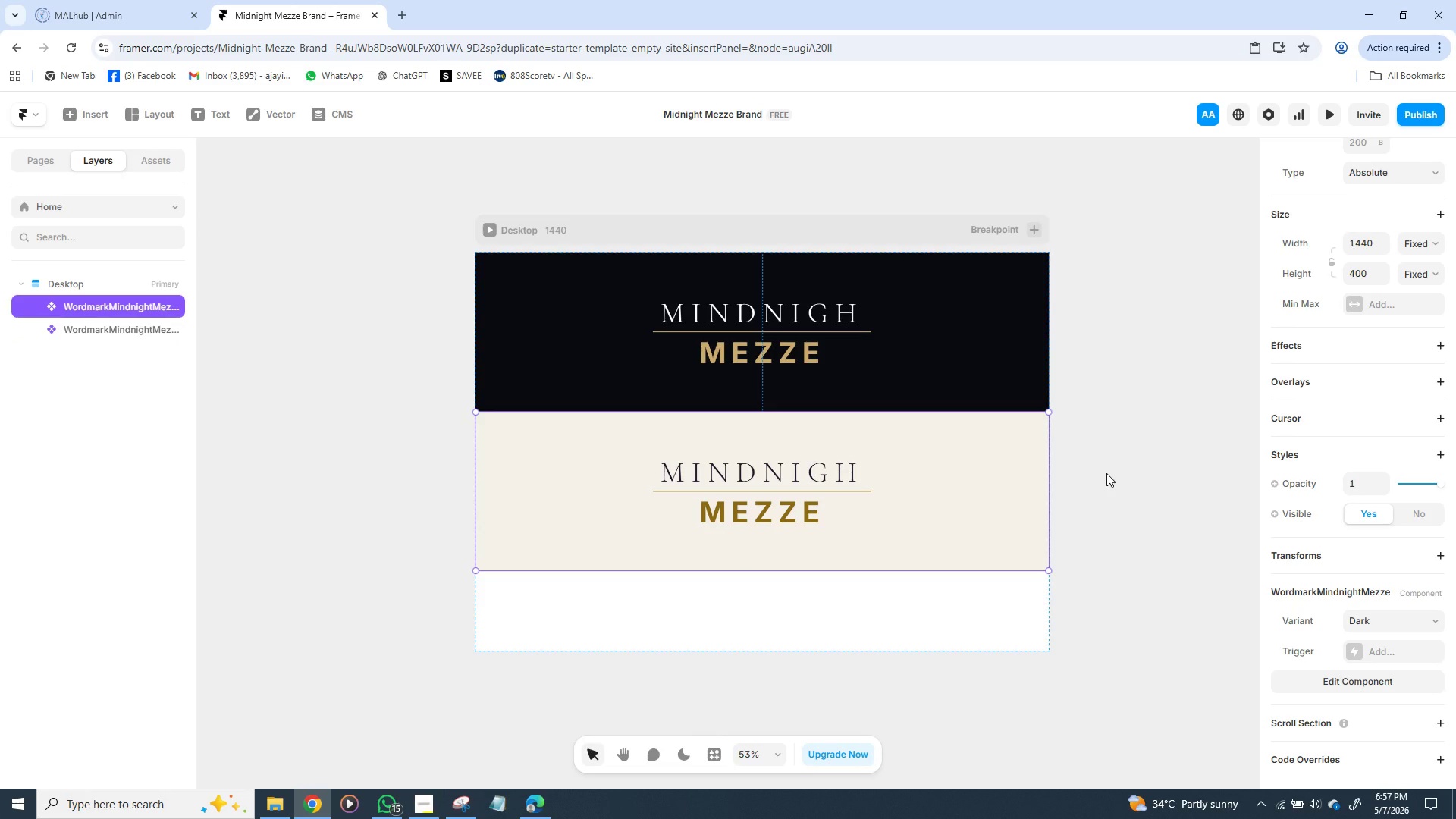 
key(ArrowDown)
 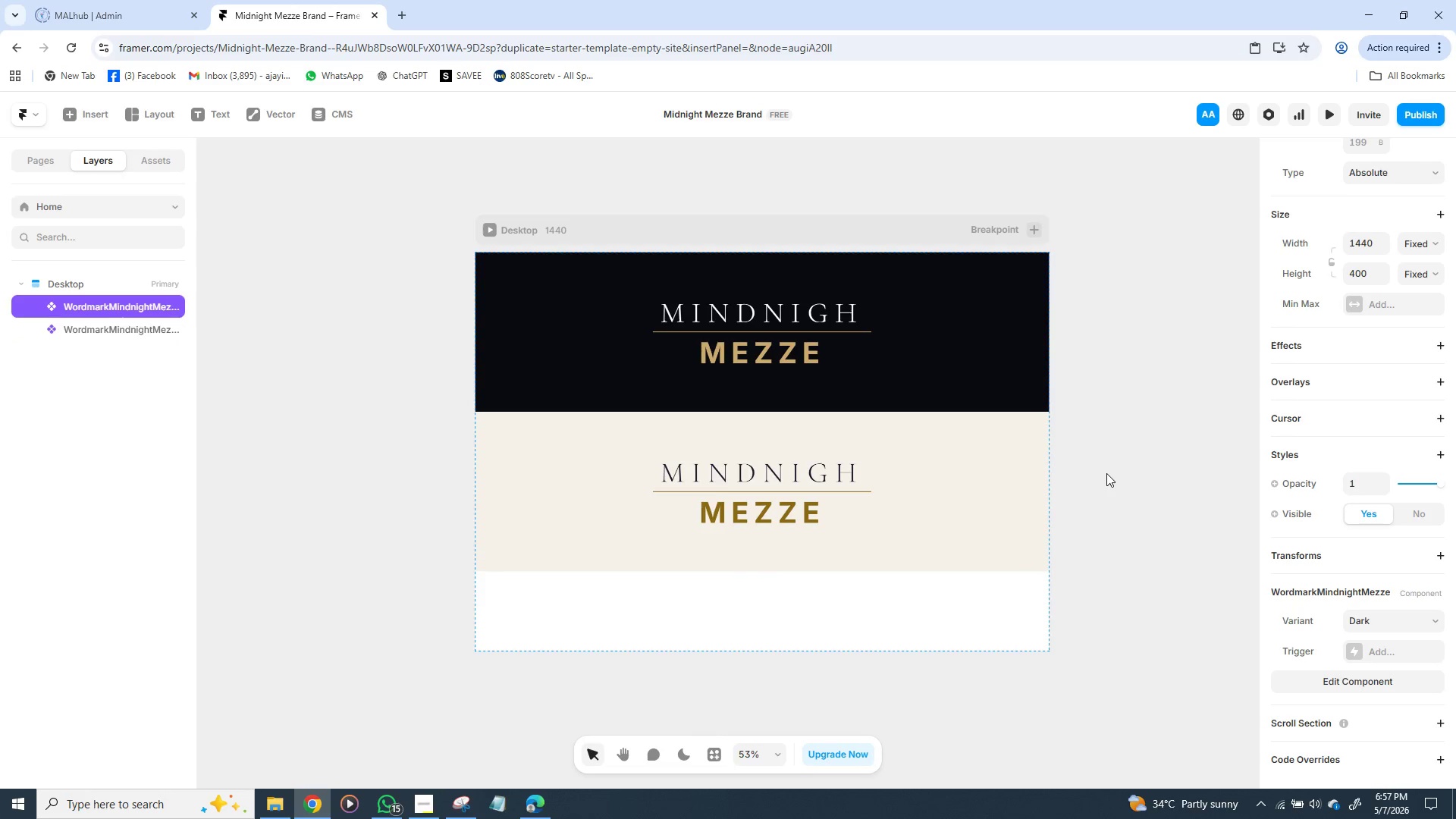 
key(ArrowDown)
 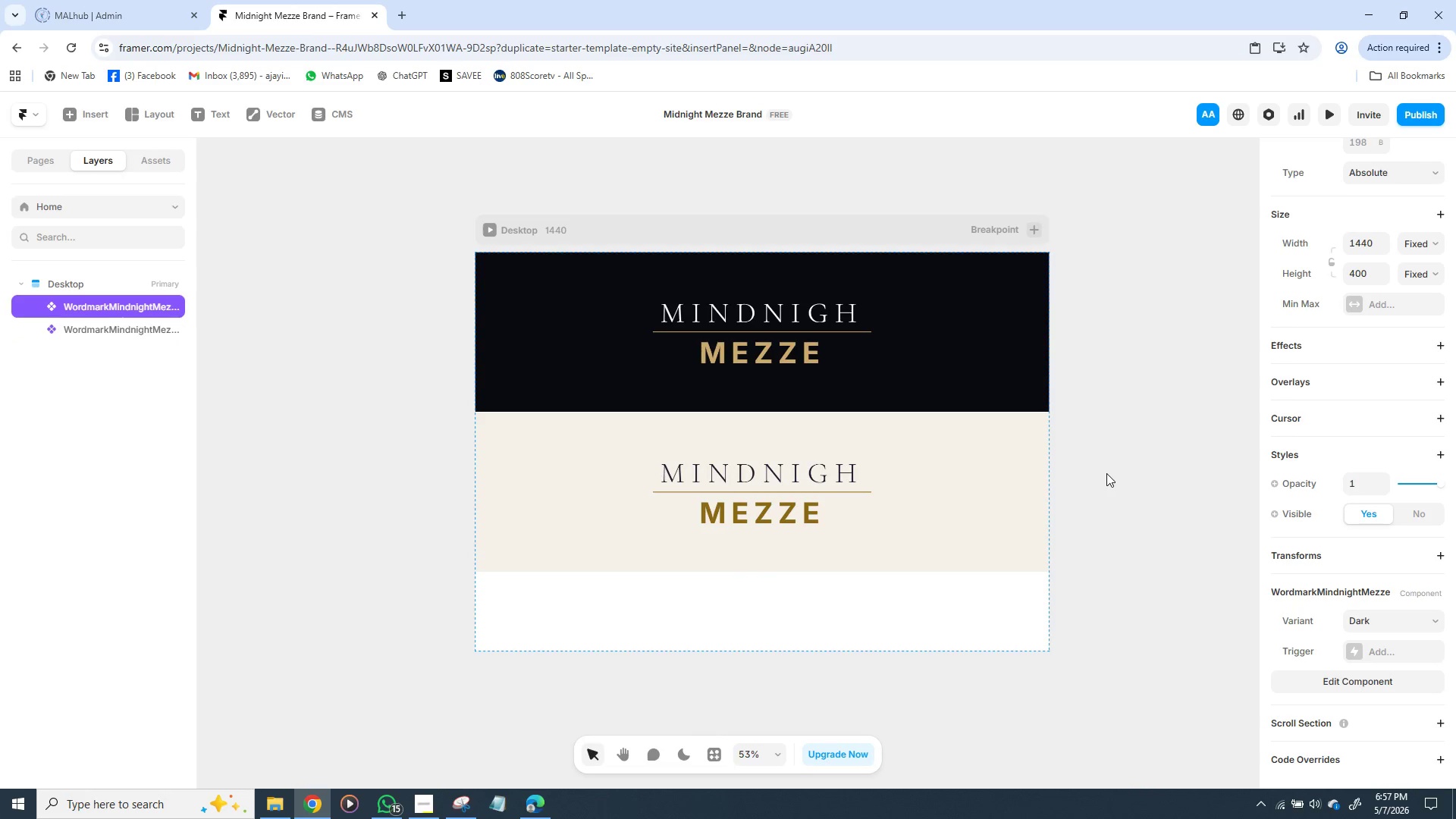 
hold_key(key=ArrowDown, duration=1.5)
 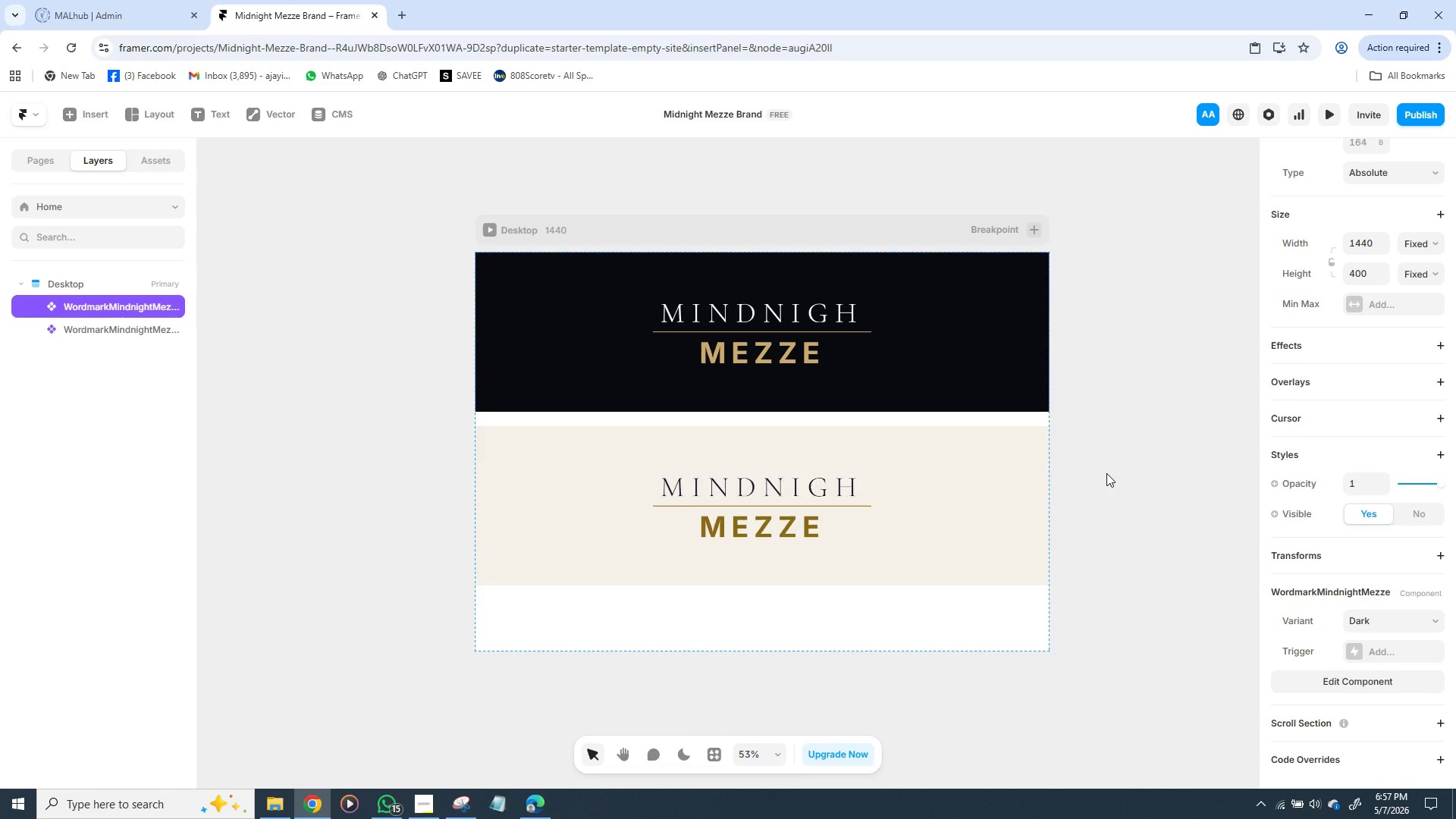 
hold_key(key=ArrowDown, duration=0.97)
 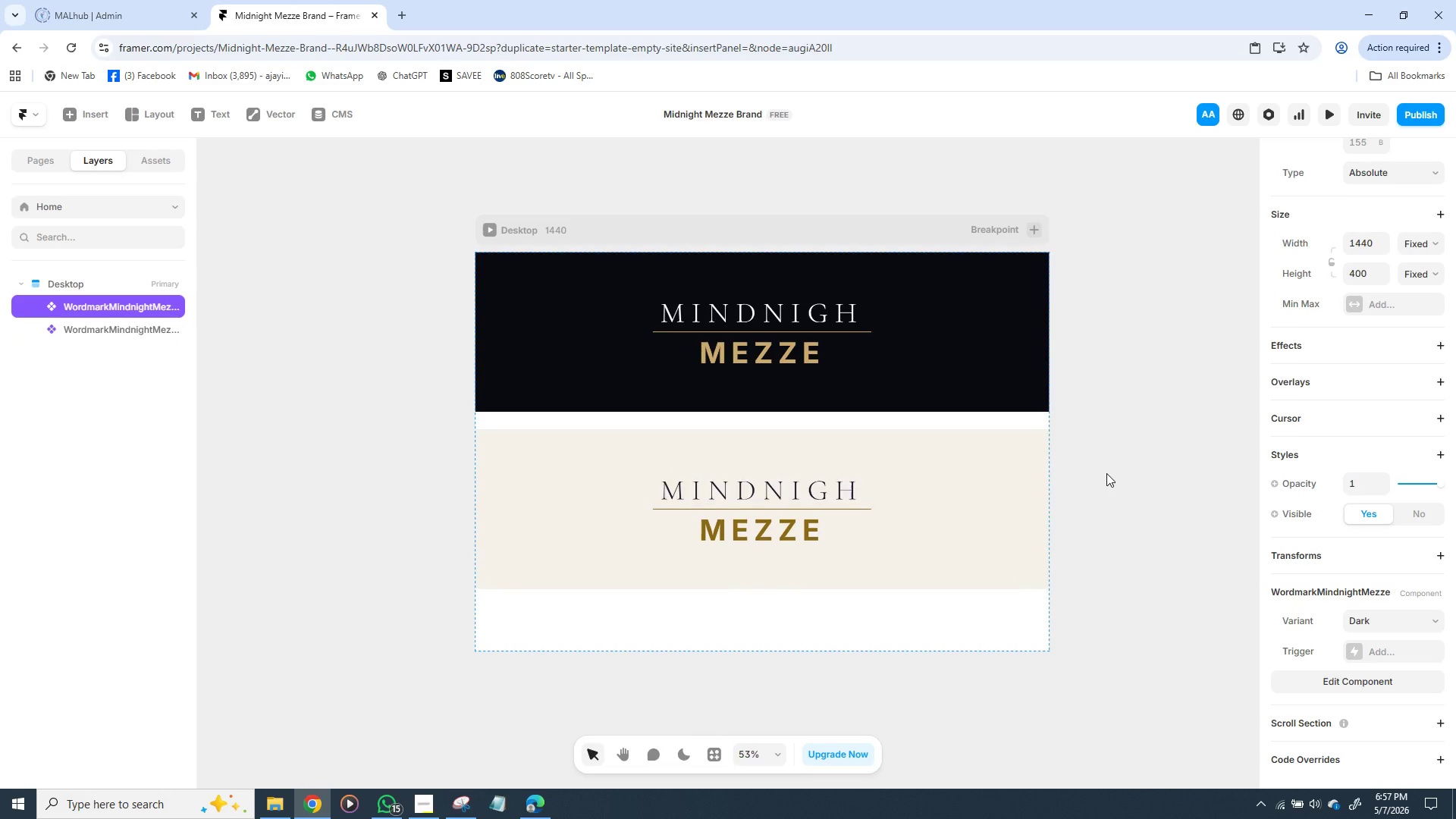 
key(ArrowDown)
 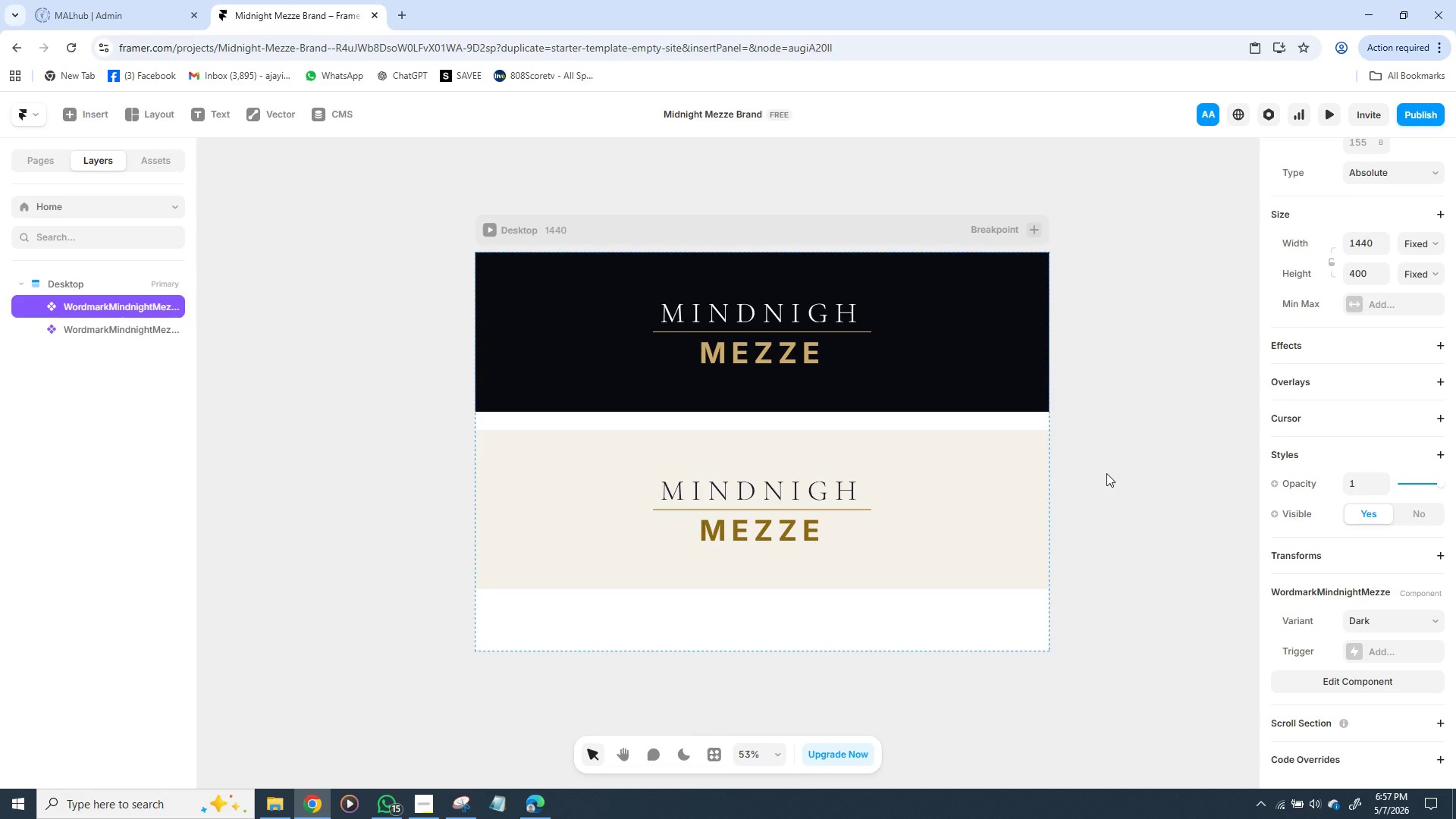 
hold_key(key=ArrowDown, duration=1.27)
 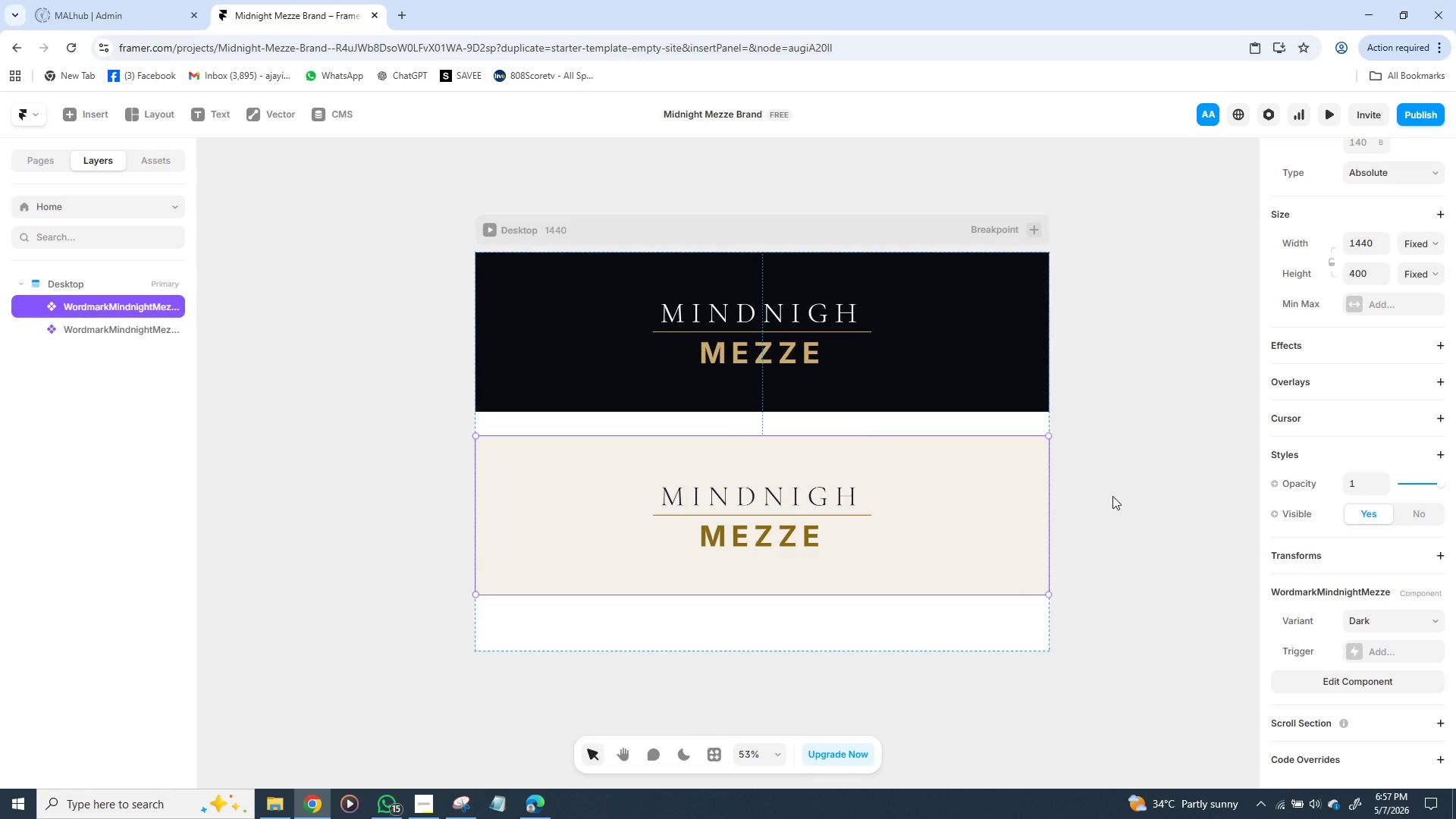 
left_click([1112, 496])
 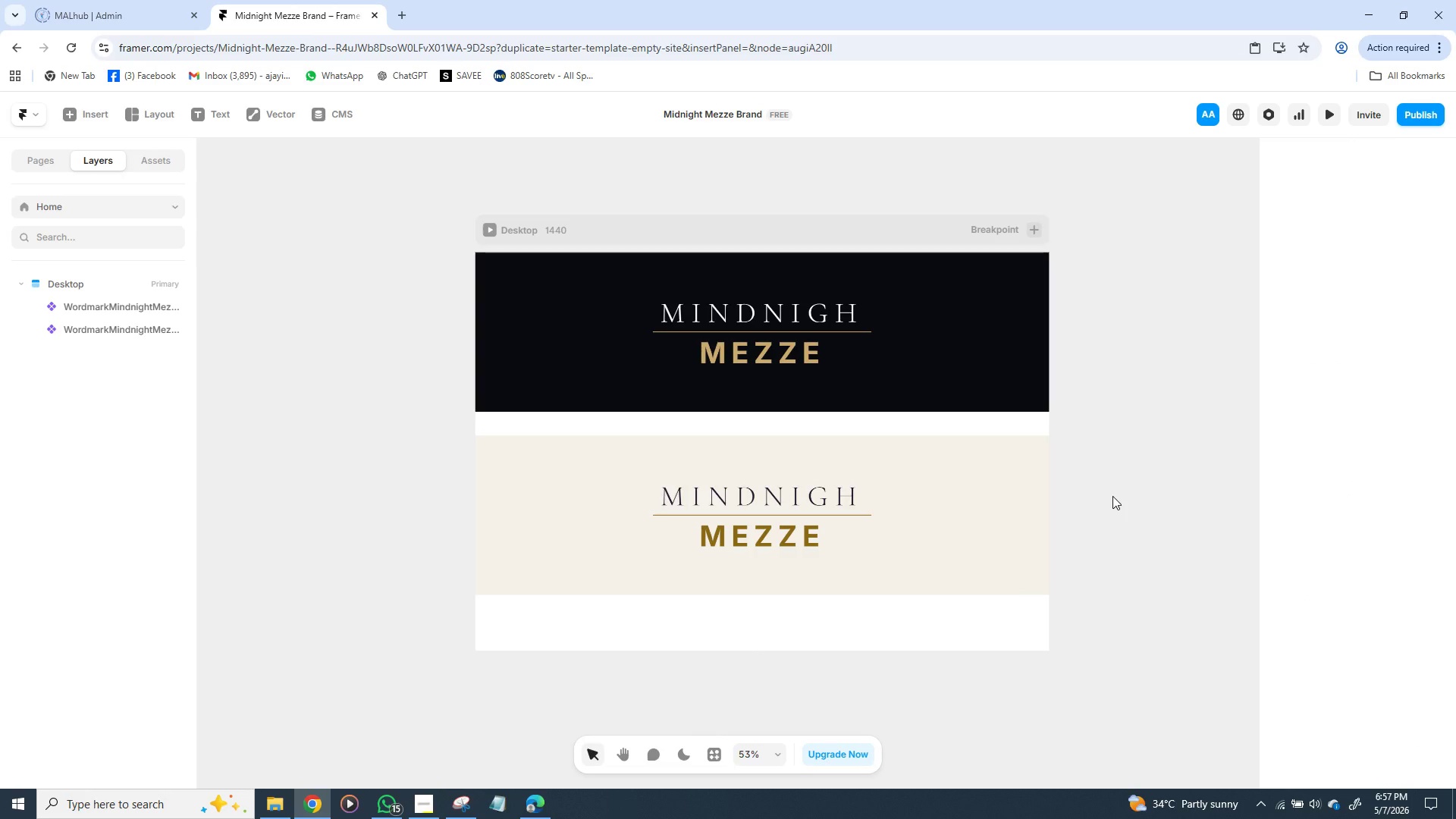 
wait(5.14)
 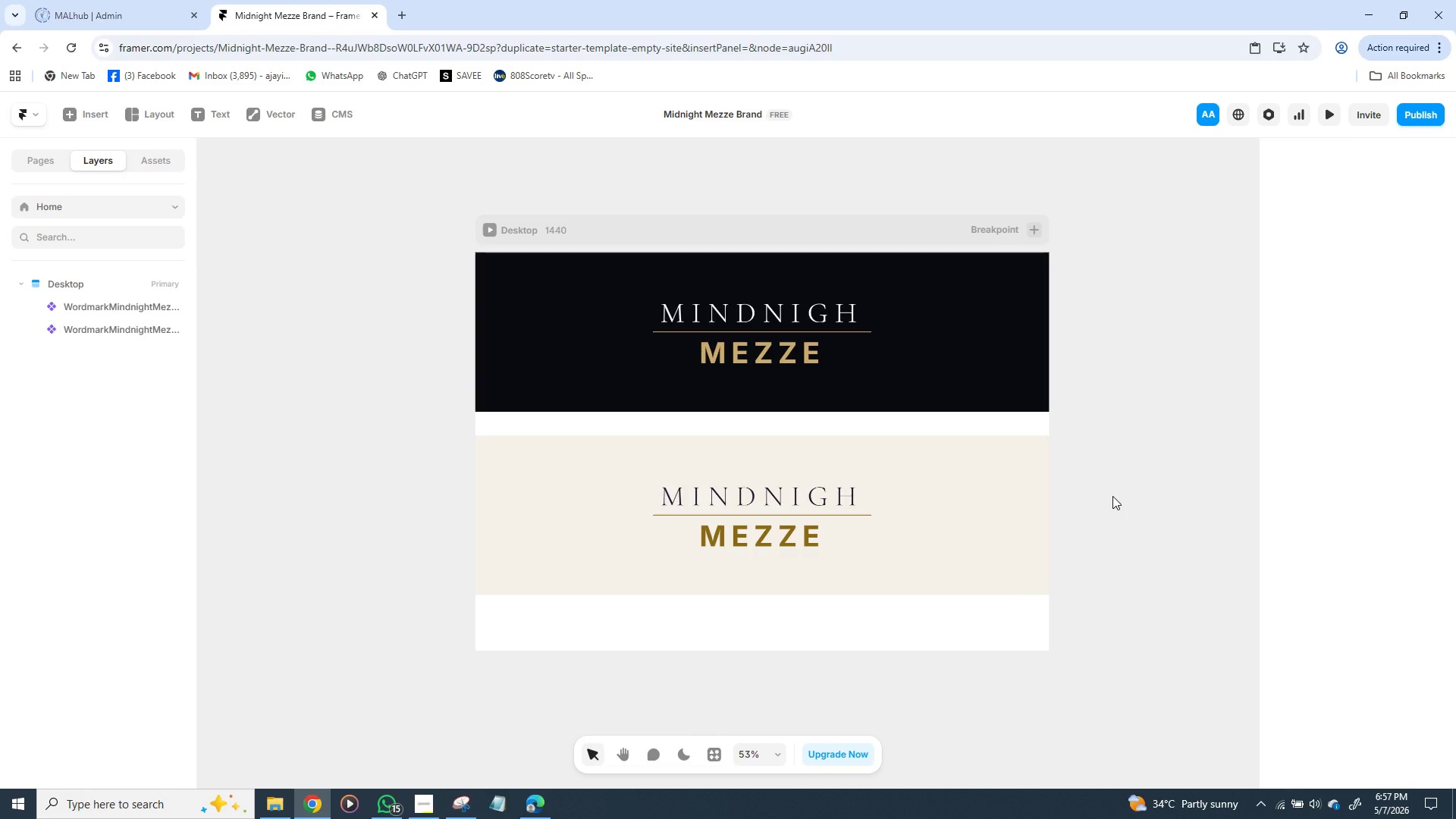 
left_click([1112, 496])
 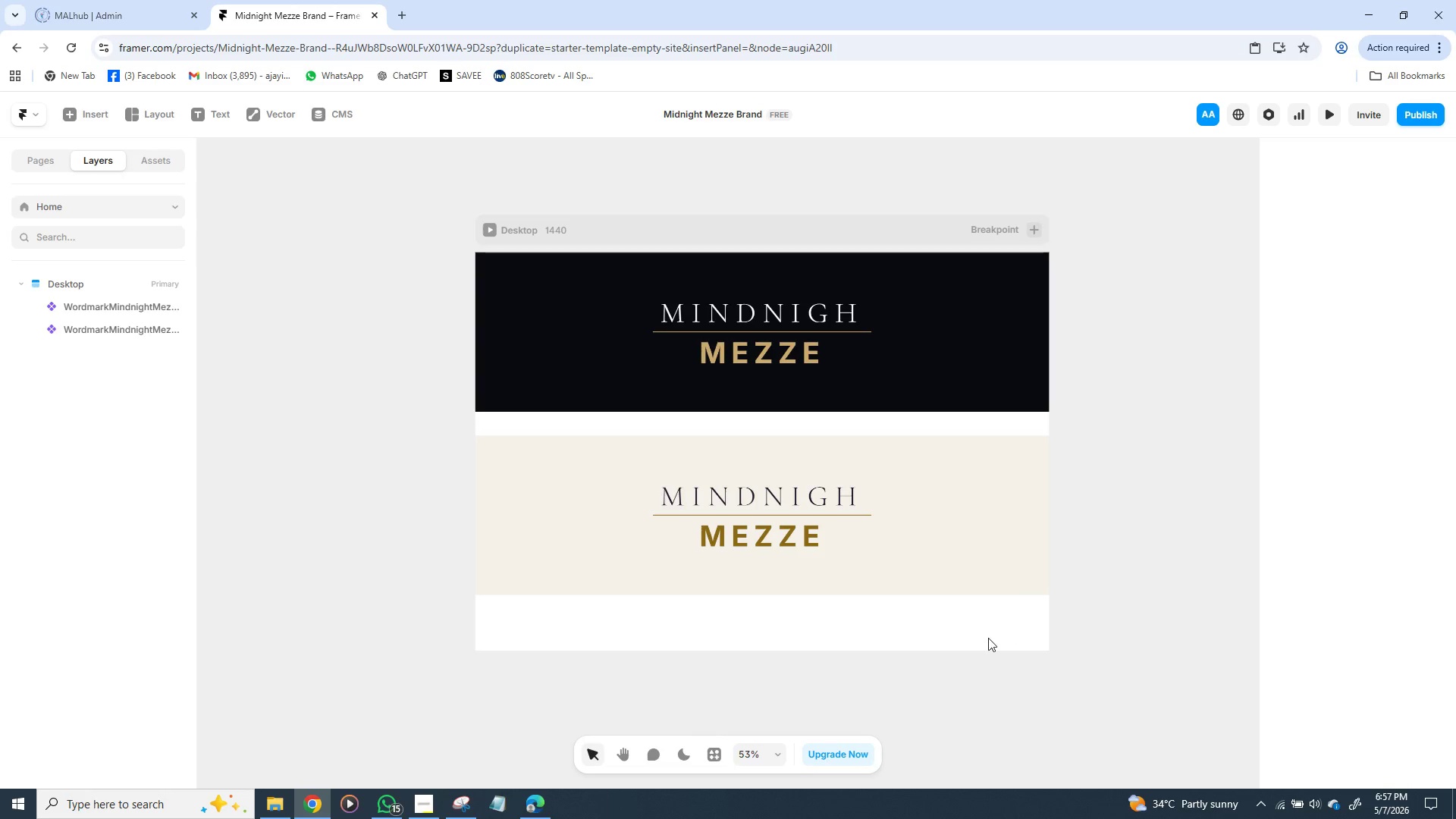 
wait(6.81)
 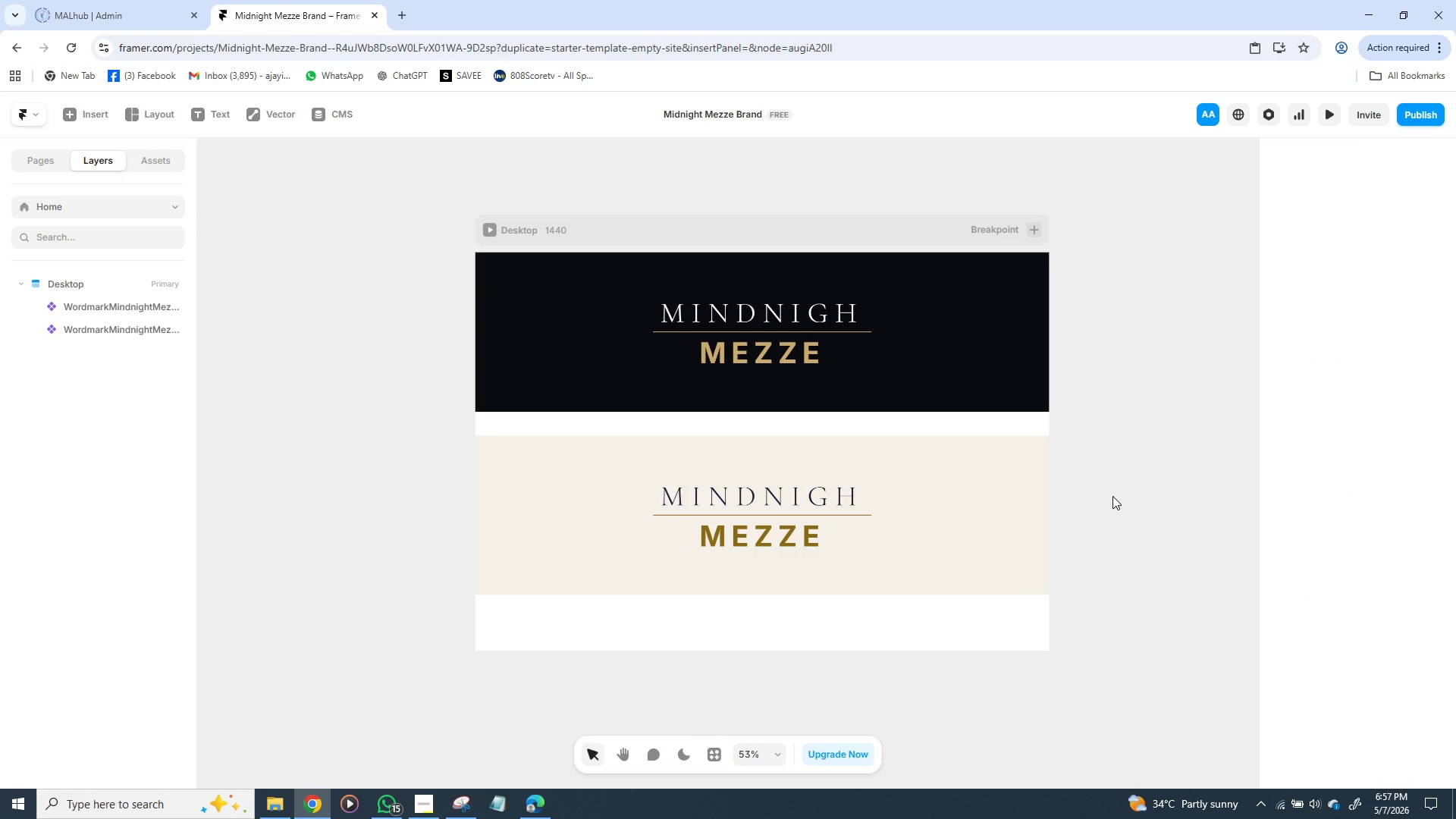 
scroll: coordinate [840, 575], scroll_direction: down, amount: 5.0
 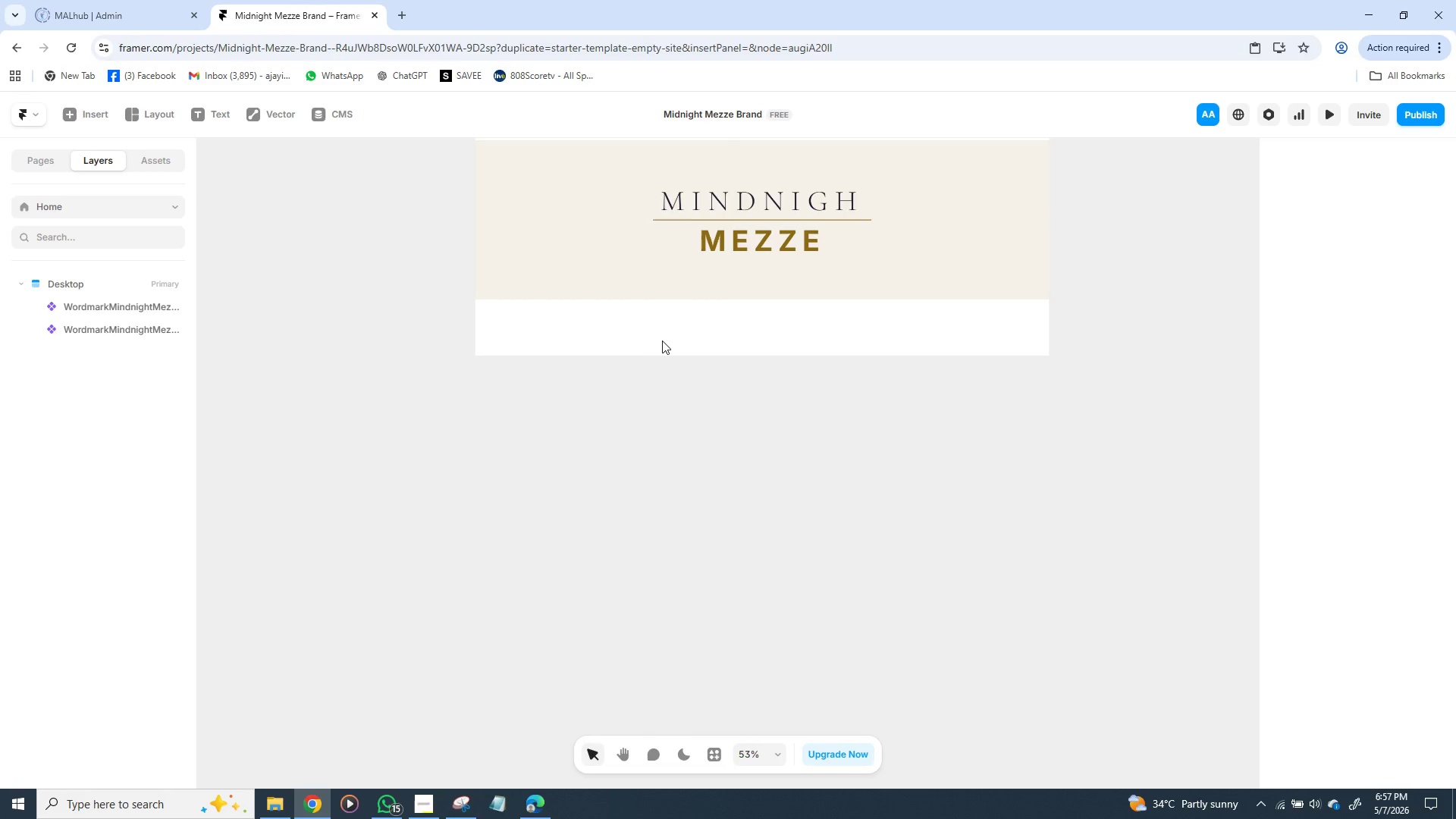 
scroll: coordinate [666, 356], scroll_direction: up, amount: 9.0
 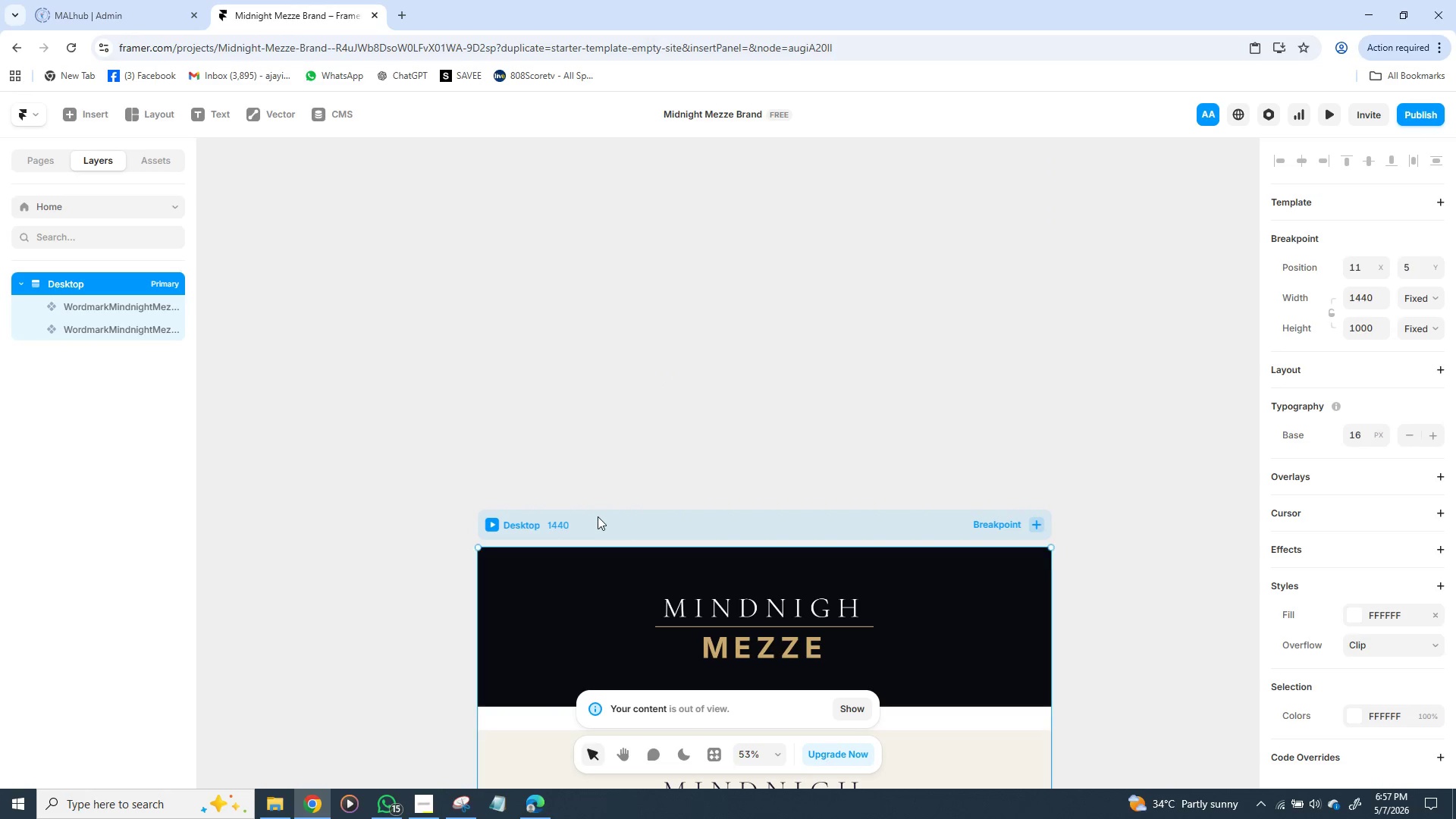 
scroll: coordinate [700, 499], scroll_direction: down, amount: 10.0
 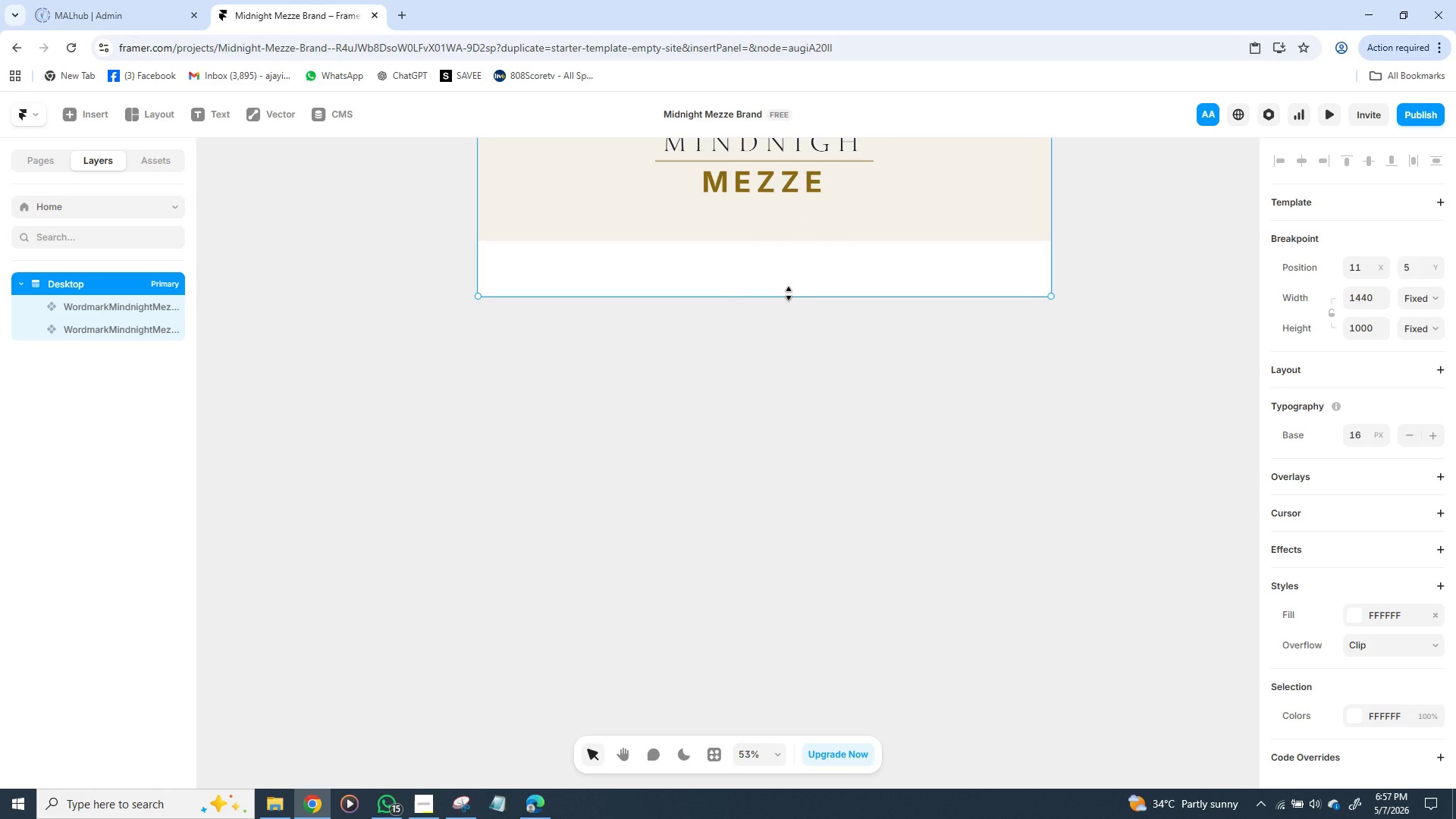 
left_click_drag(start_coordinate=[789, 293], to_coordinate=[786, 541])
 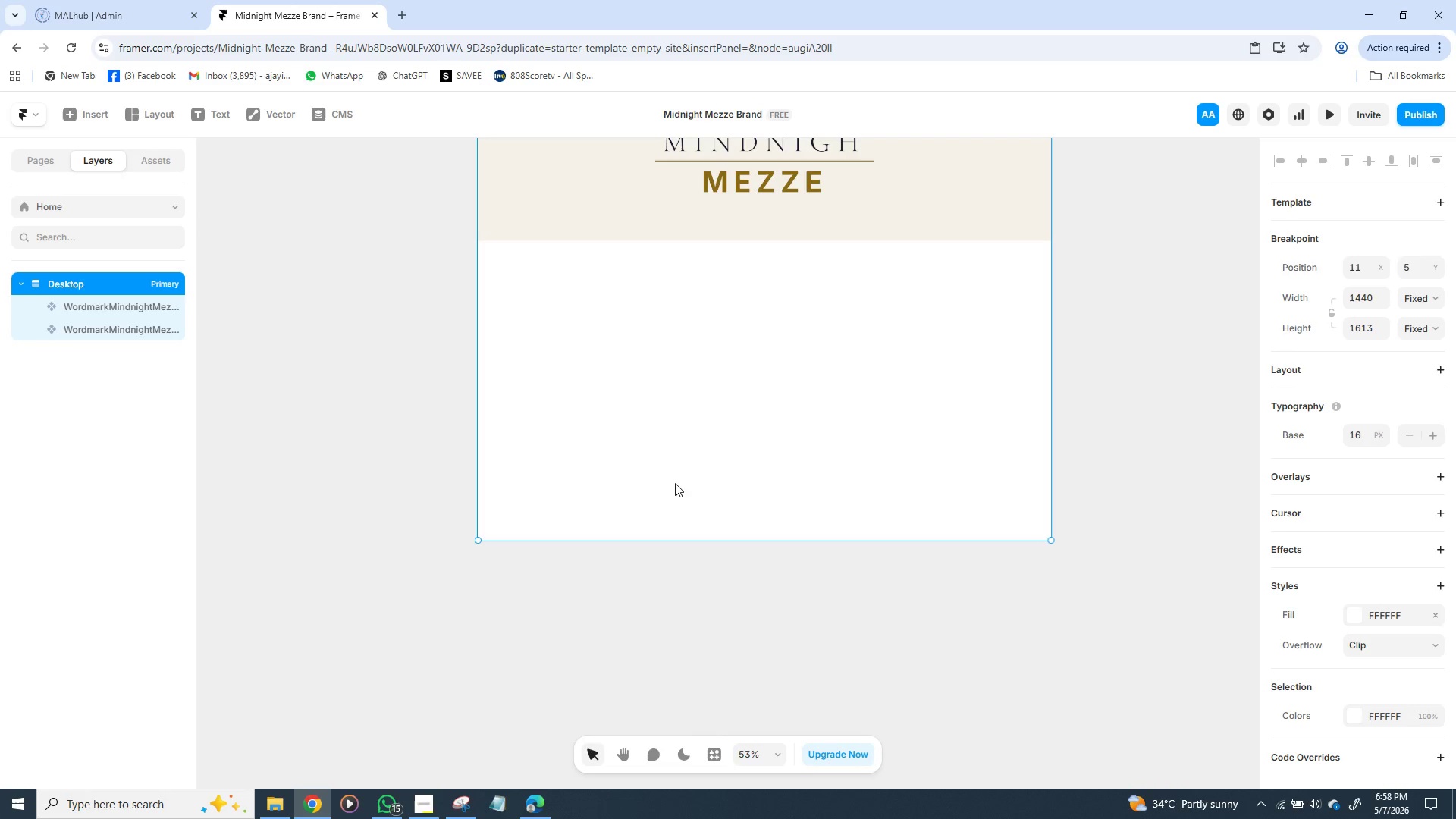 
wait(51.27)
 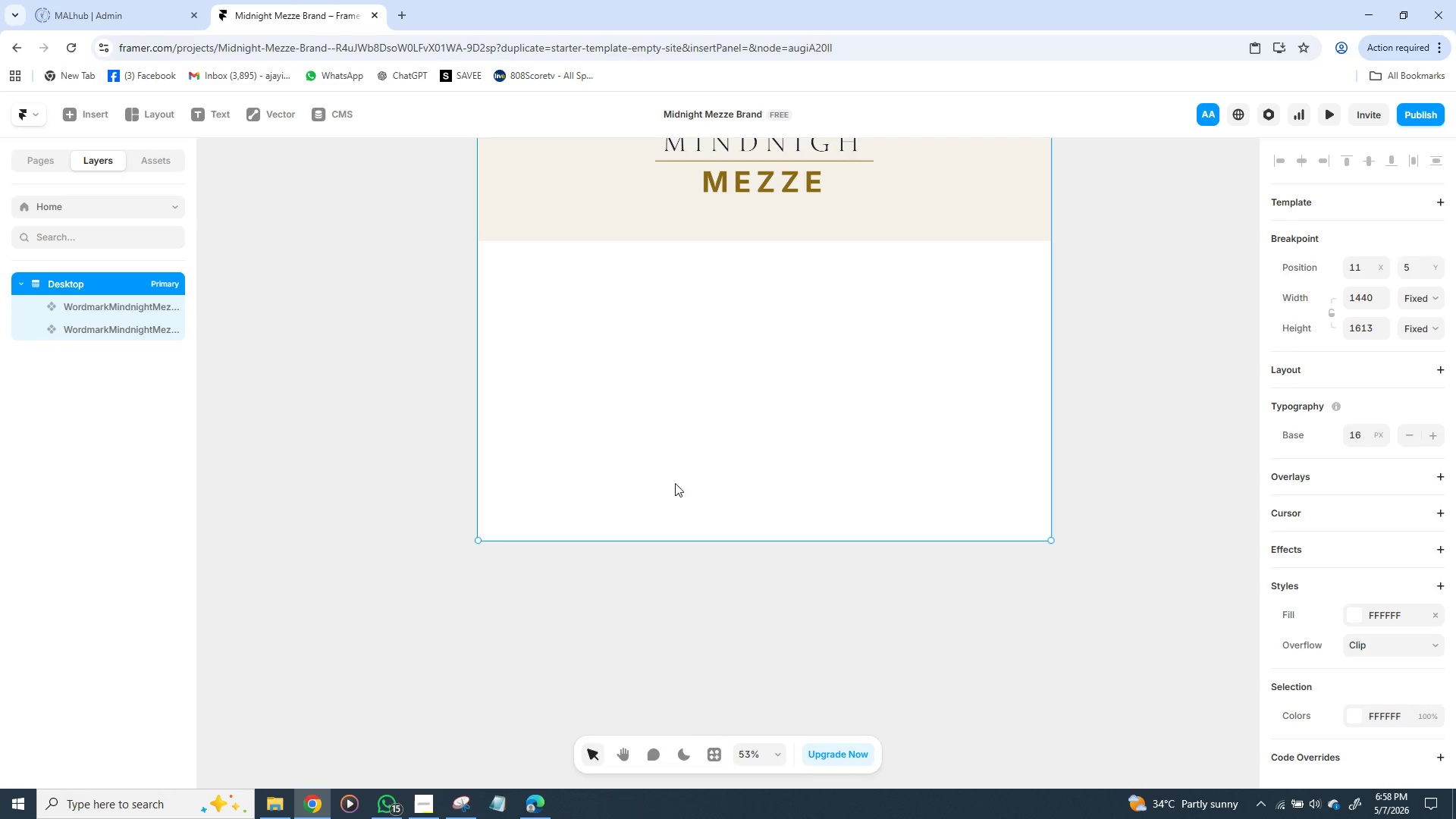 
key(F)
 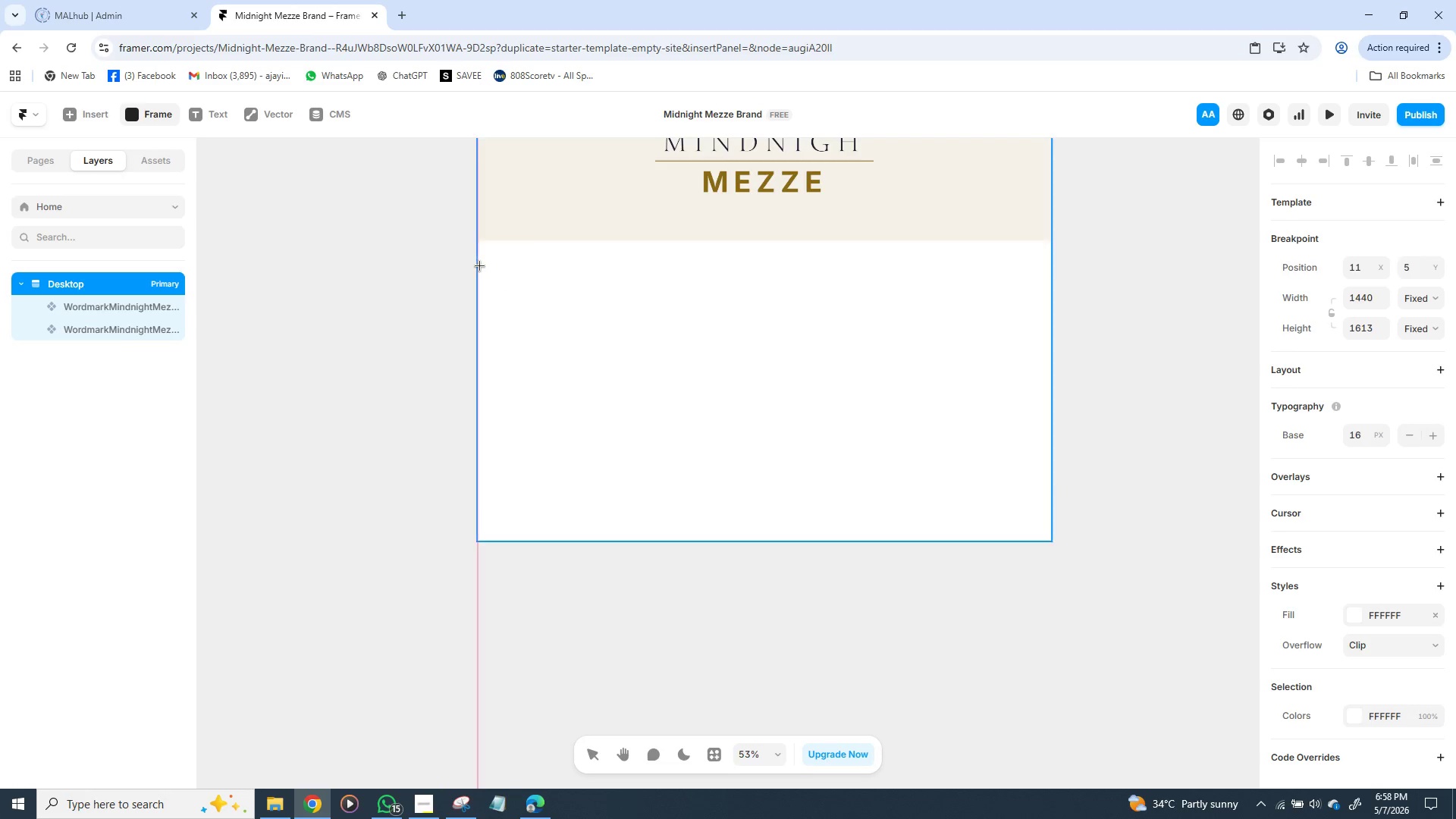 
left_click_drag(start_coordinate=[479, 265], to_coordinate=[1050, 497])
 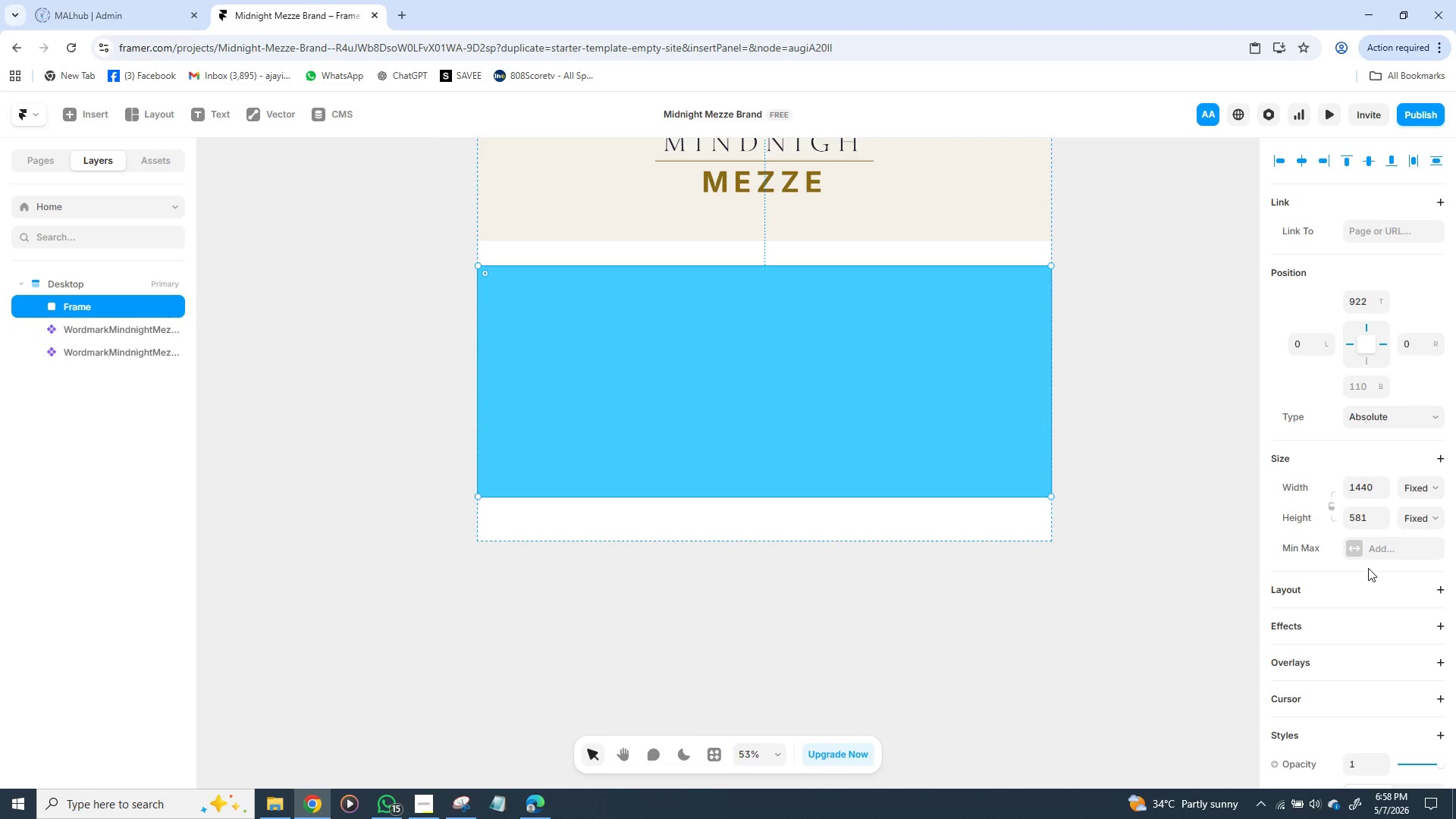 
scroll: coordinate [1370, 566], scroll_direction: down, amount: 3.0
 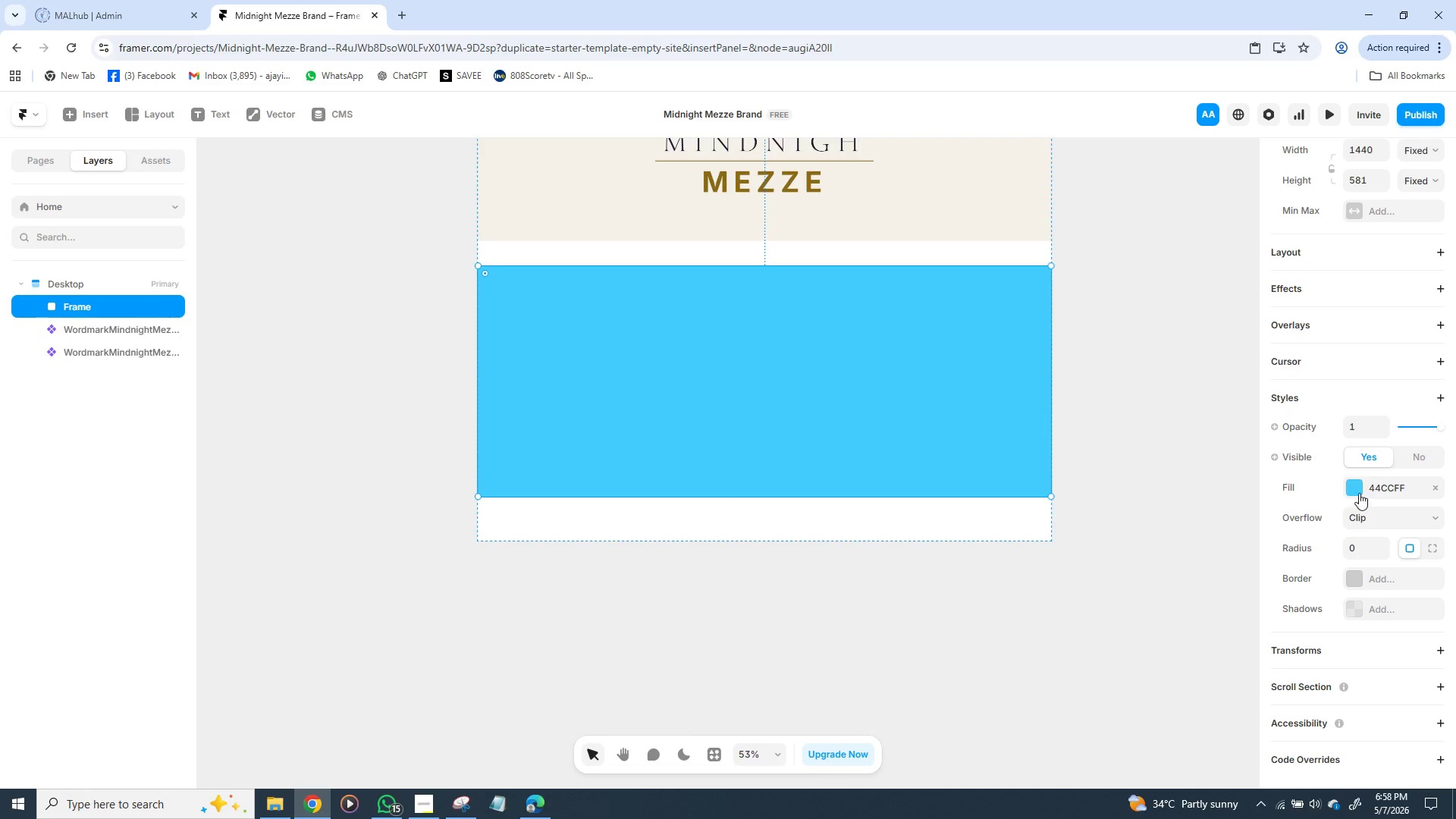 
left_click([1359, 493])
 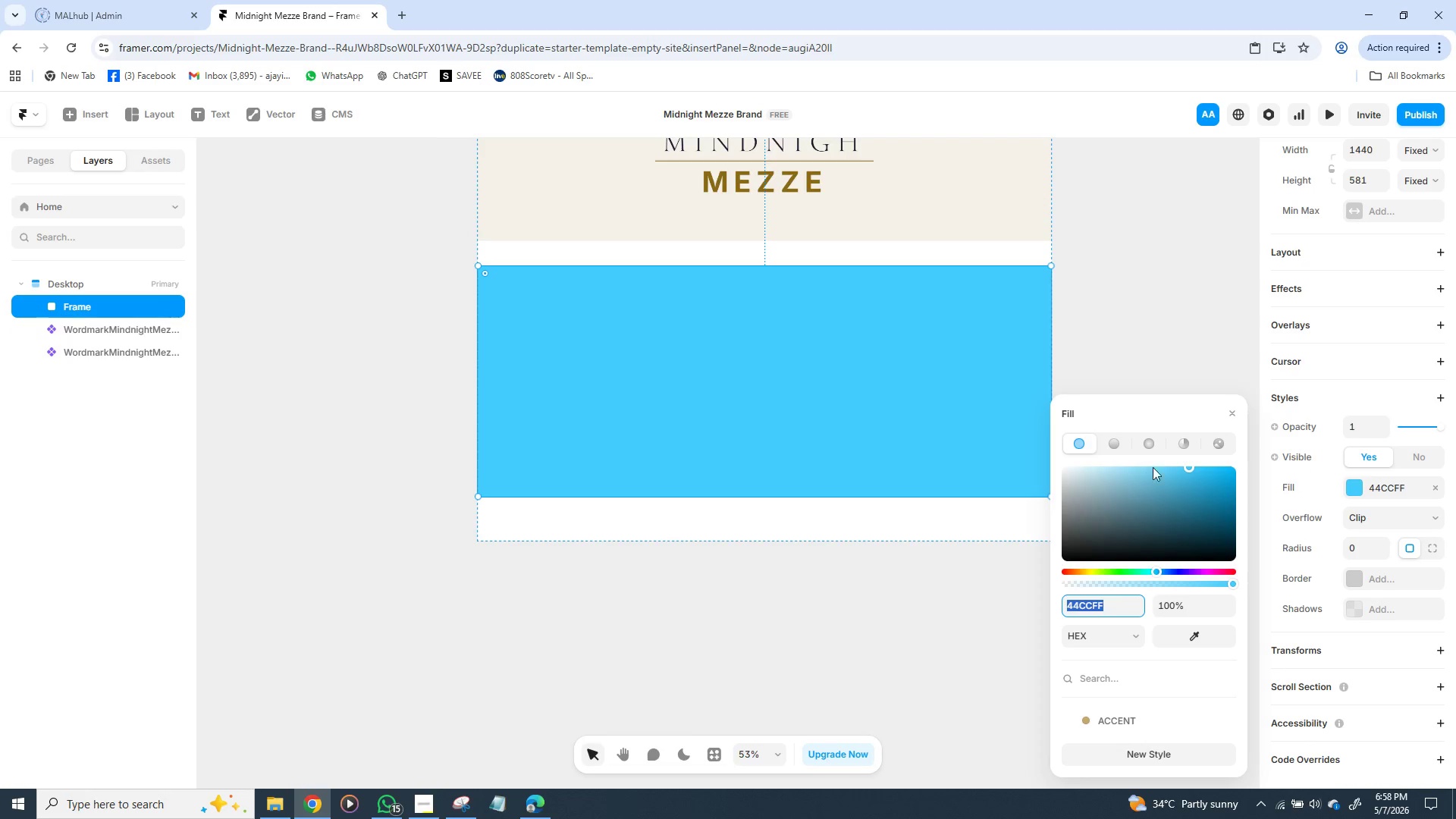 
left_click_drag(start_coordinate=[1190, 467], to_coordinate=[1084, 538])
 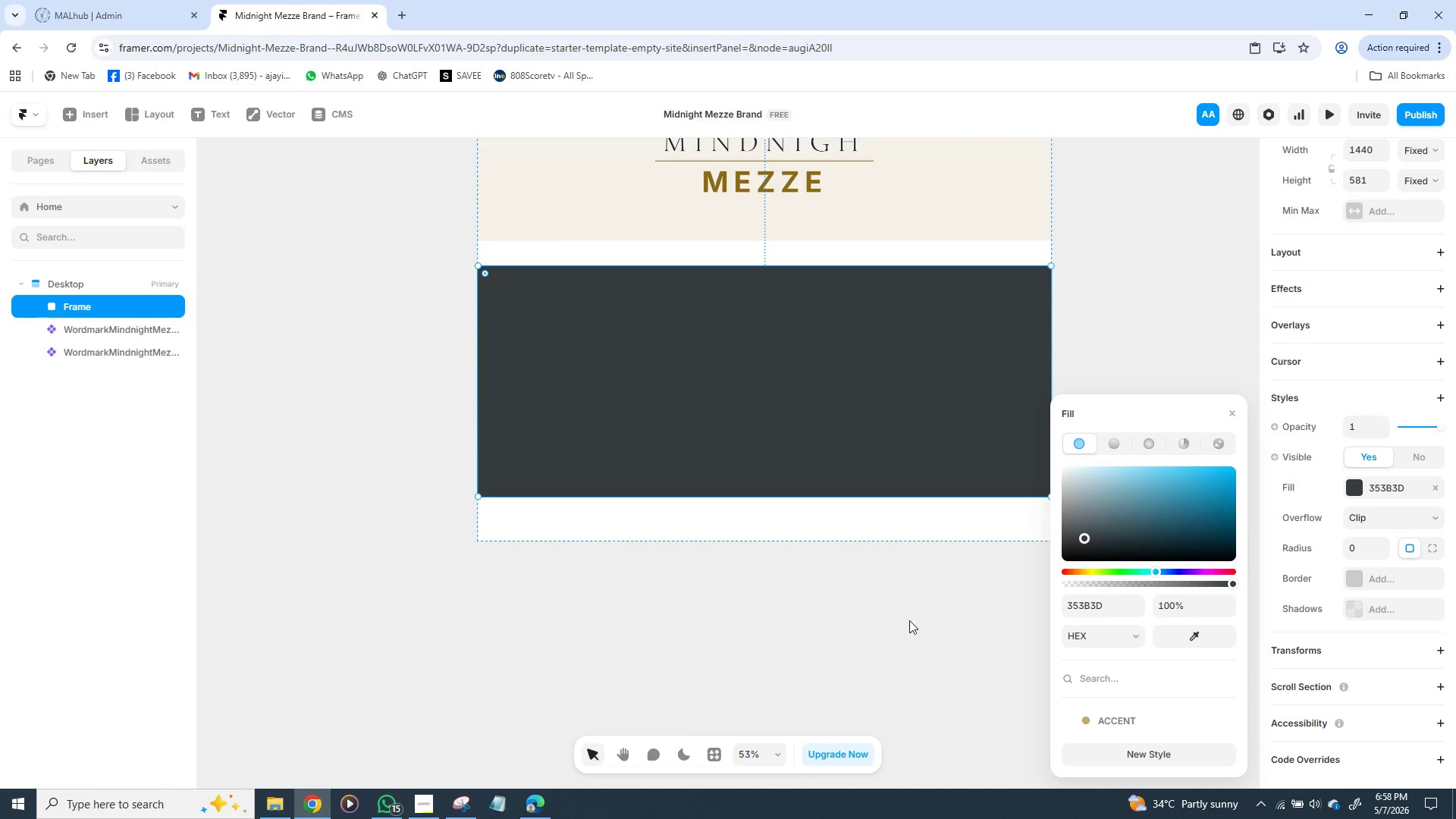 
left_click([874, 617])
 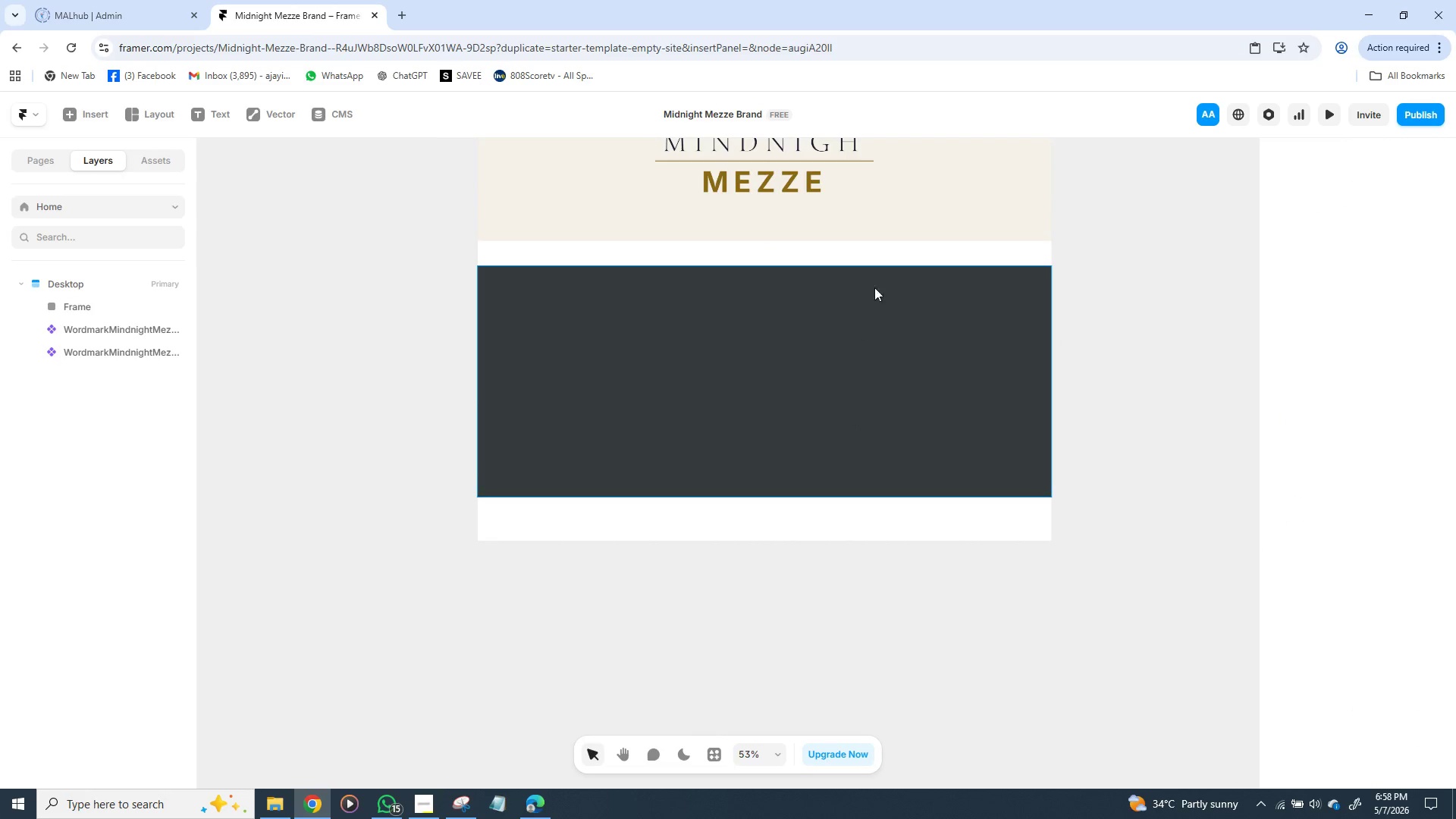 
scroll: coordinate [879, 278], scroll_direction: up, amount: 8.0
 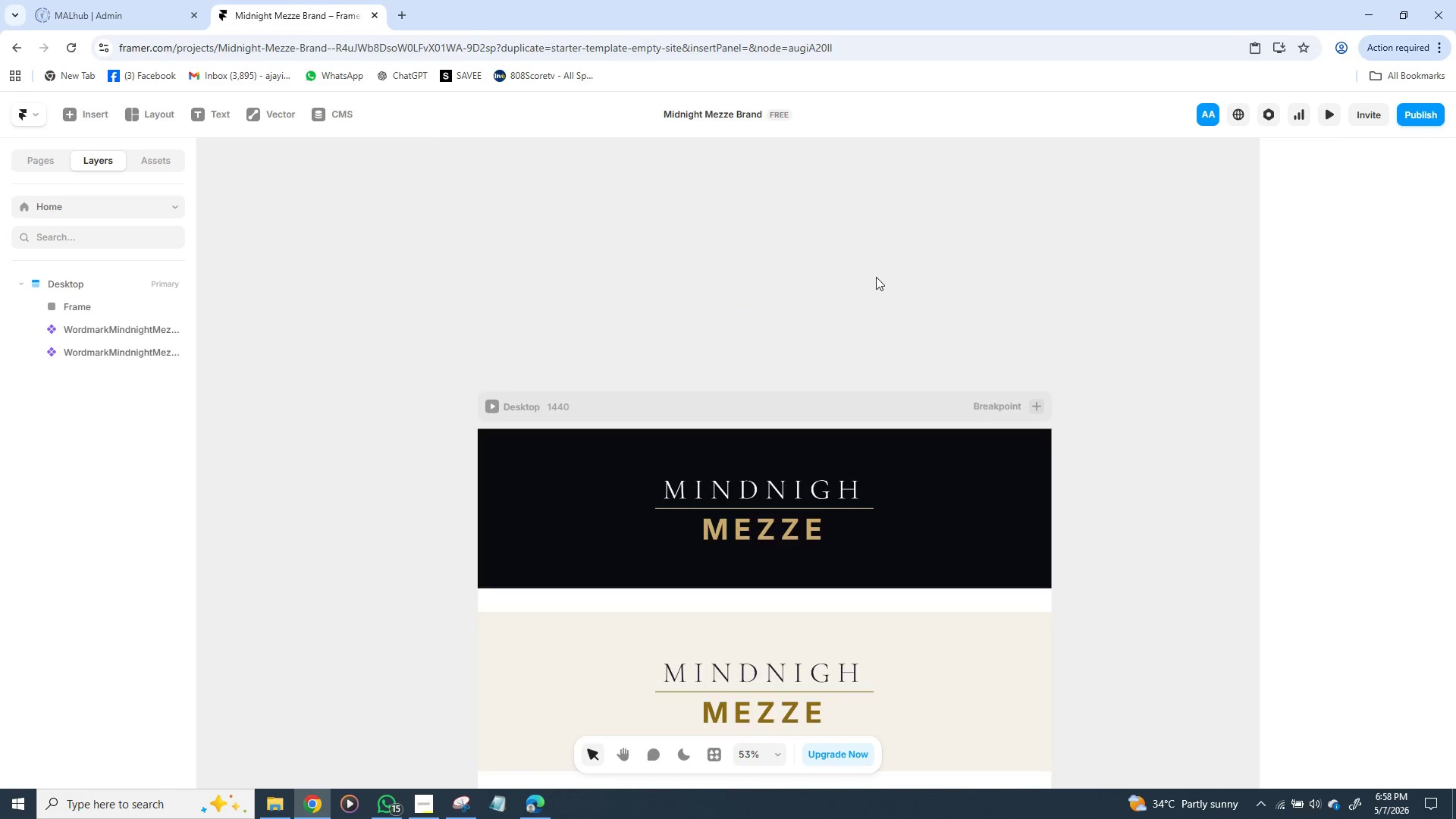 
scroll: coordinate [876, 277], scroll_direction: down, amount: 5.0
 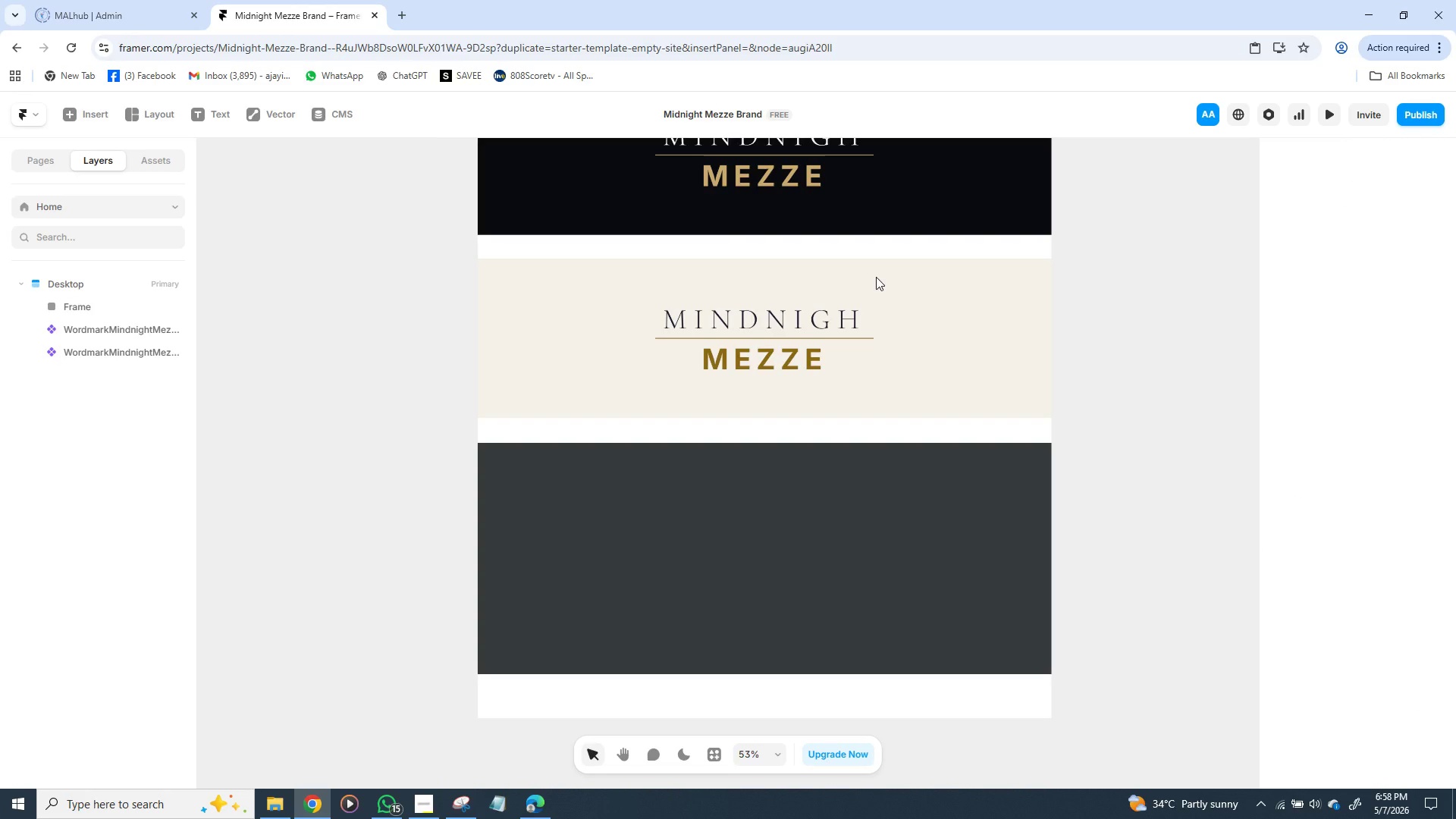 
wait(8.16)
 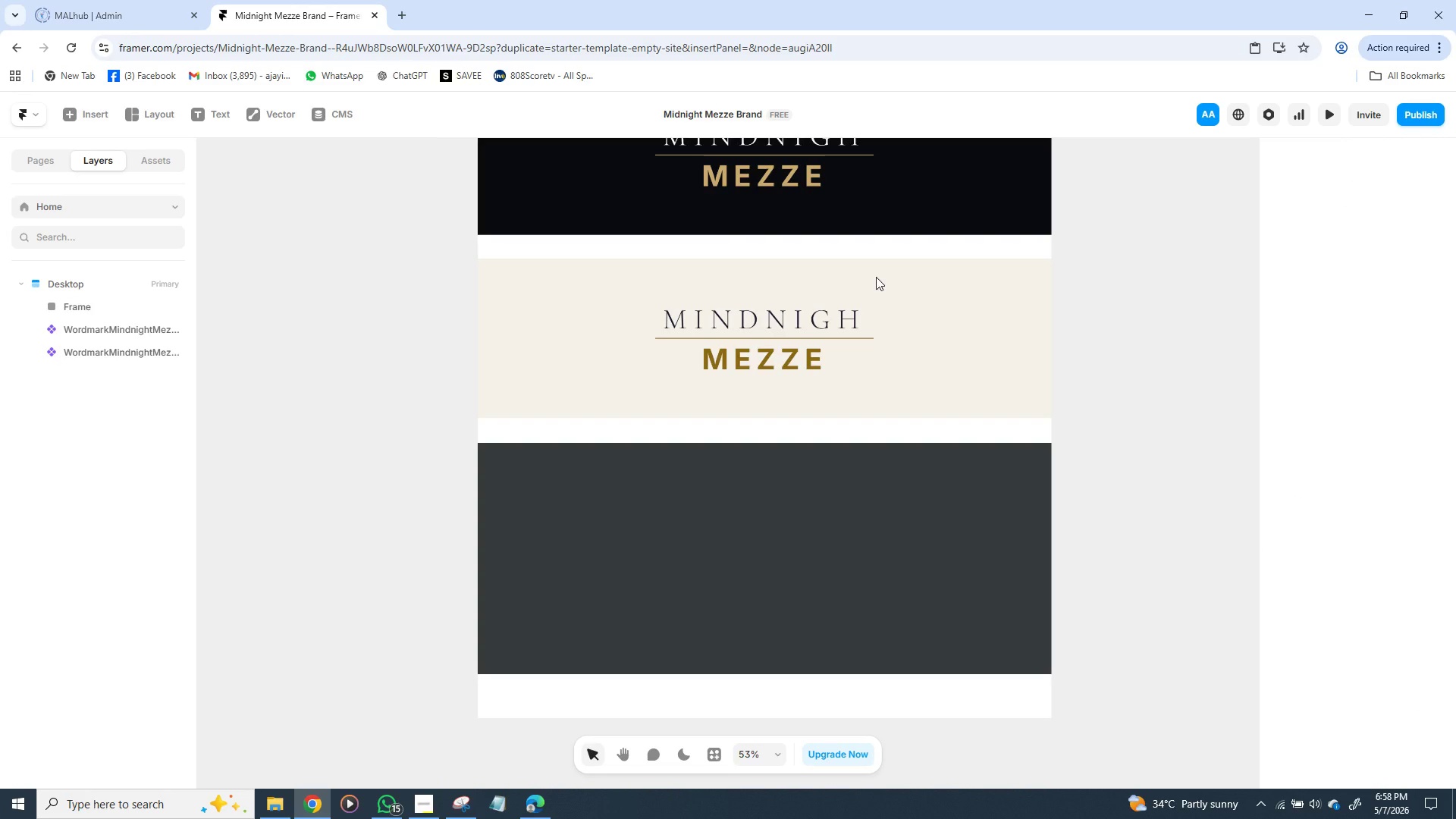 
key(T)
 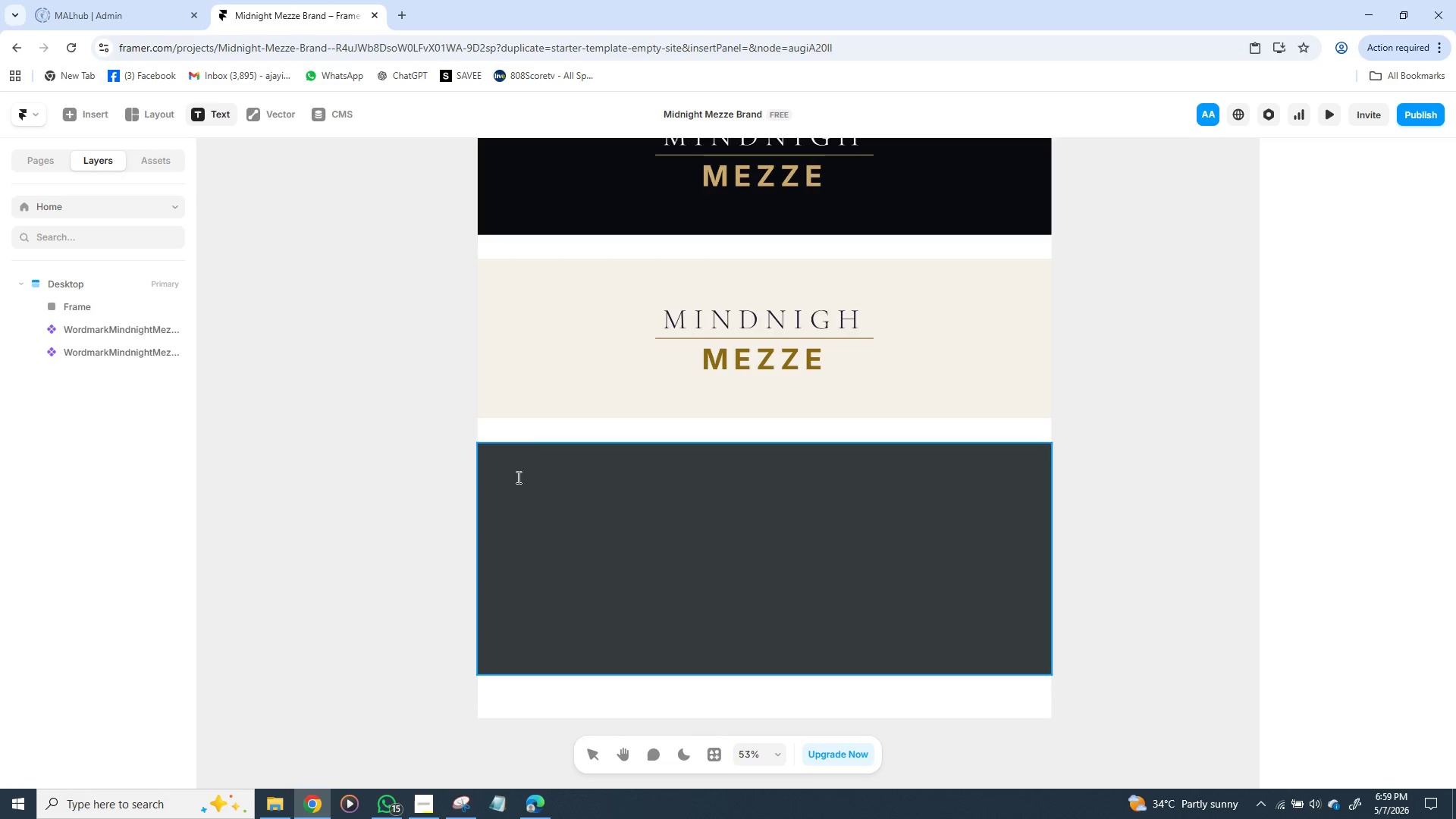 
left_click([507, 471])
 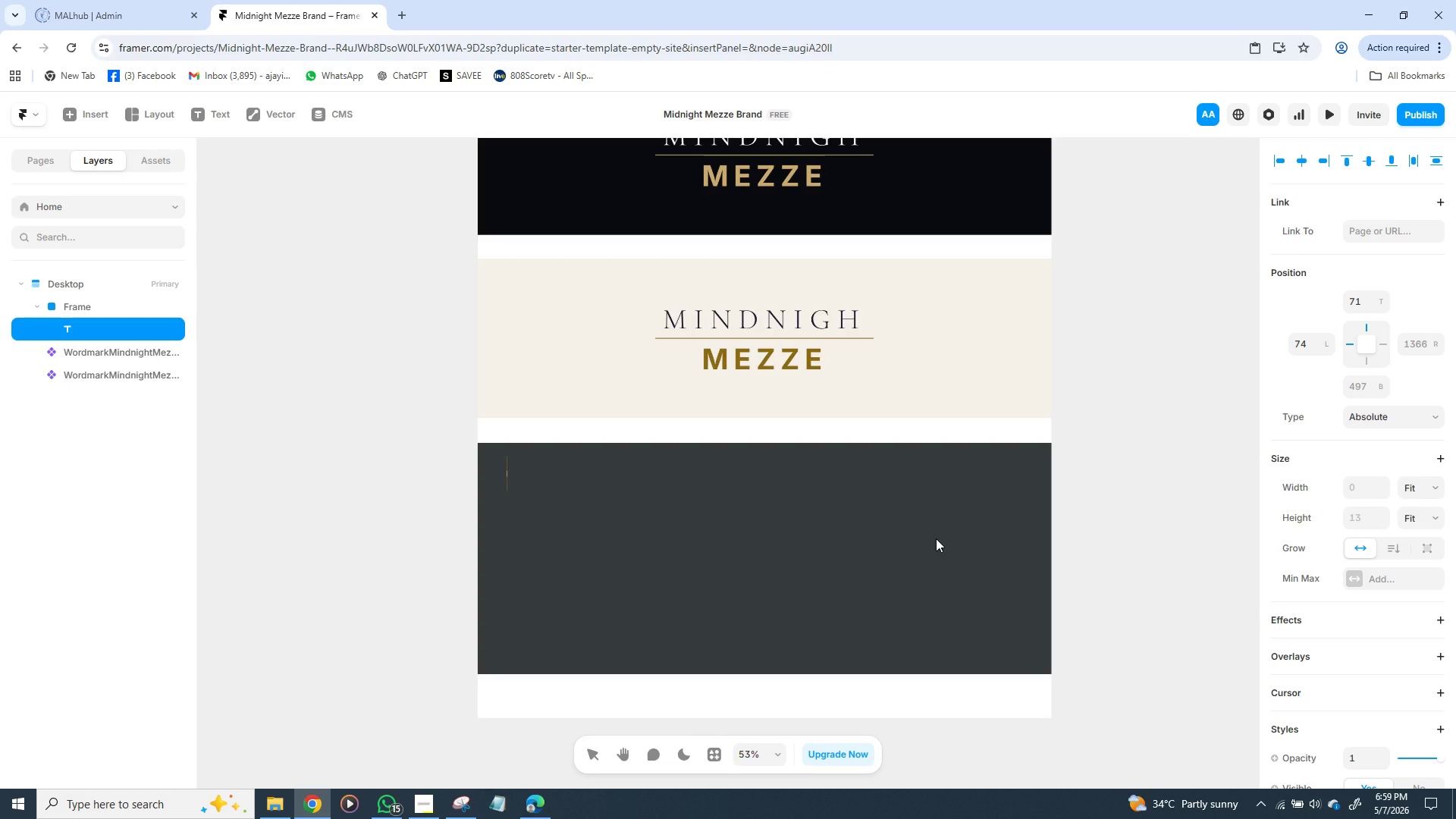 
wait(26.73)
 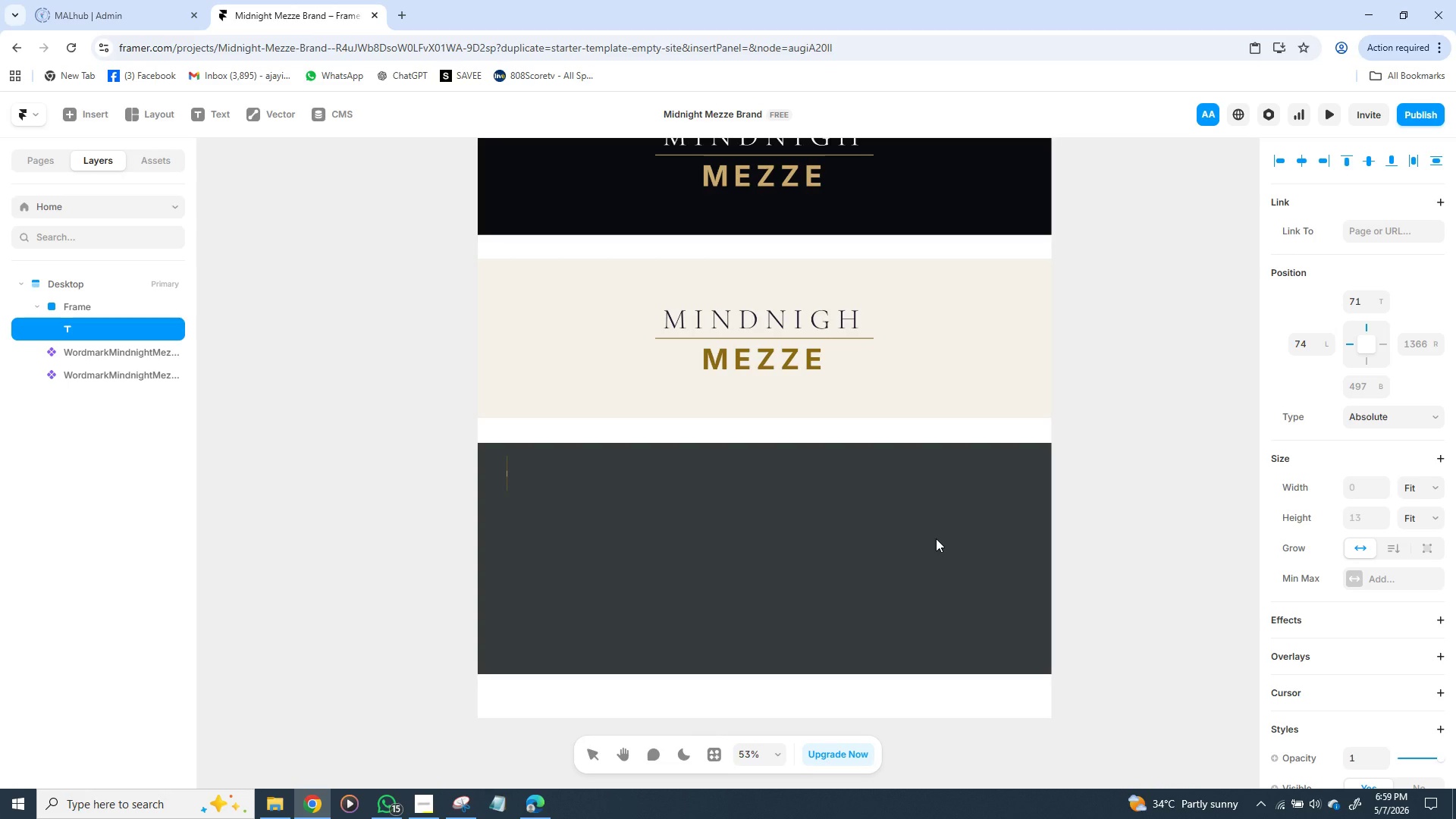 
key(T)
 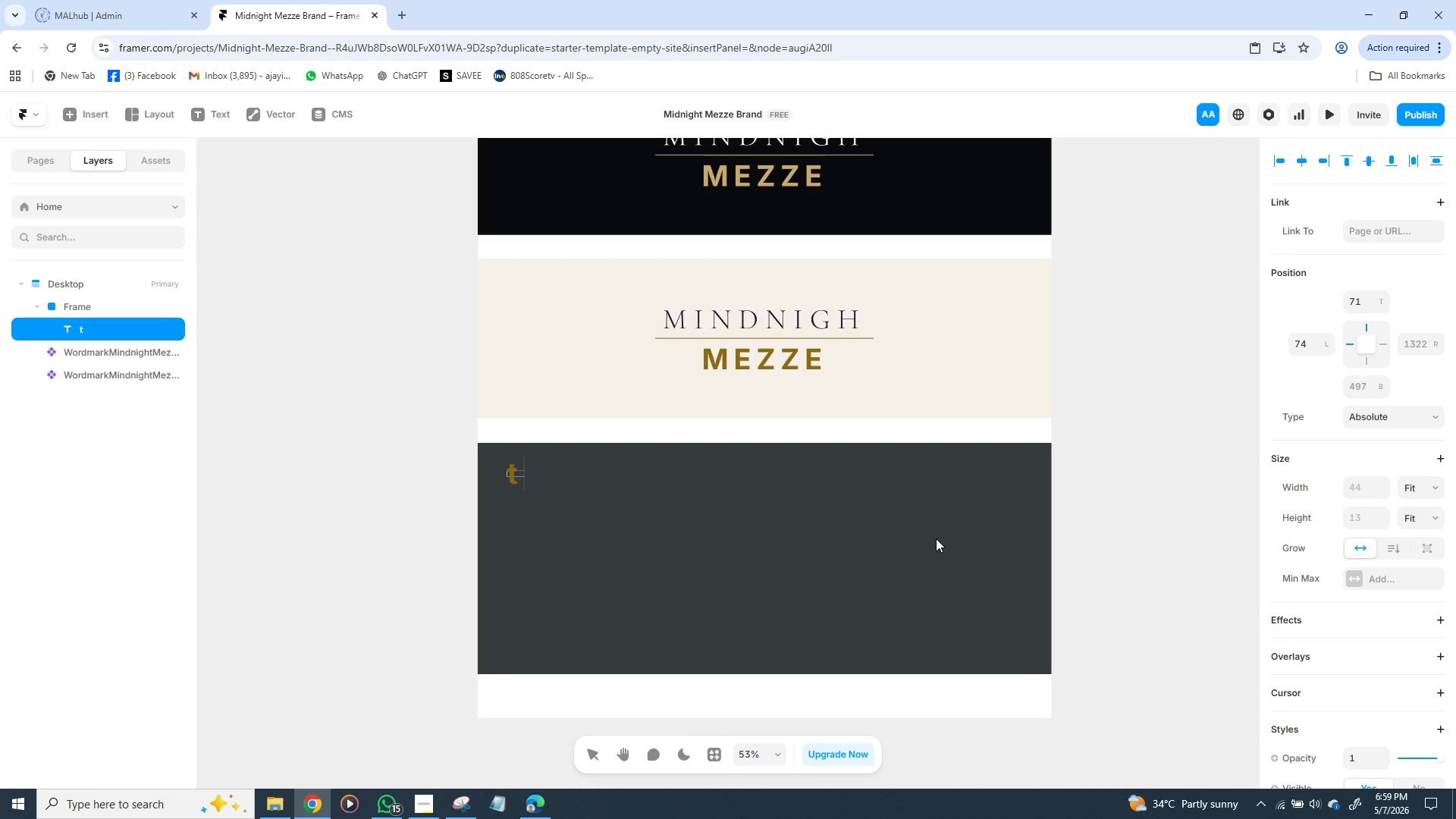 
key(Backspace)
 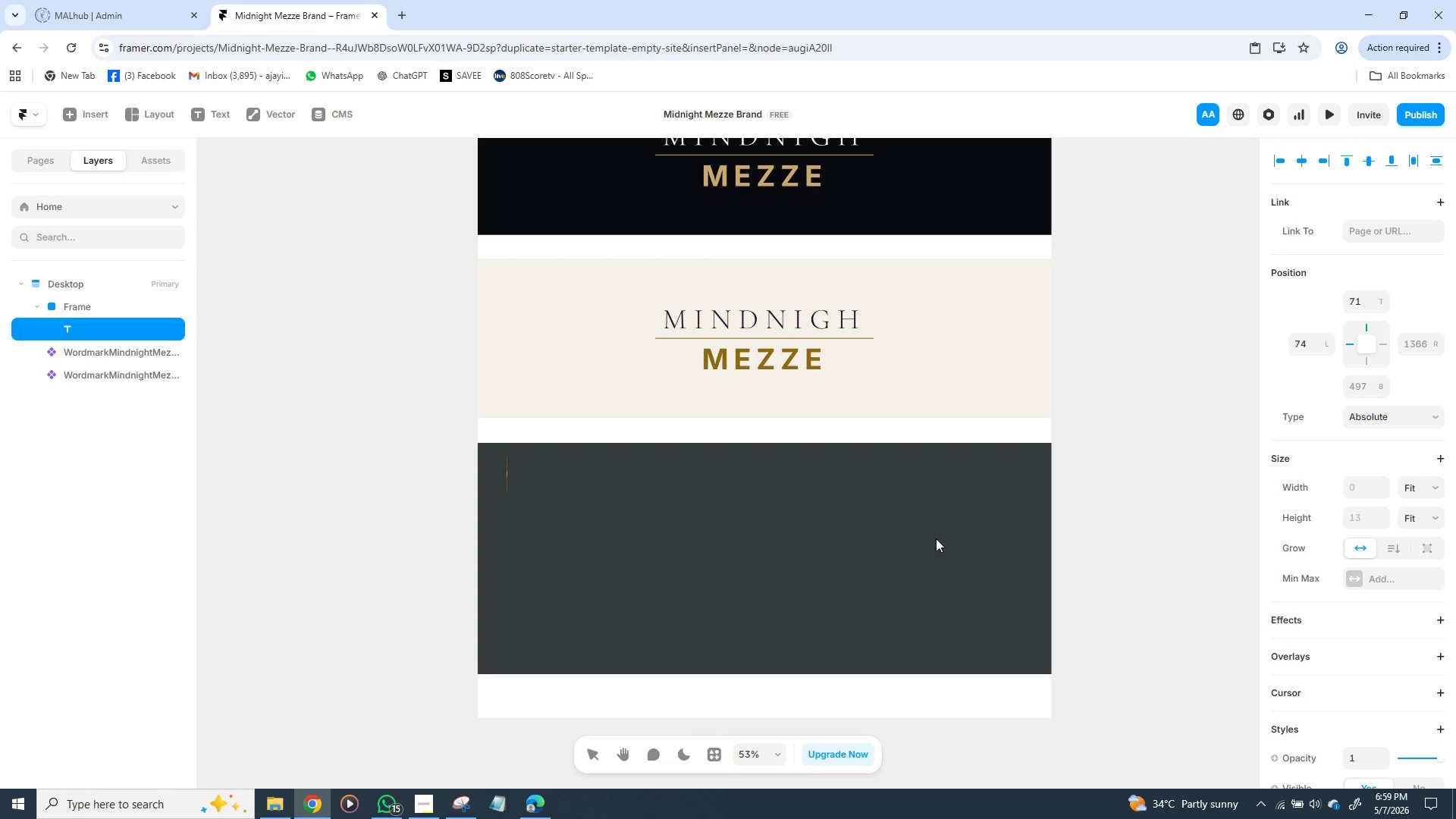 
key(Backspace)
 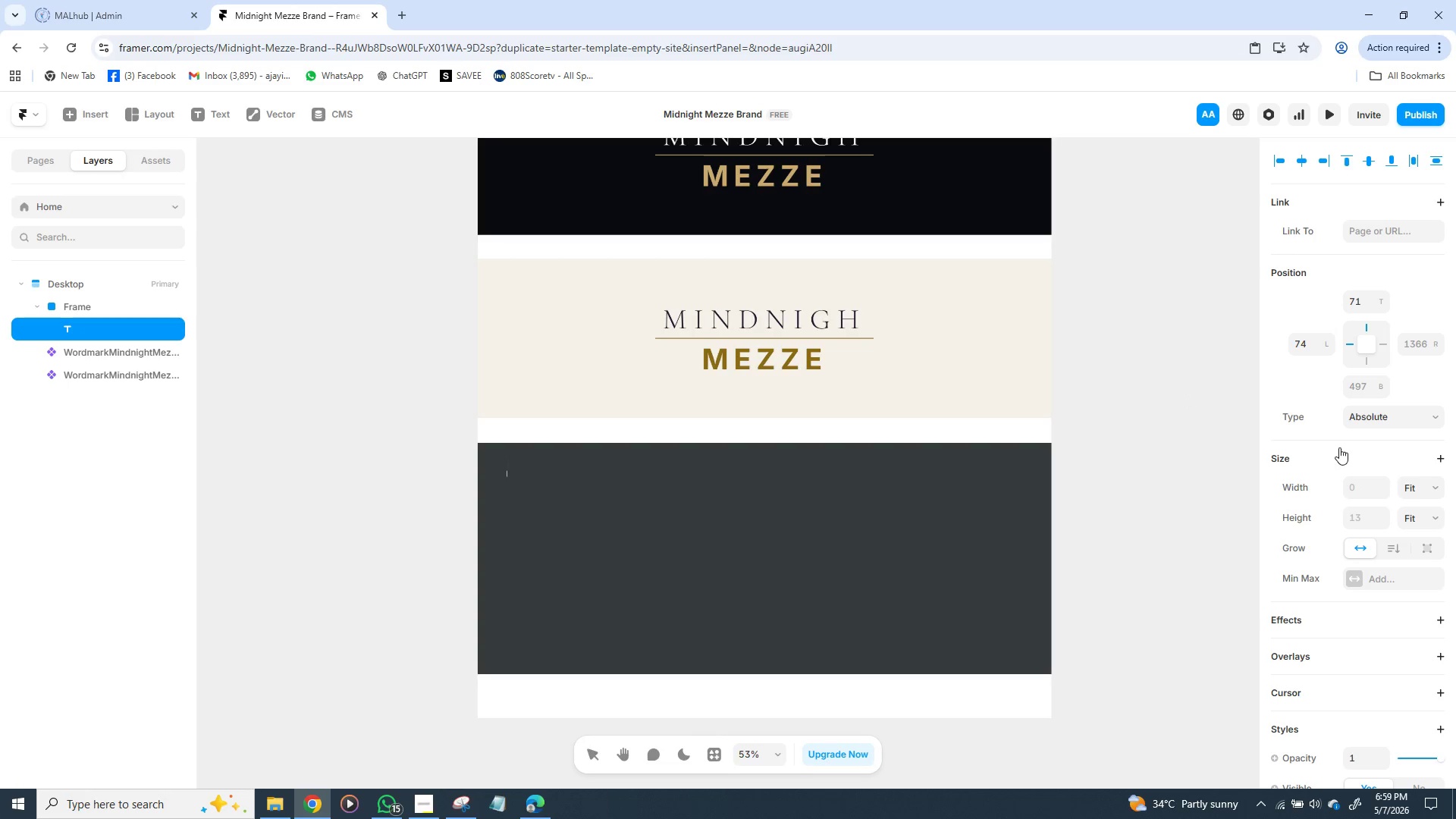 
scroll: coordinate [1345, 453], scroll_direction: down, amount: 3.0
 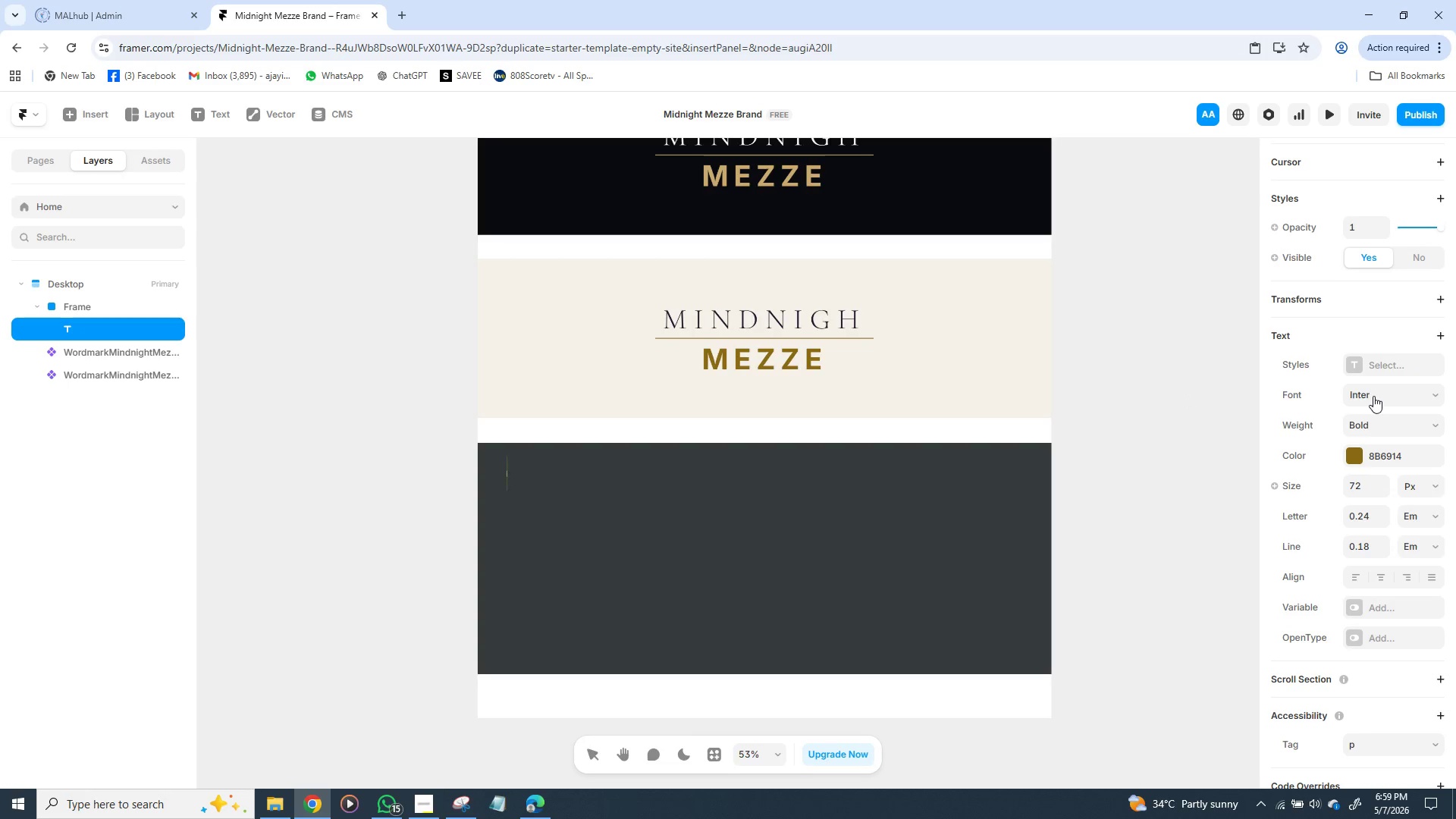 
left_click([1373, 396])
 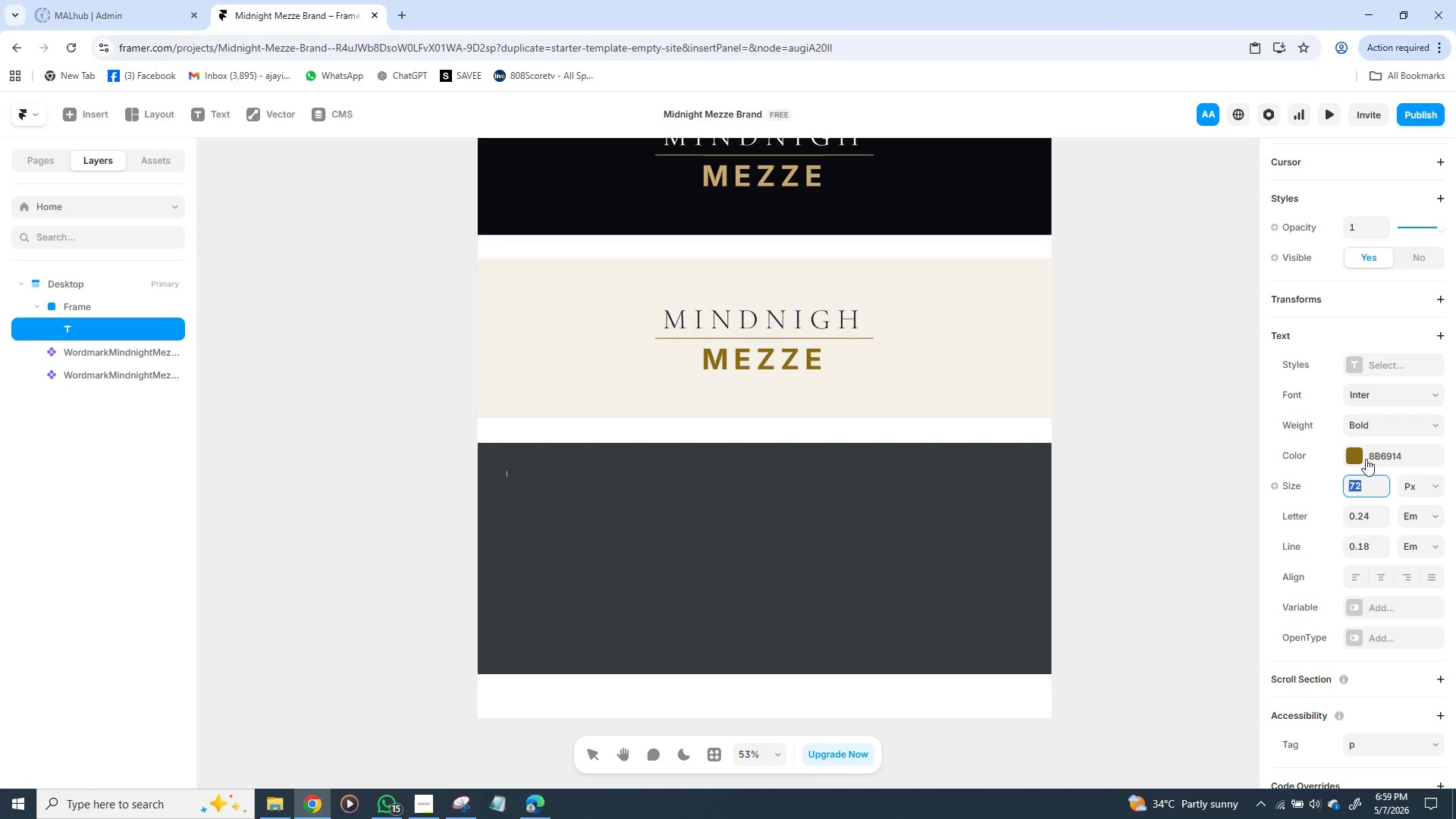 
wait(11.36)
 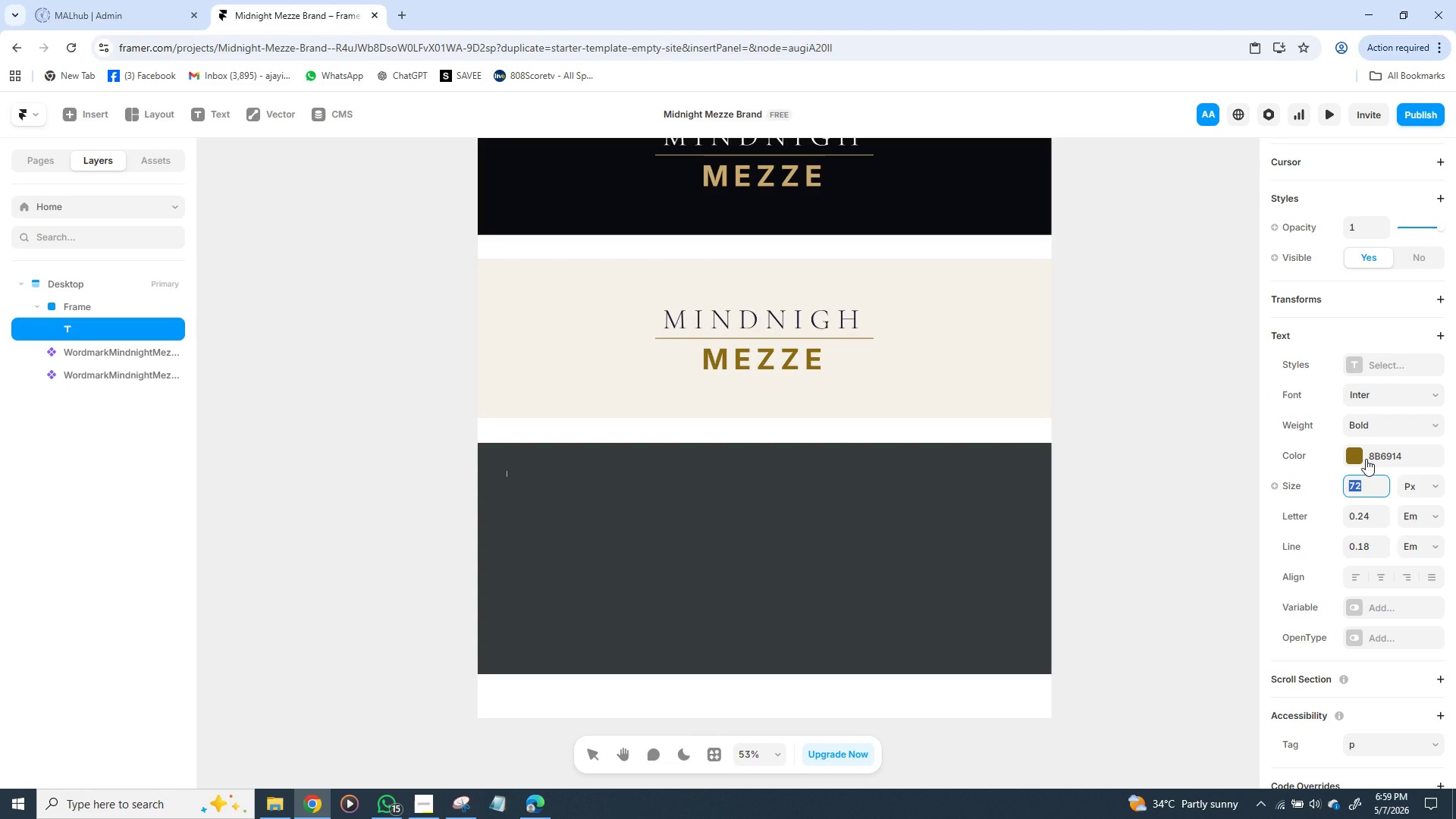 
left_click([1370, 516])
 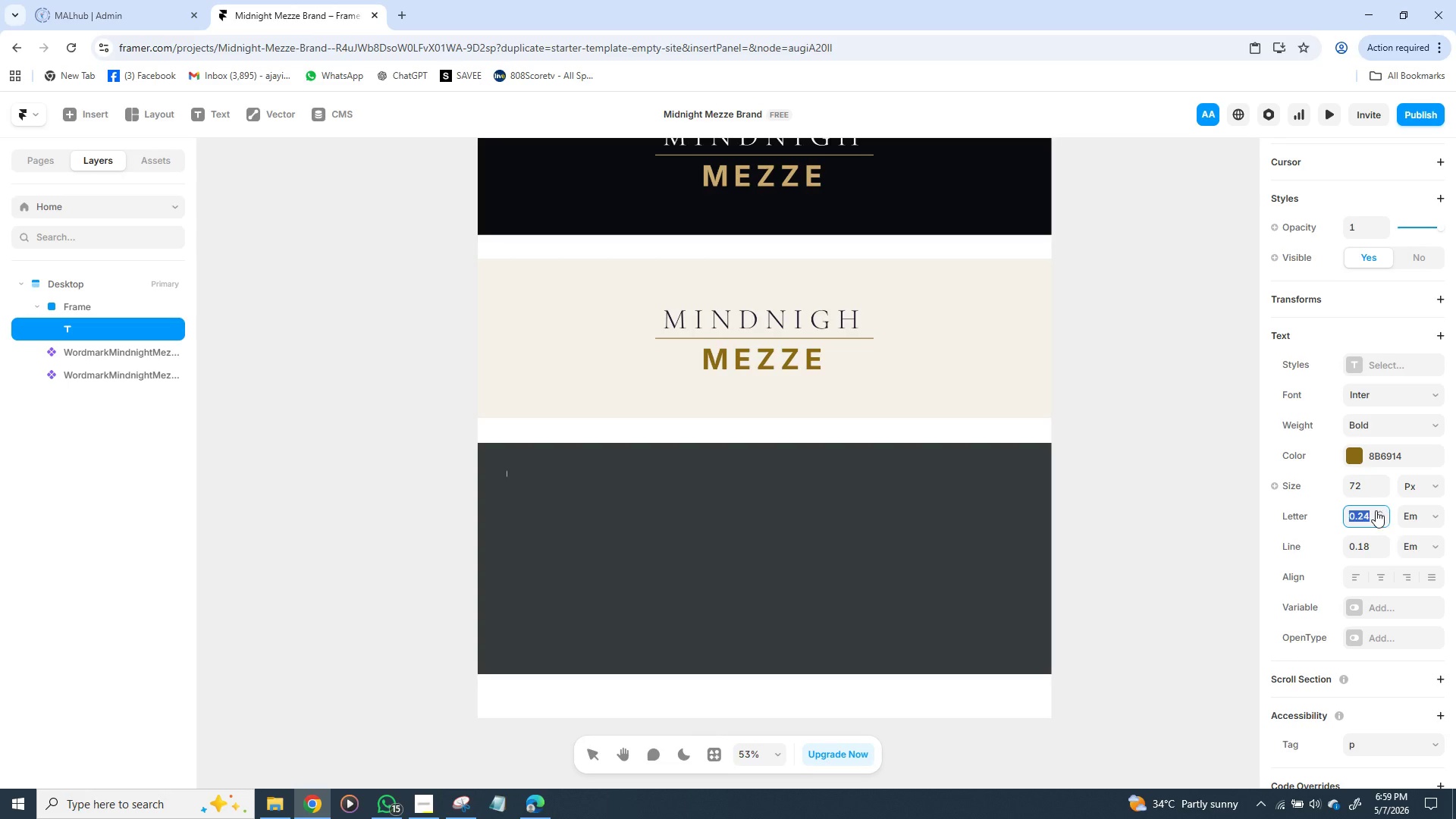 
left_click([1366, 546])
 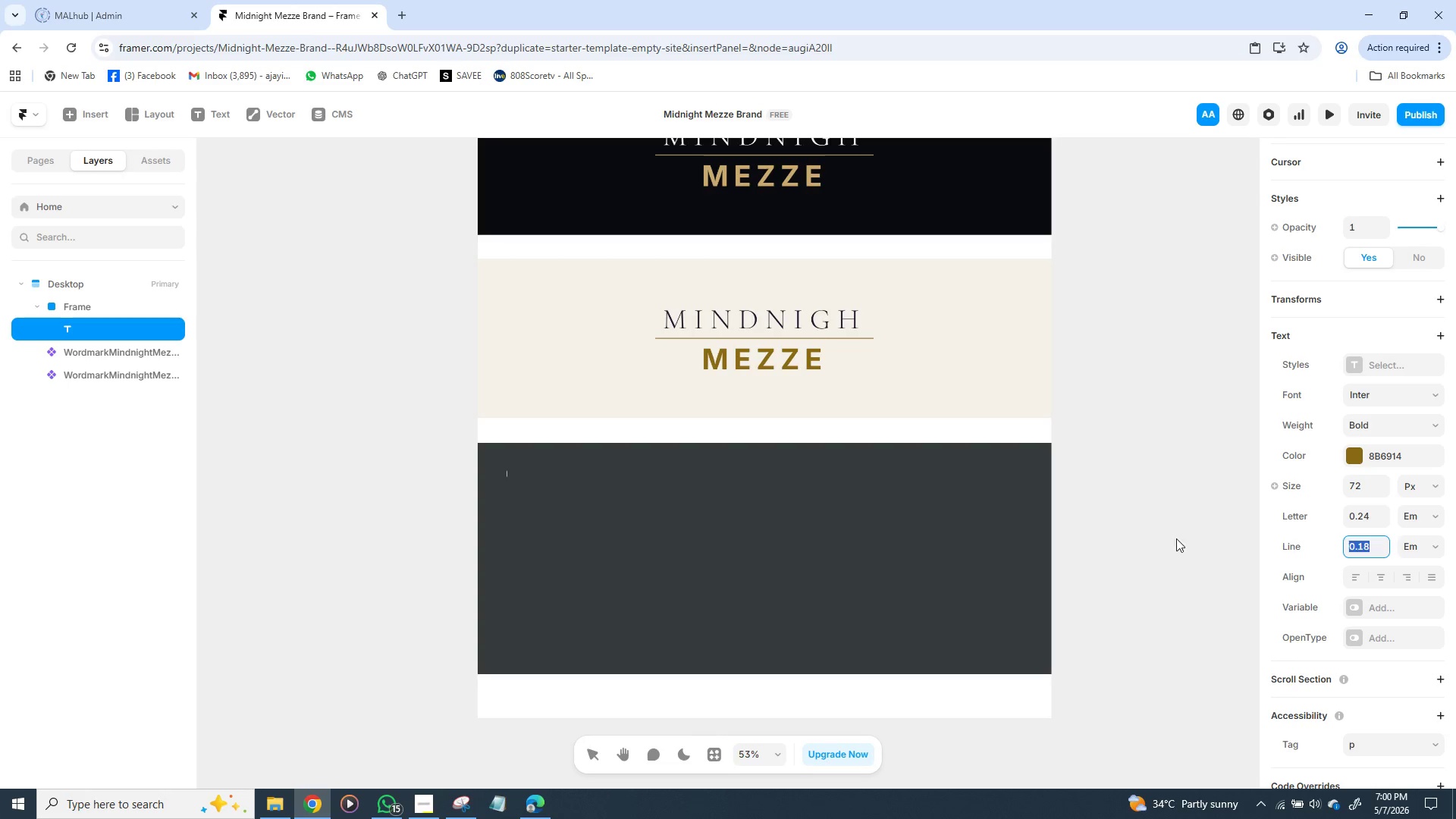 
wait(5.78)
 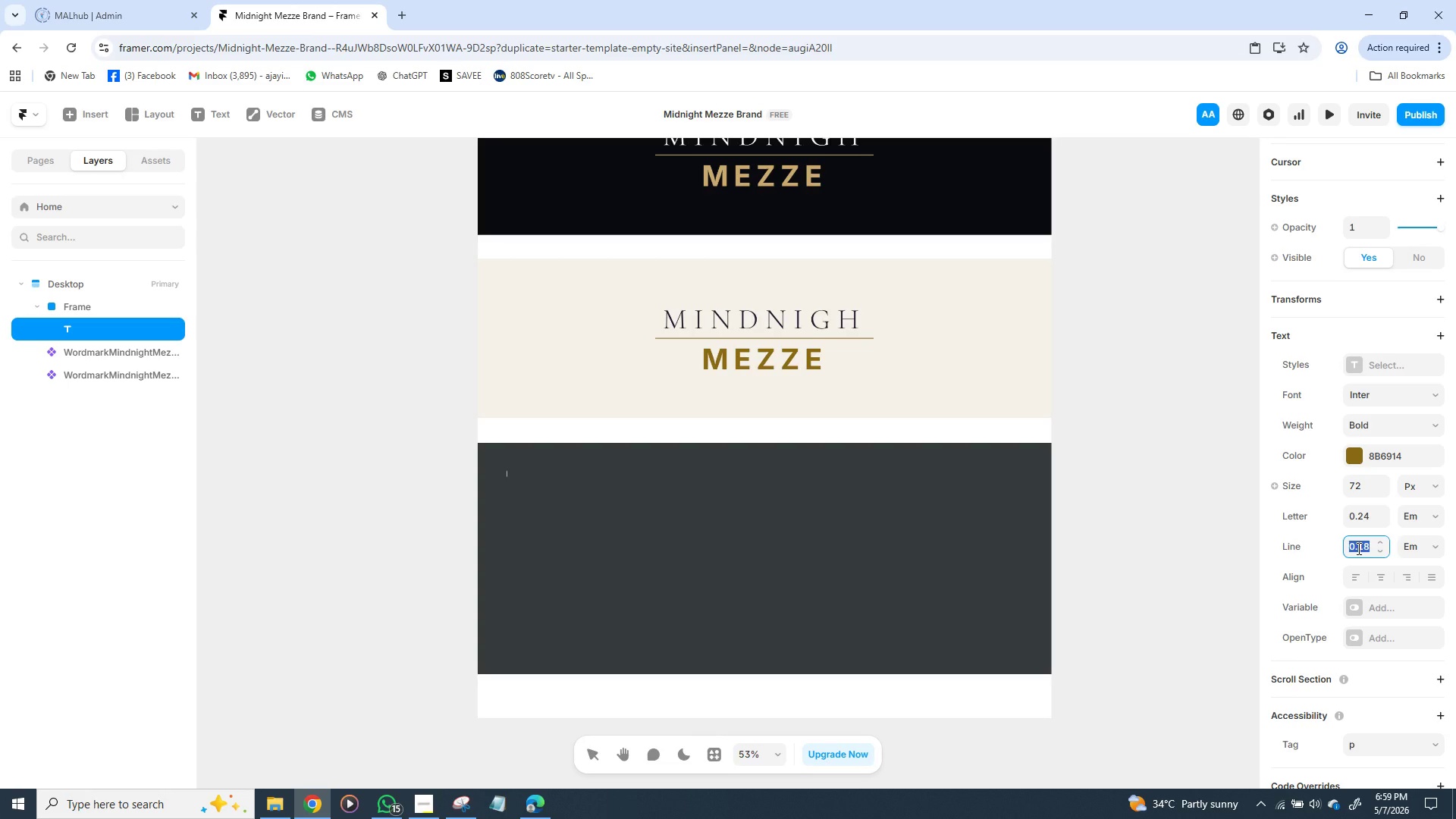 
scroll: coordinate [1181, 457], scroll_direction: up, amount: 5.0
 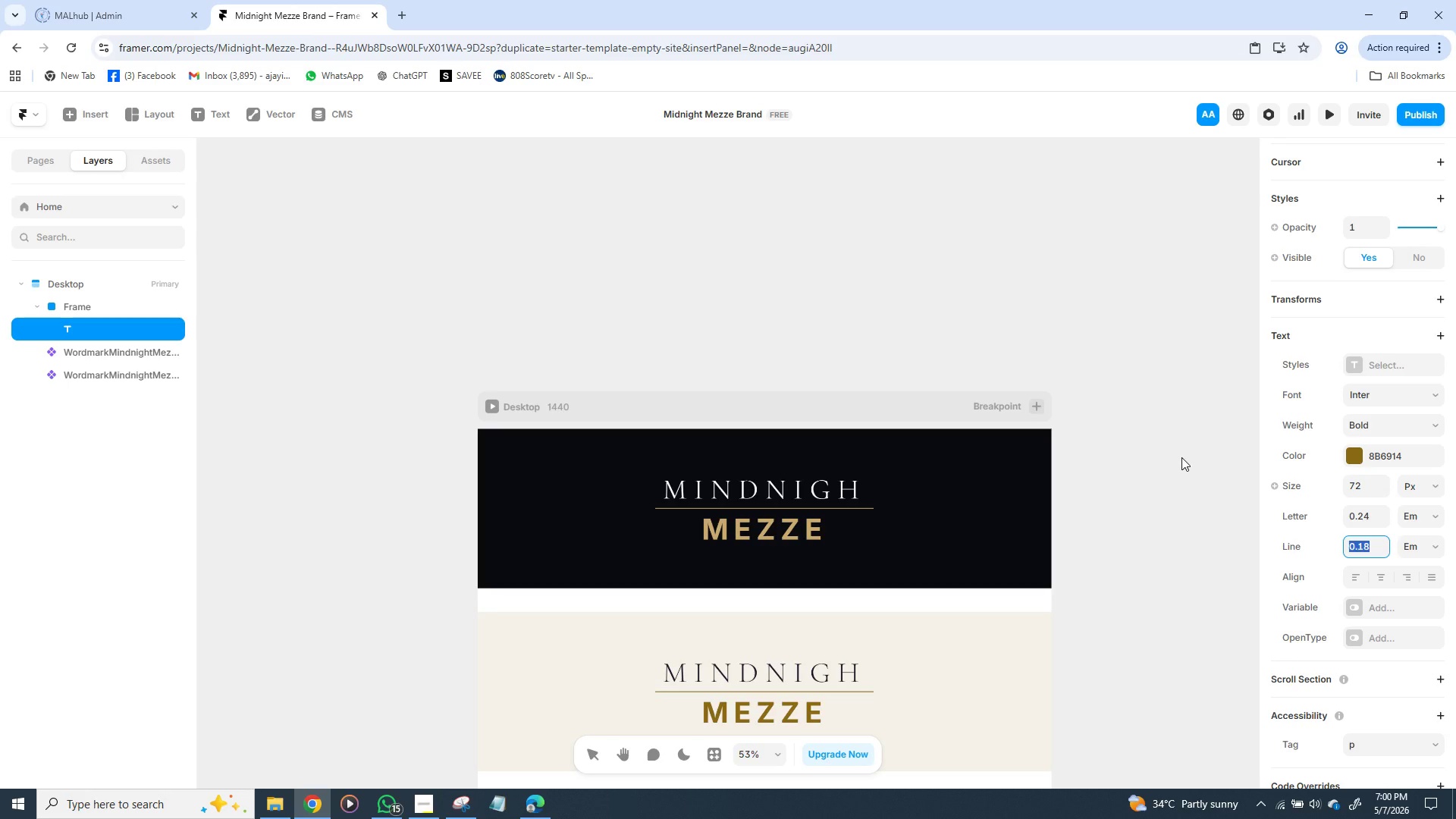 
scroll: coordinate [1181, 457], scroll_direction: down, amount: 5.0
 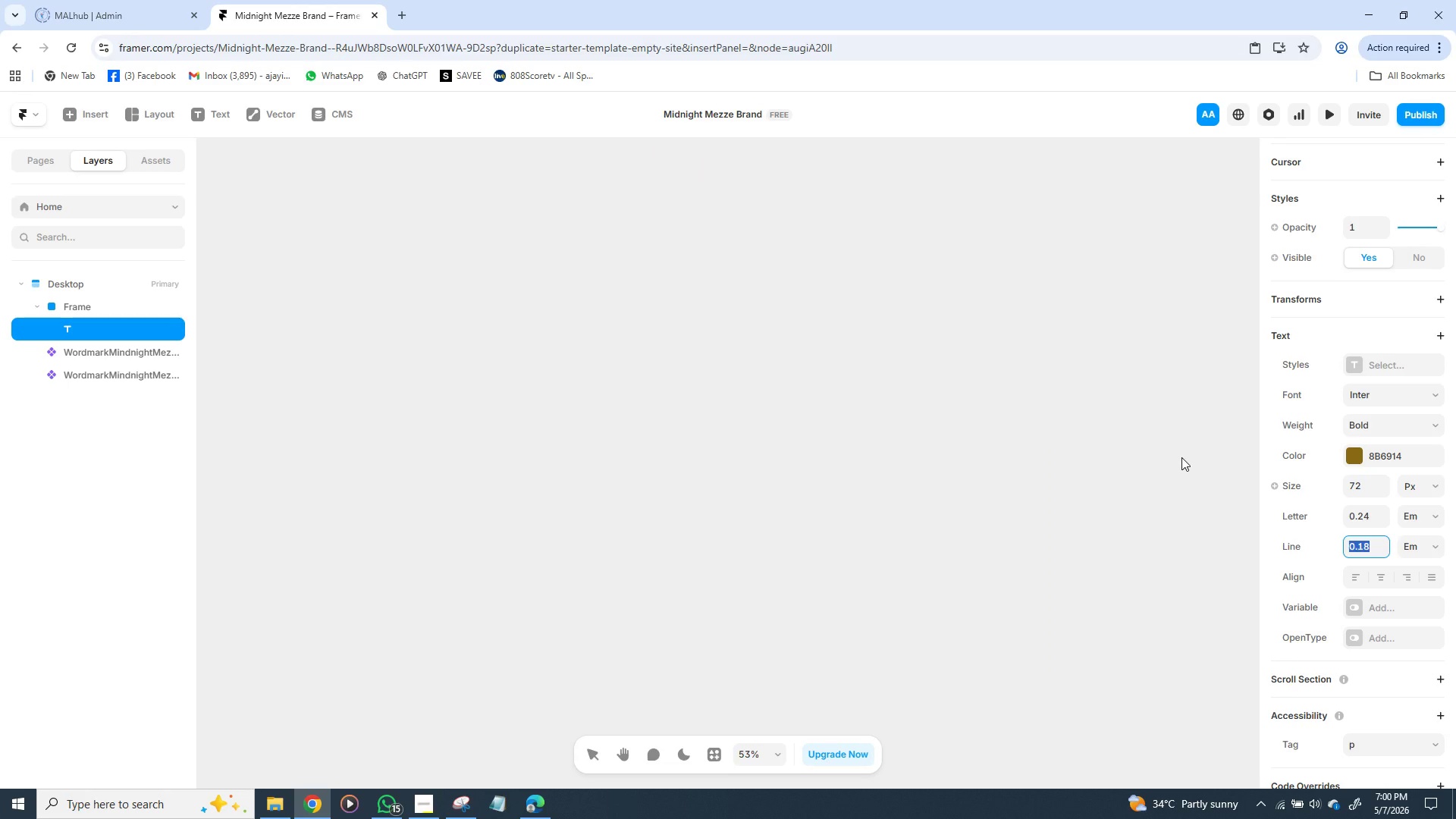 
scroll: coordinate [1181, 457], scroll_direction: up, amount: 11.0
 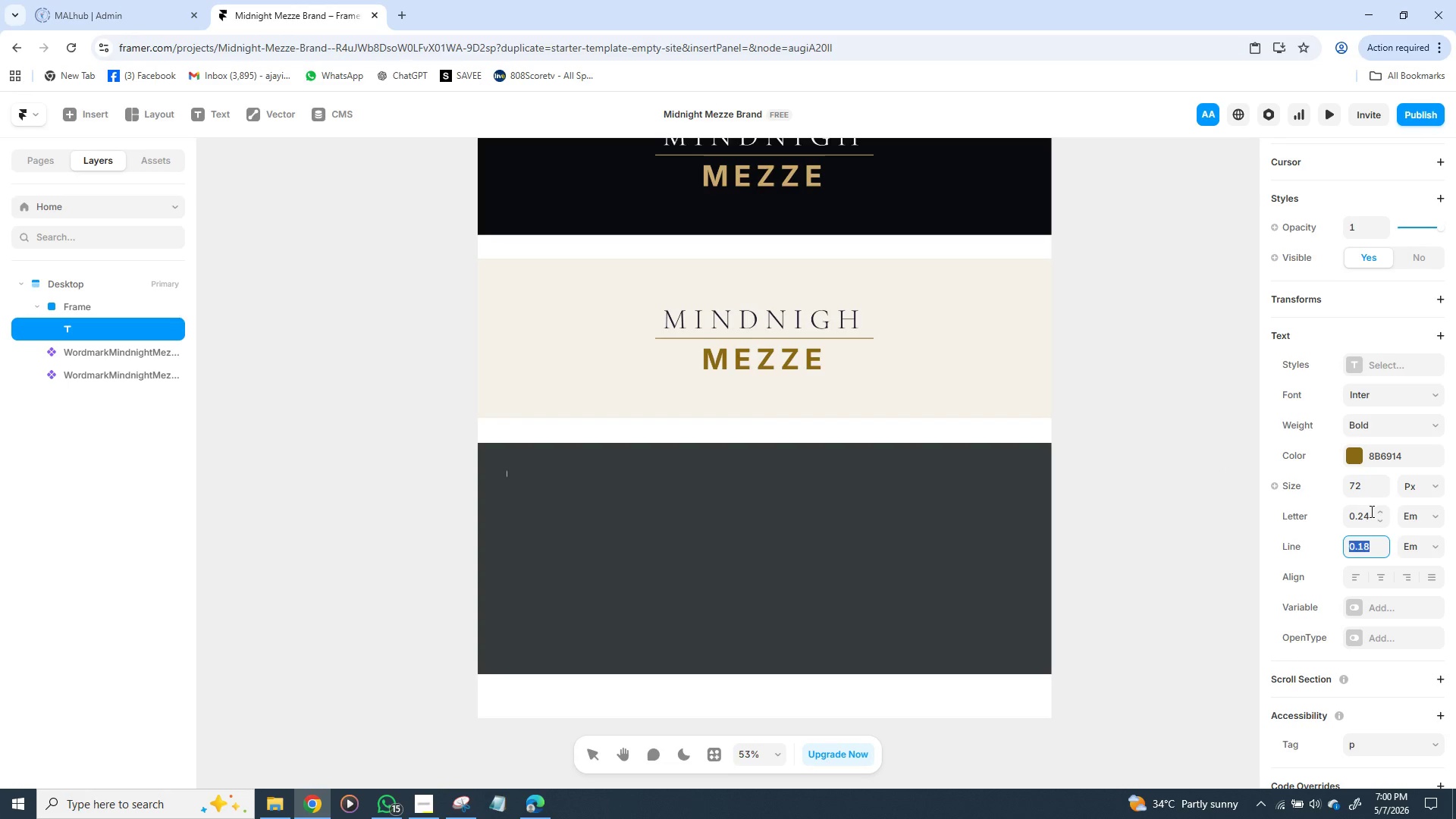 
wait(7.14)
 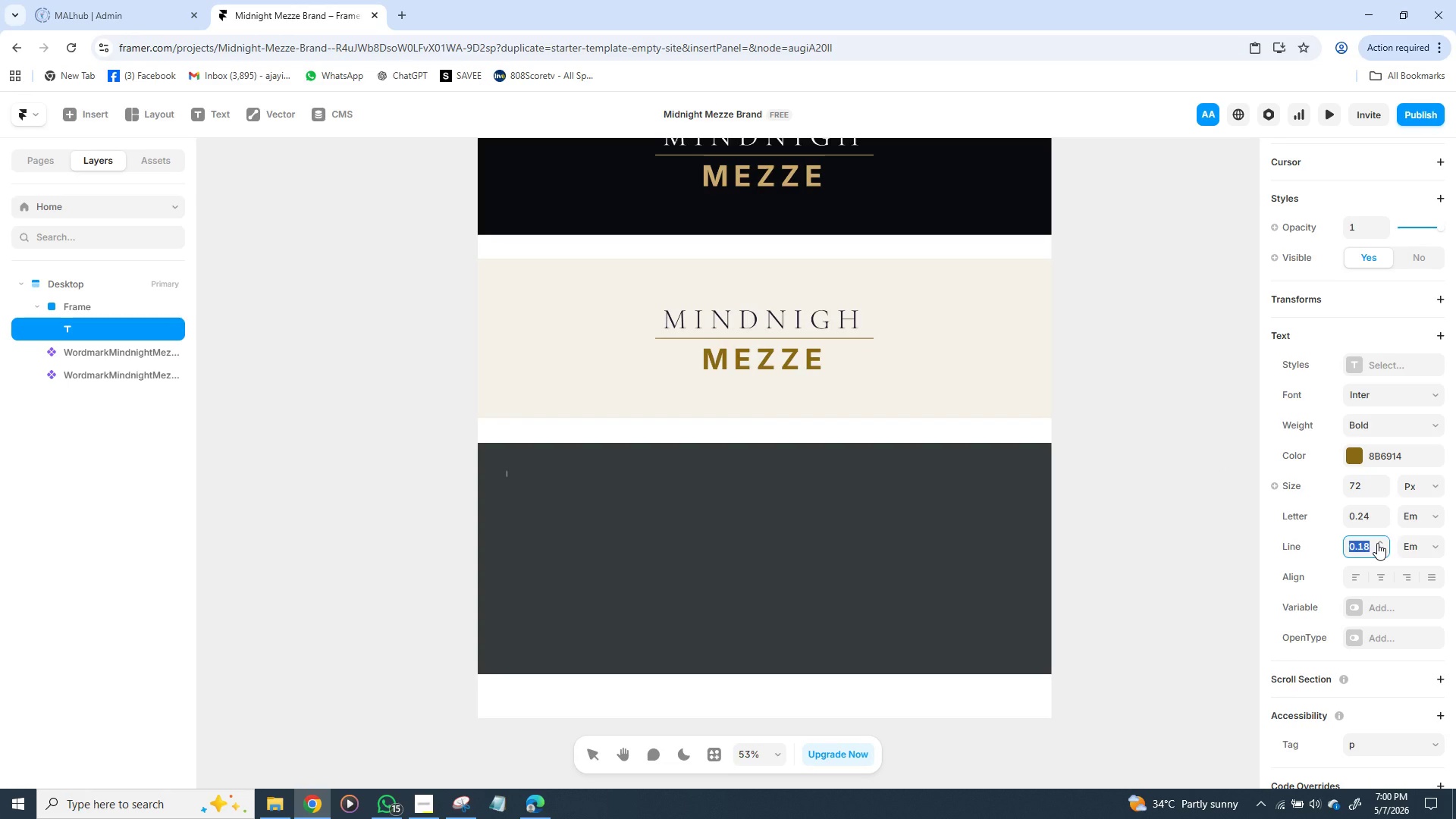 
left_click([1370, 517])
 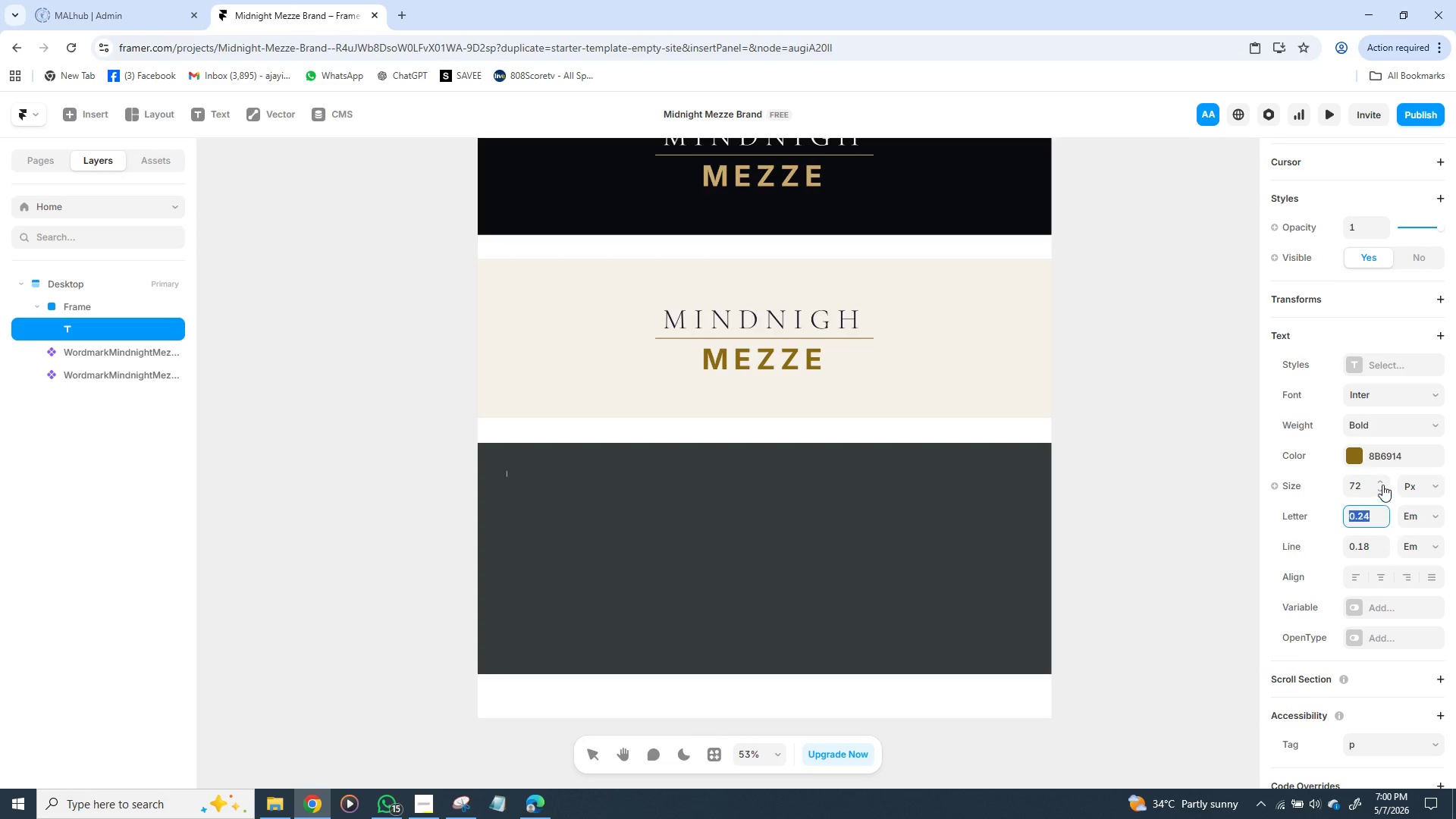 
left_click([1362, 479])
 